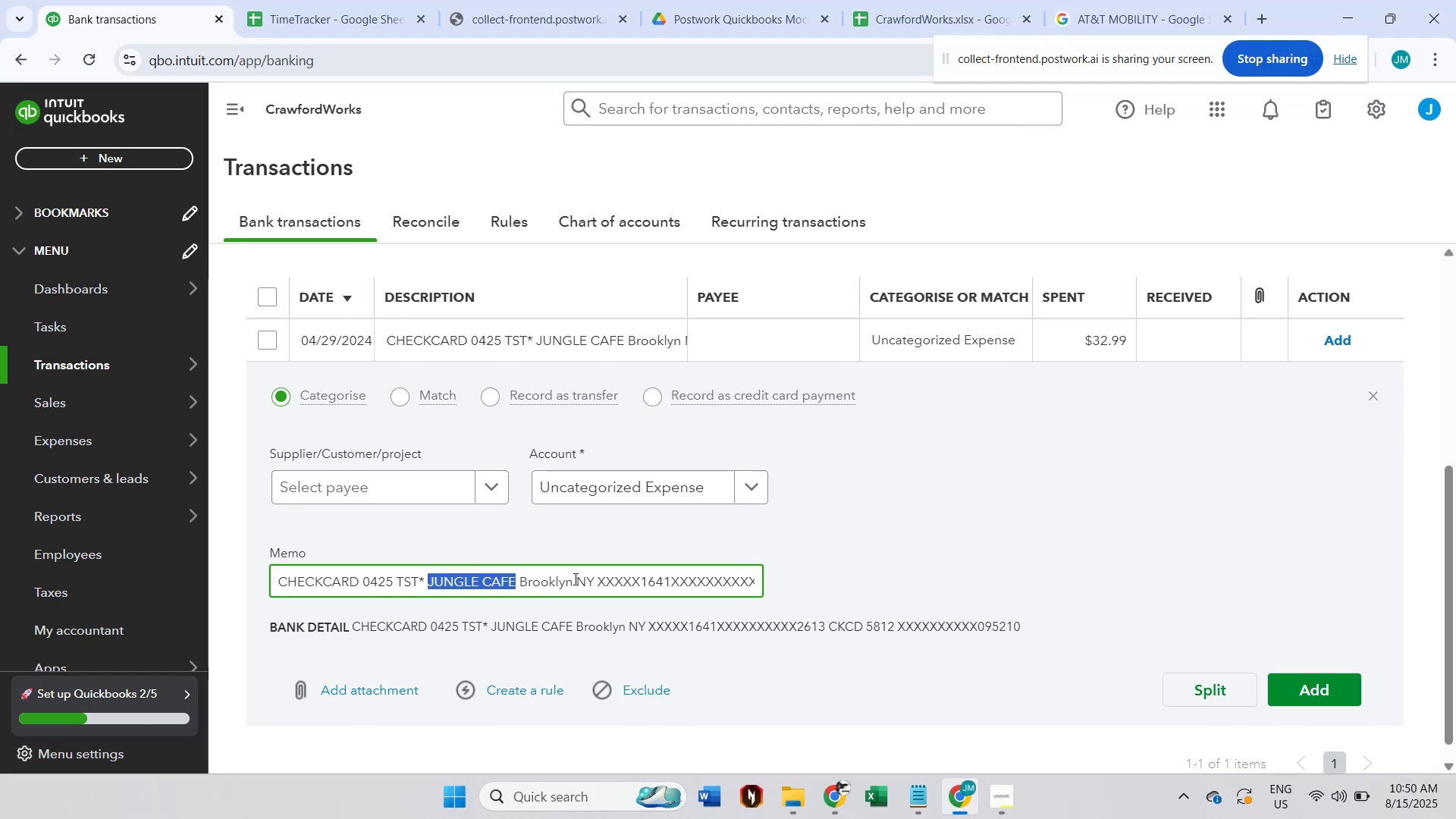 
key(Control+C)
 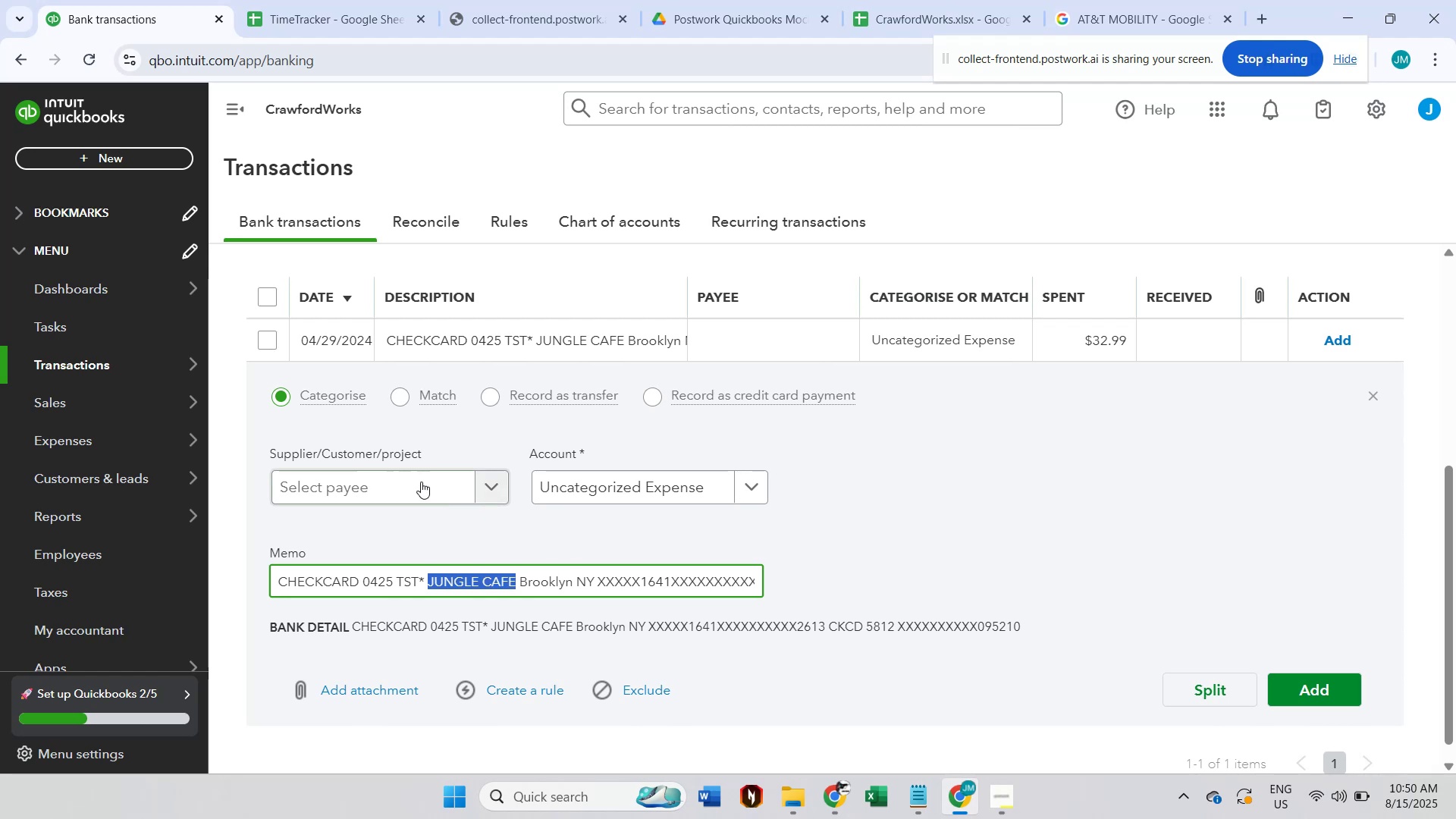 
left_click([415, 479])
 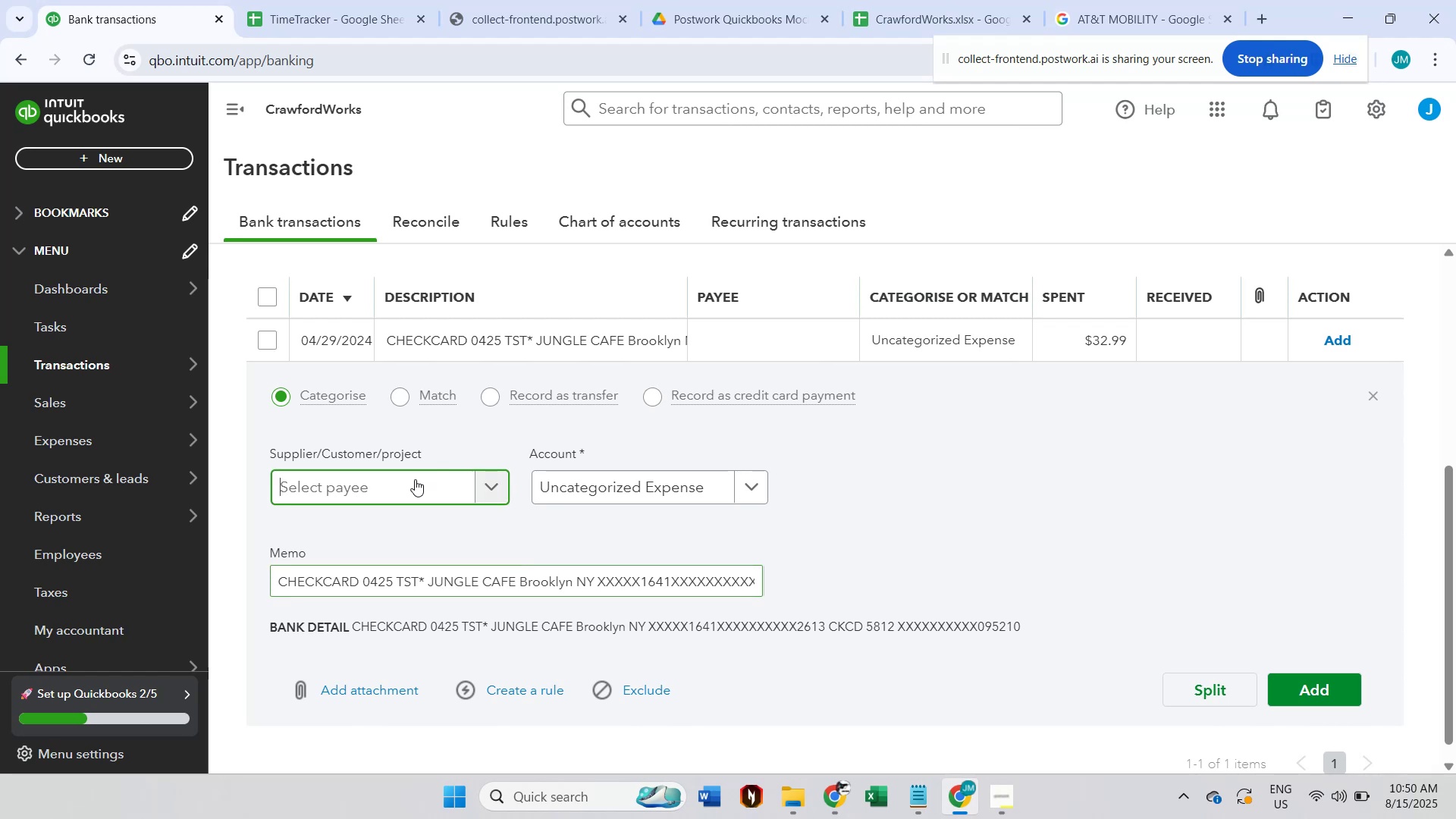 
key(Control+ControlLeft)
 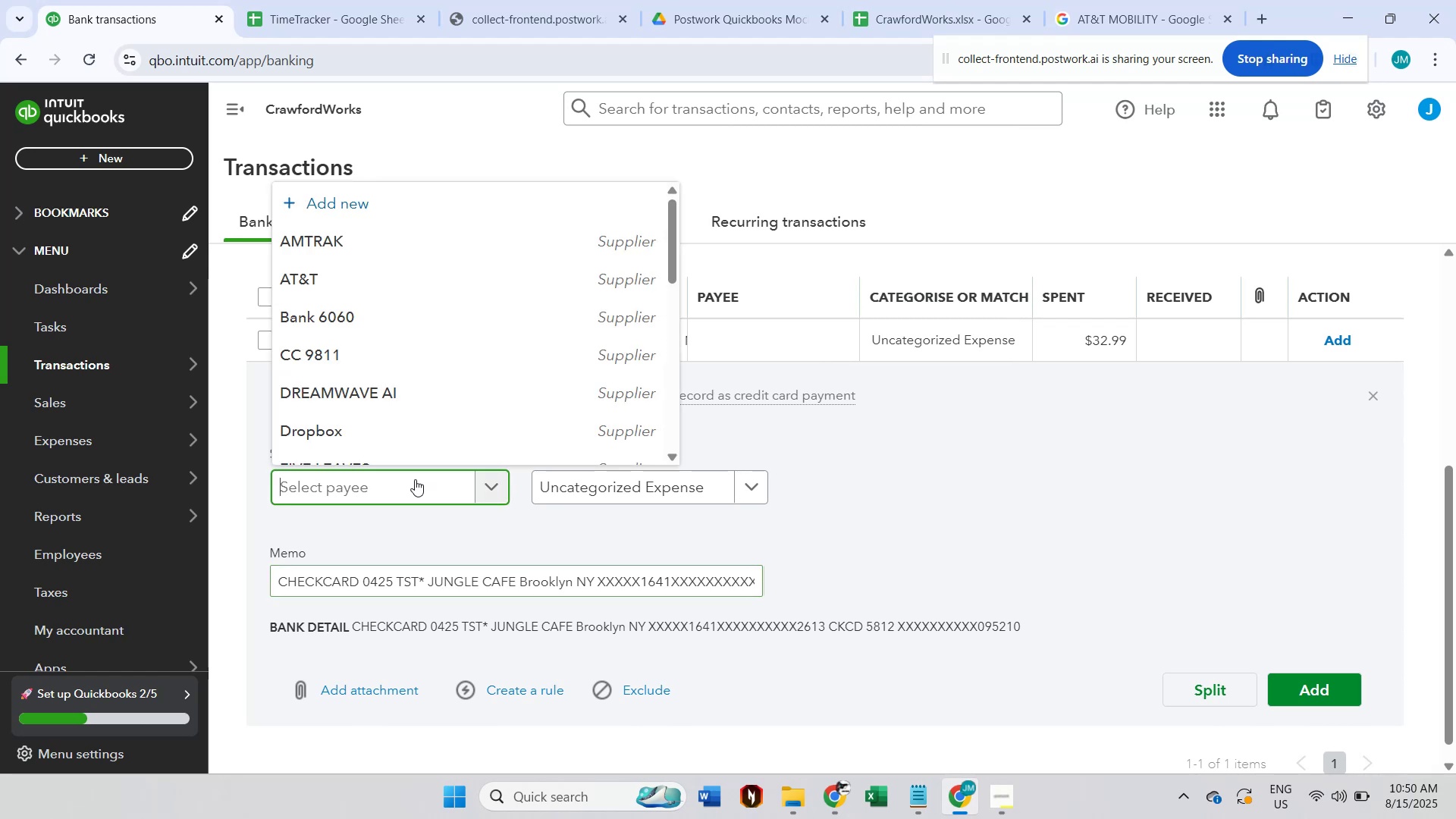 
key(Control+V)
 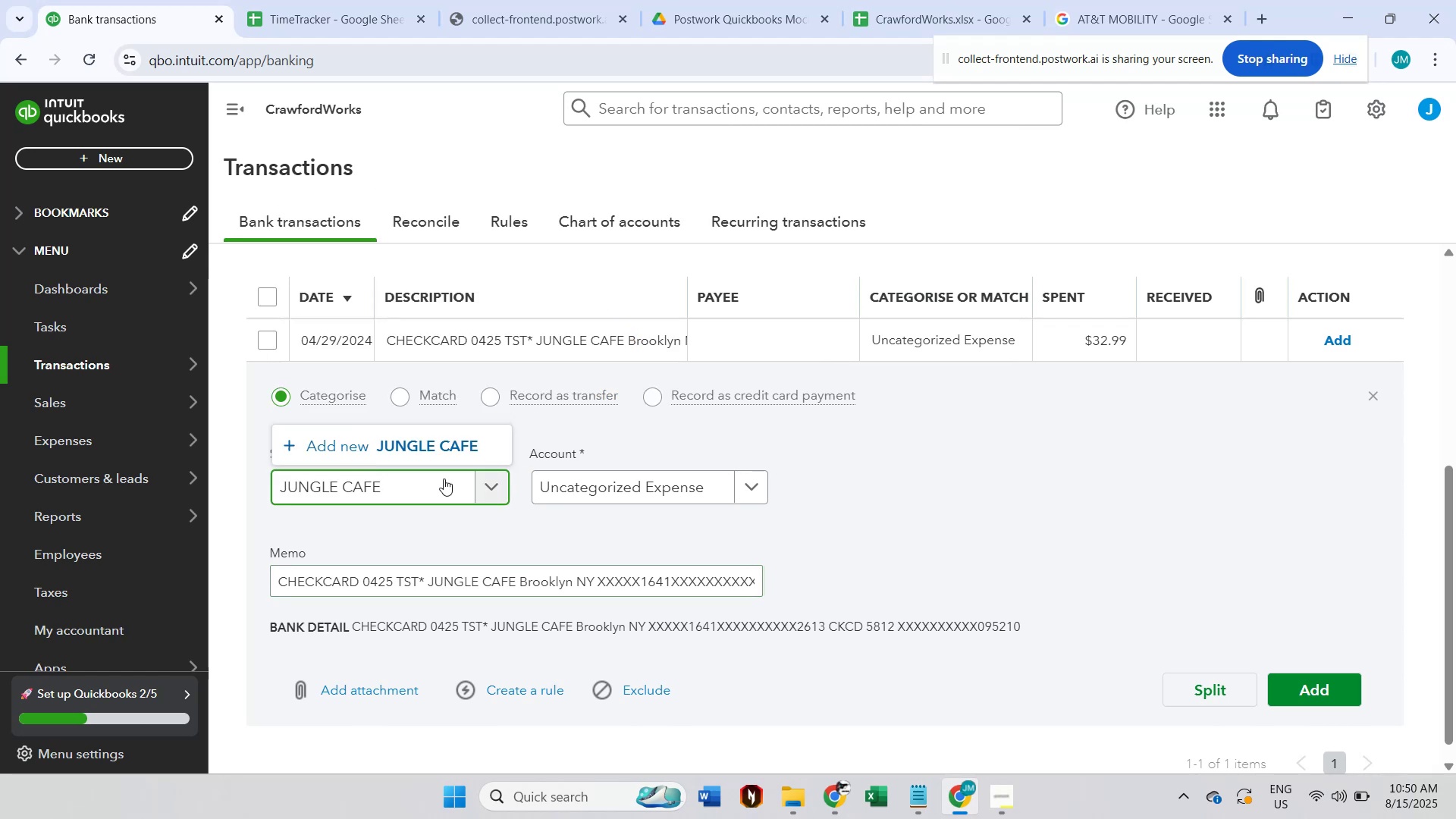 
left_click([457, 451])
 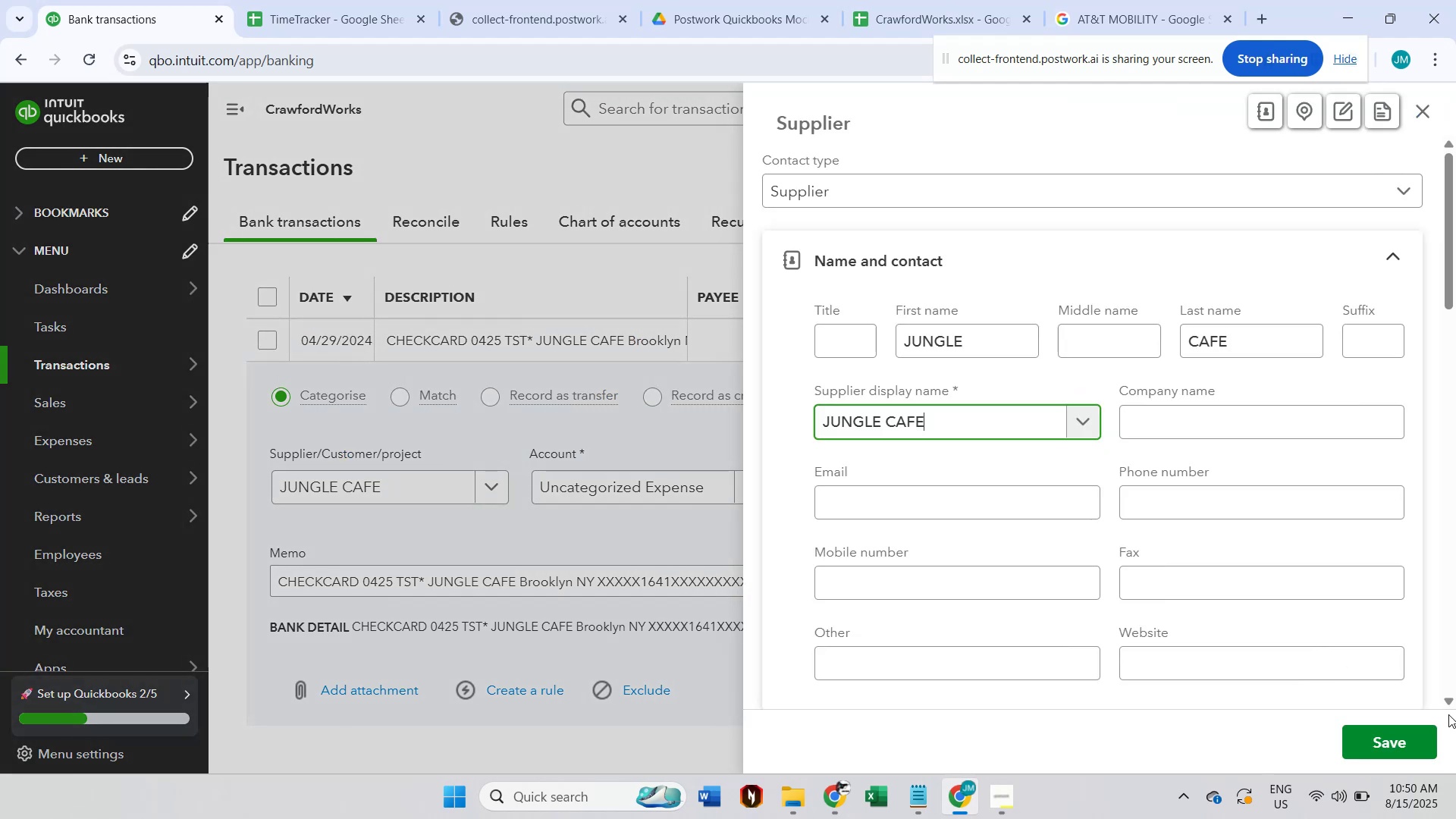 
left_click([1416, 742])
 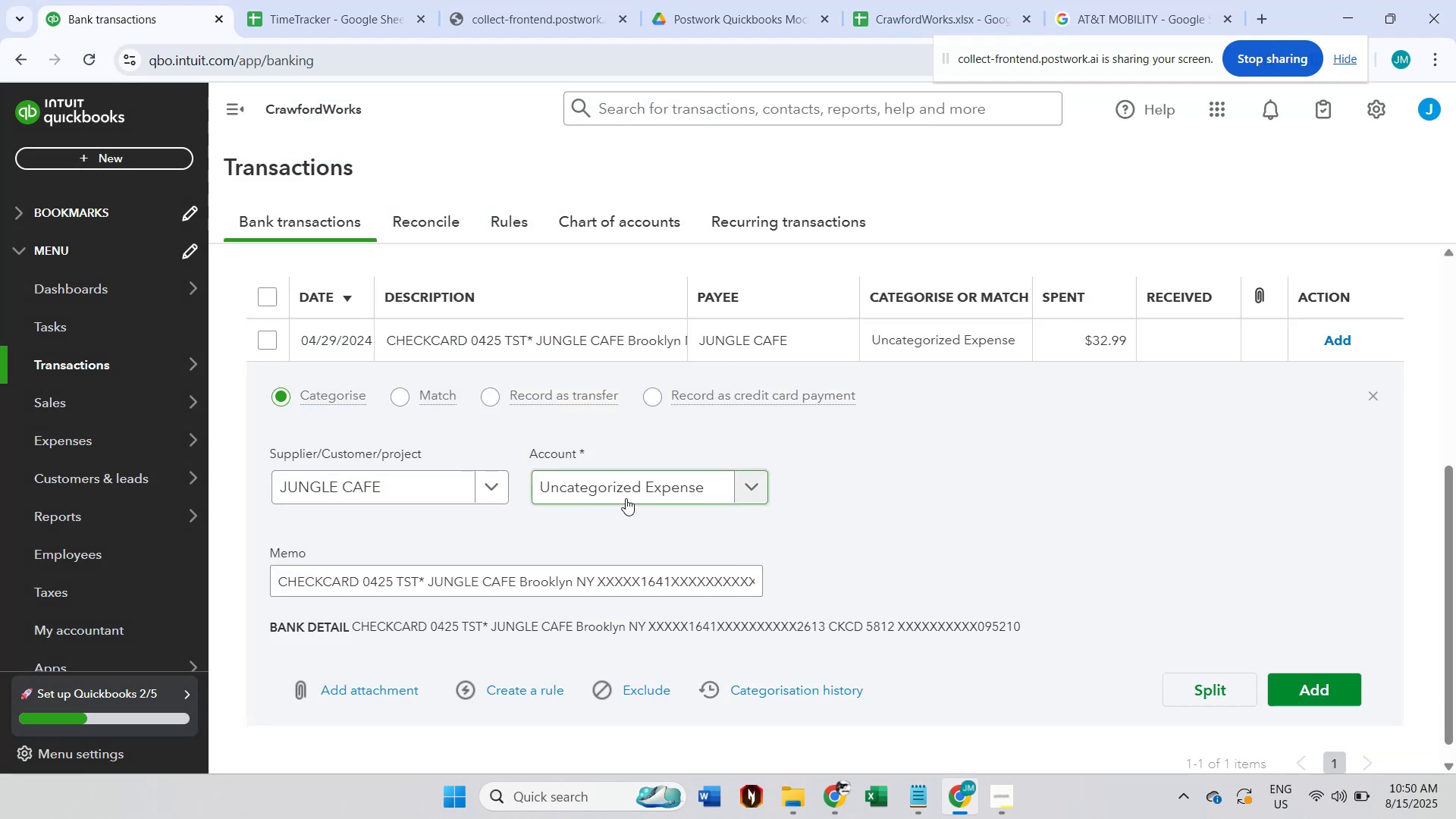 
left_click([626, 498])
 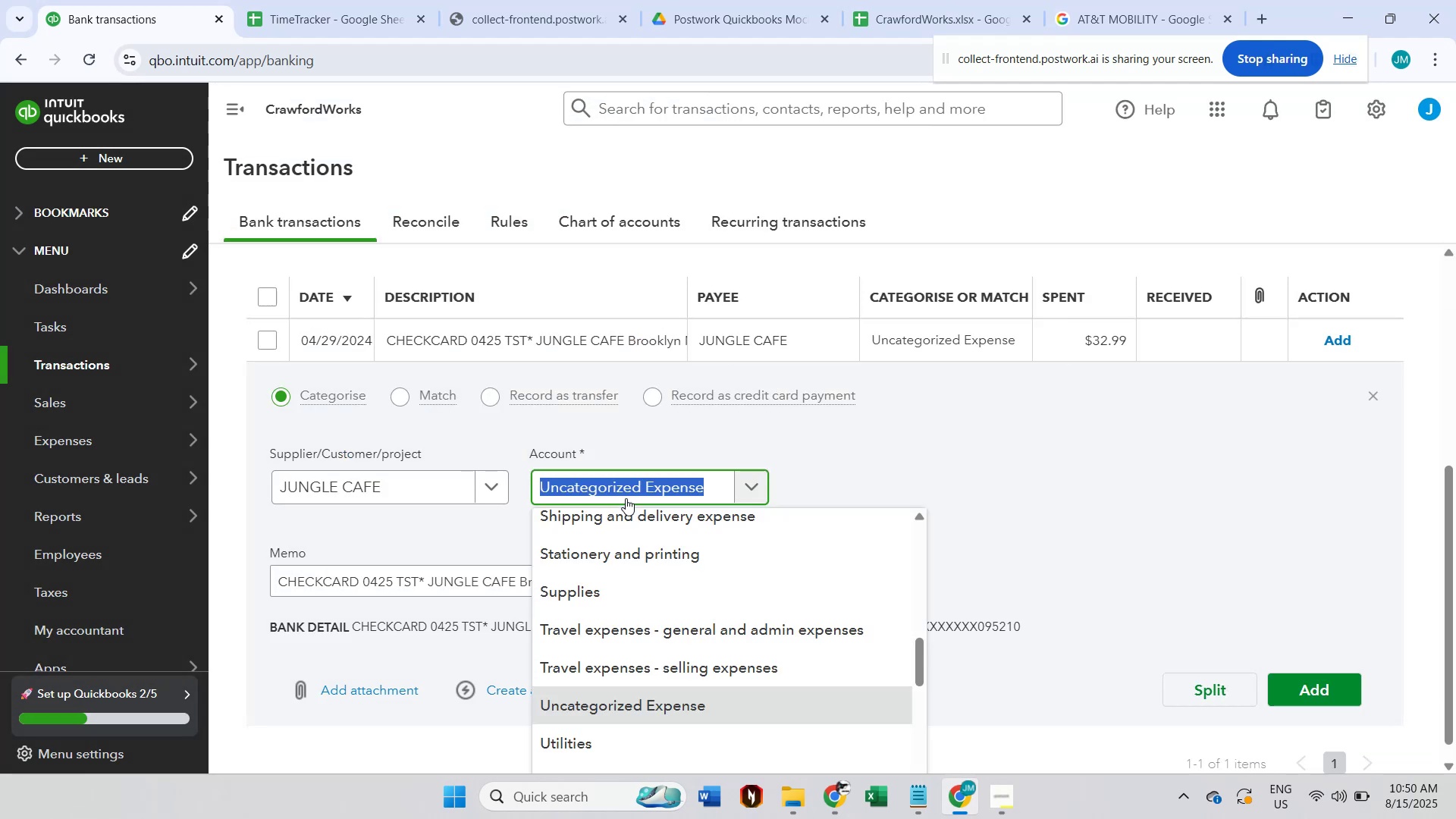 
type(meals)
 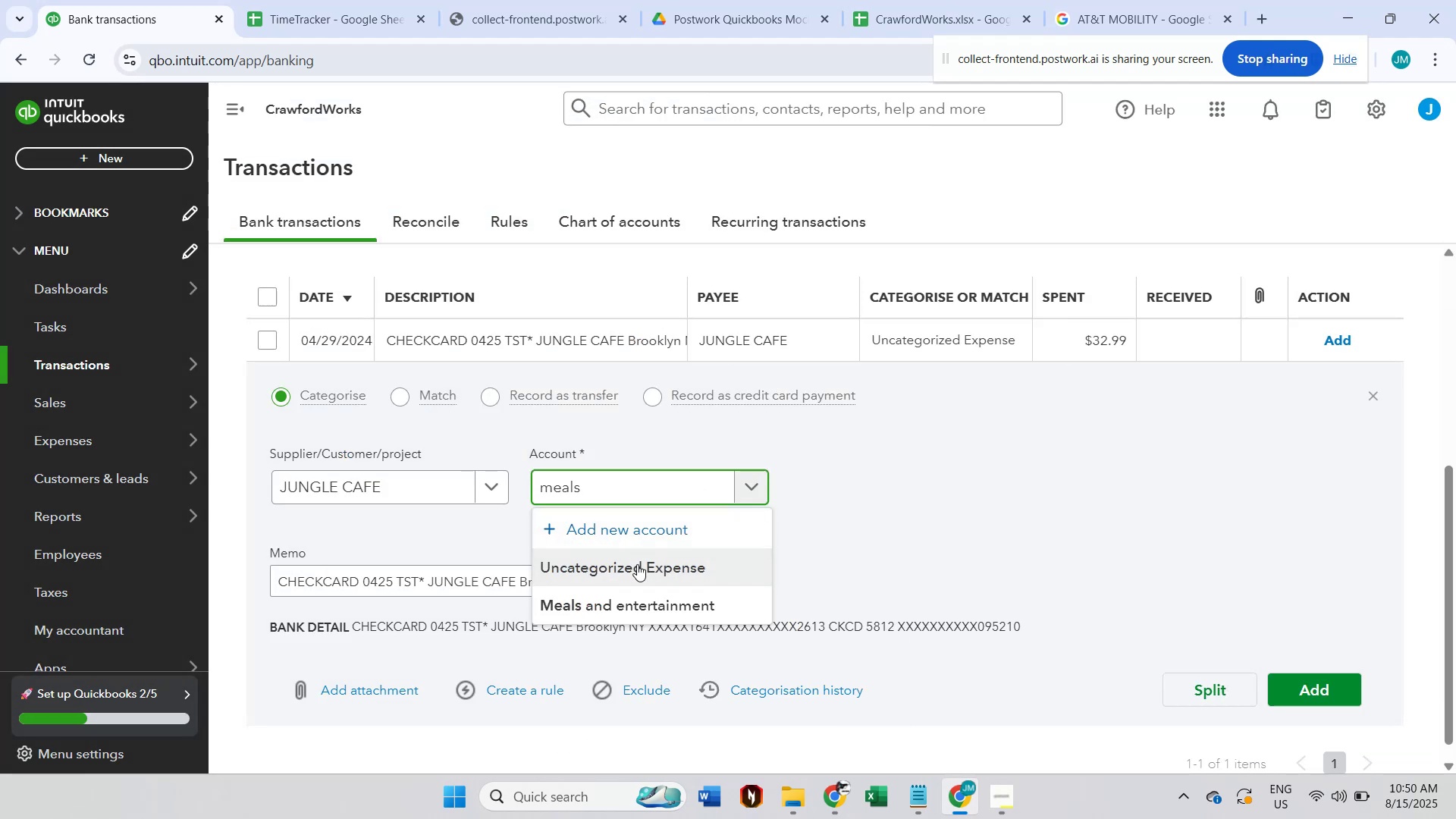 
left_click([637, 606])
 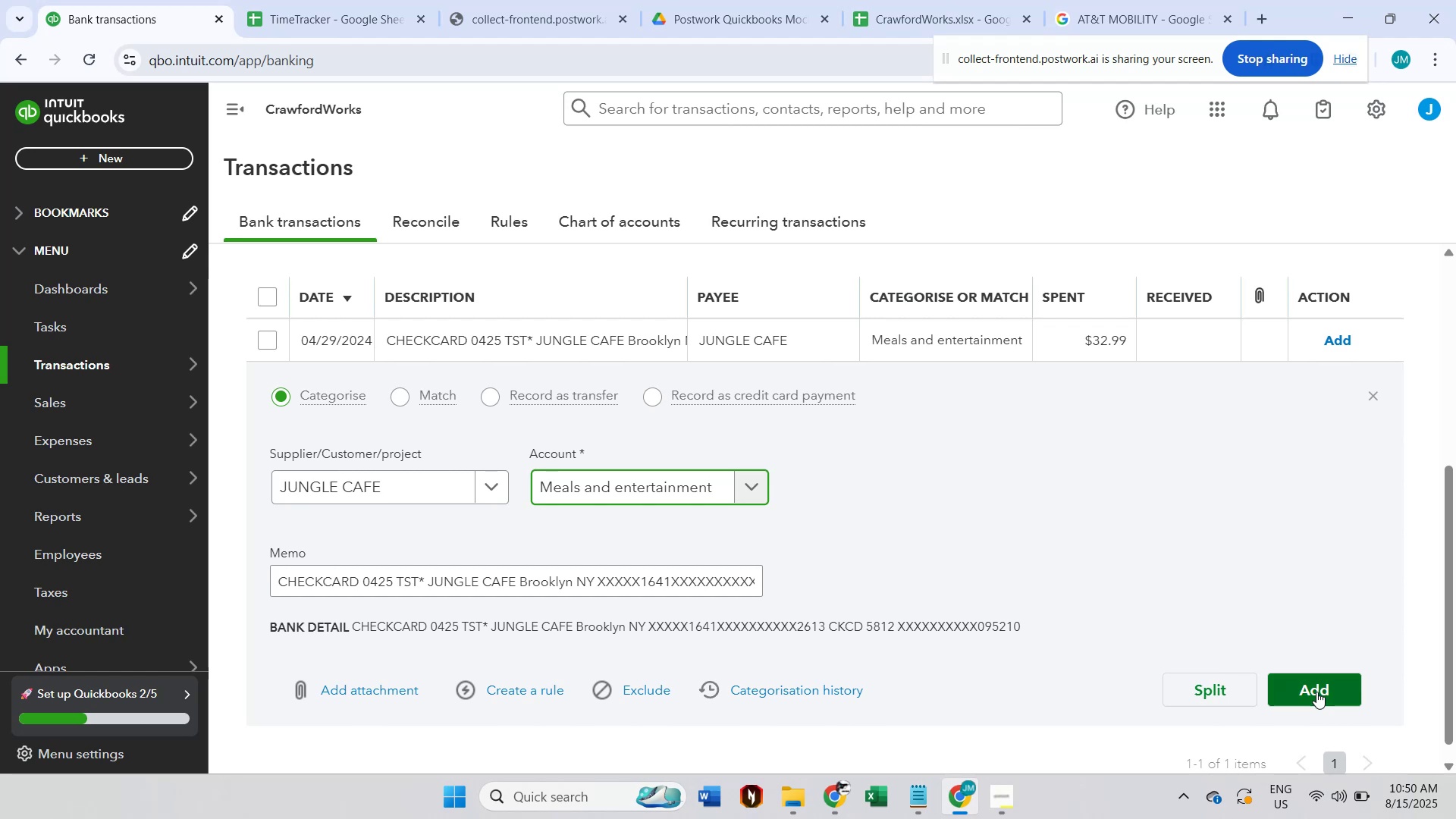 
left_click([1316, 692])
 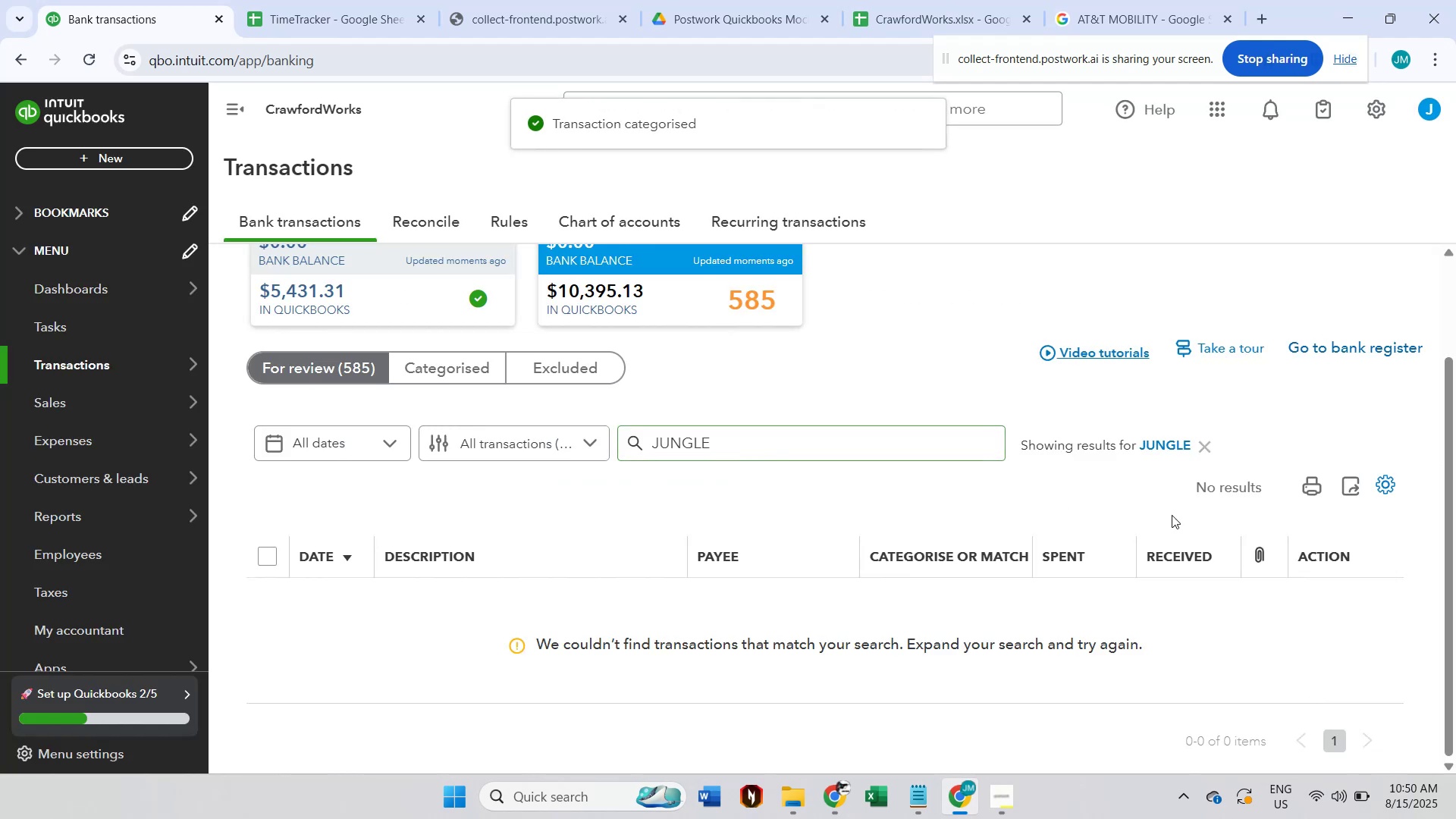 
left_click([1210, 450])
 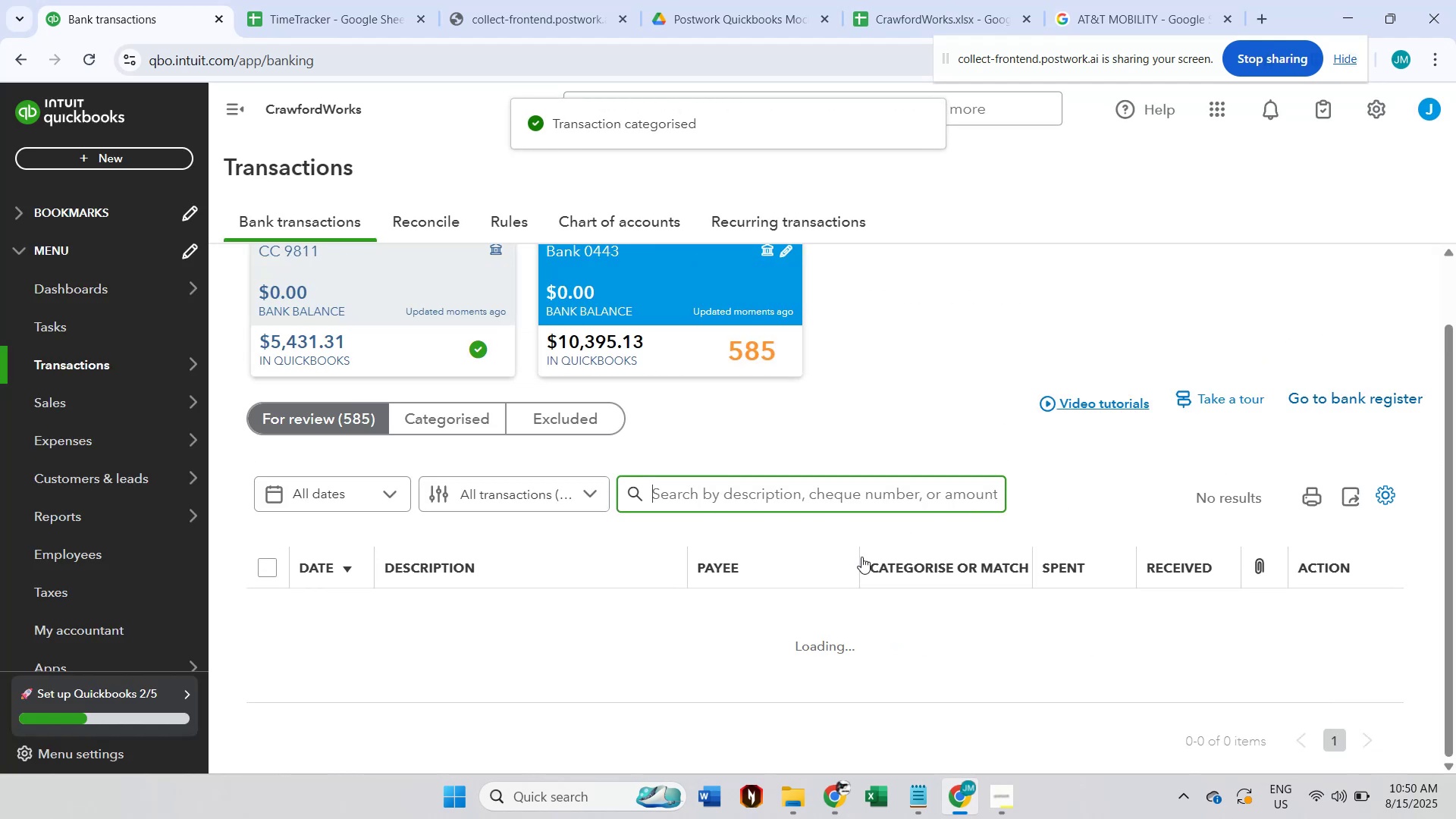 
scroll: coordinate [668, 660], scroll_direction: up, amount: 1.0
 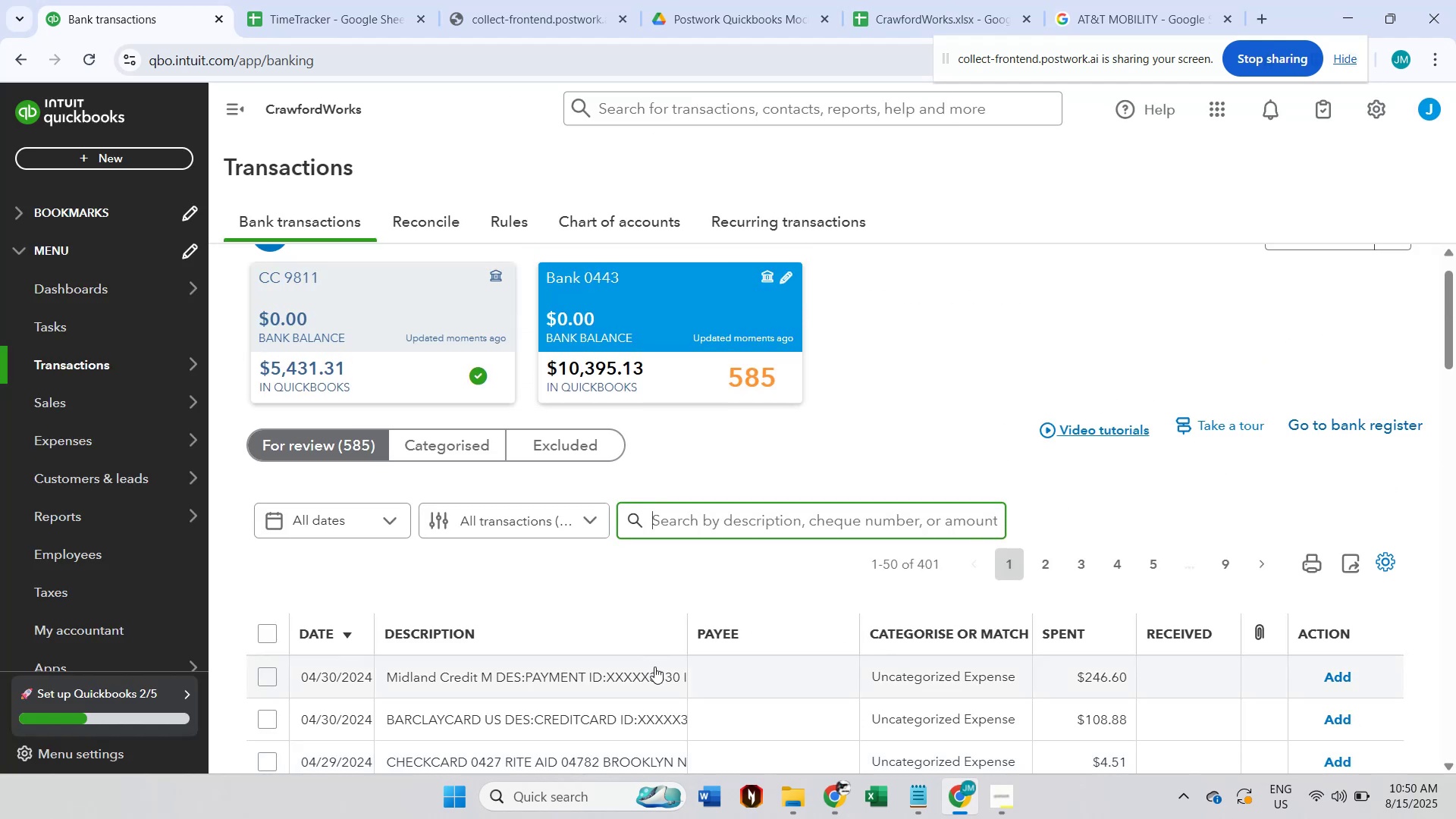 
scroll: coordinate [648, 607], scroll_direction: down, amount: 2.0
 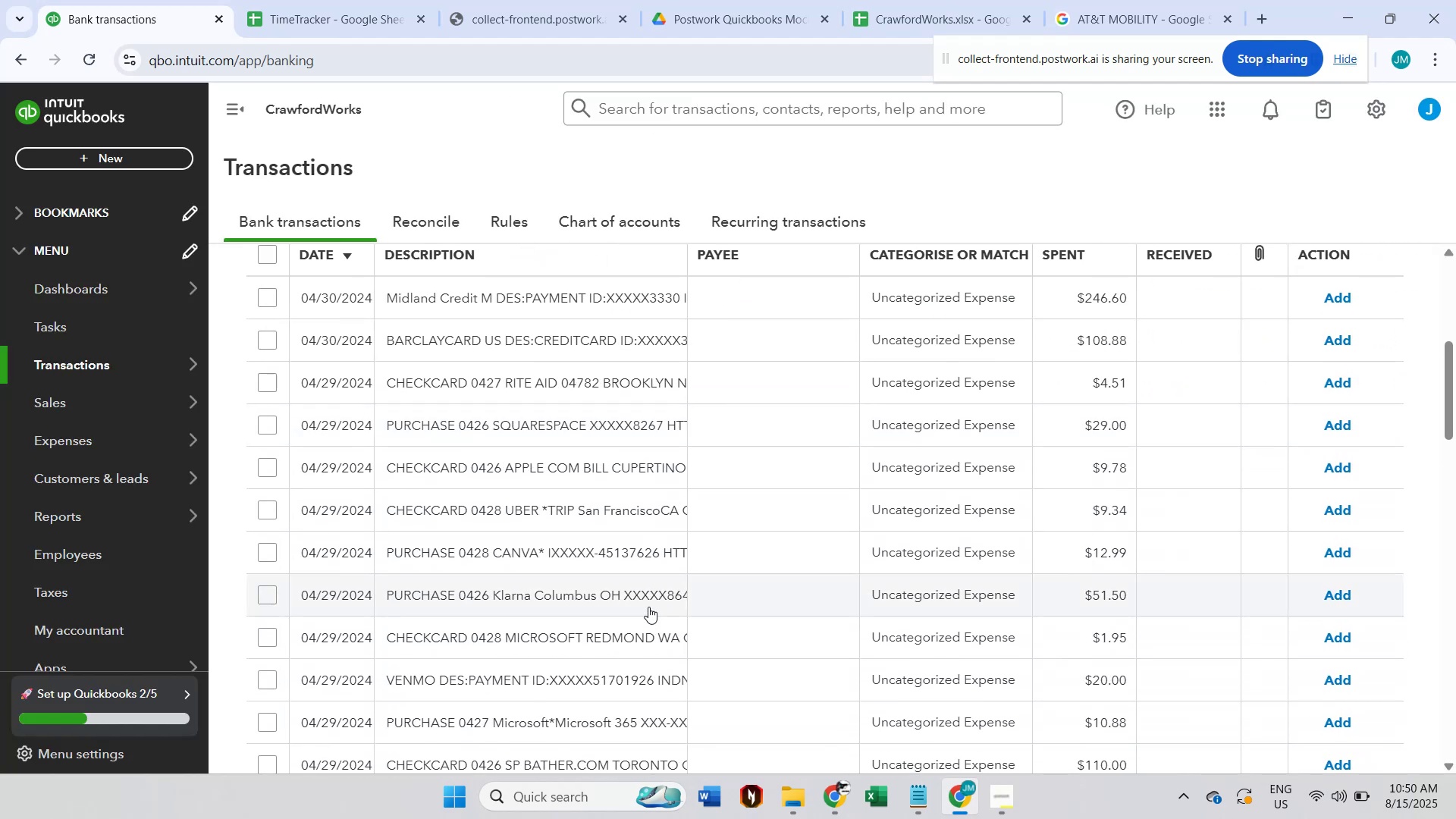 
left_click([542, 732])
 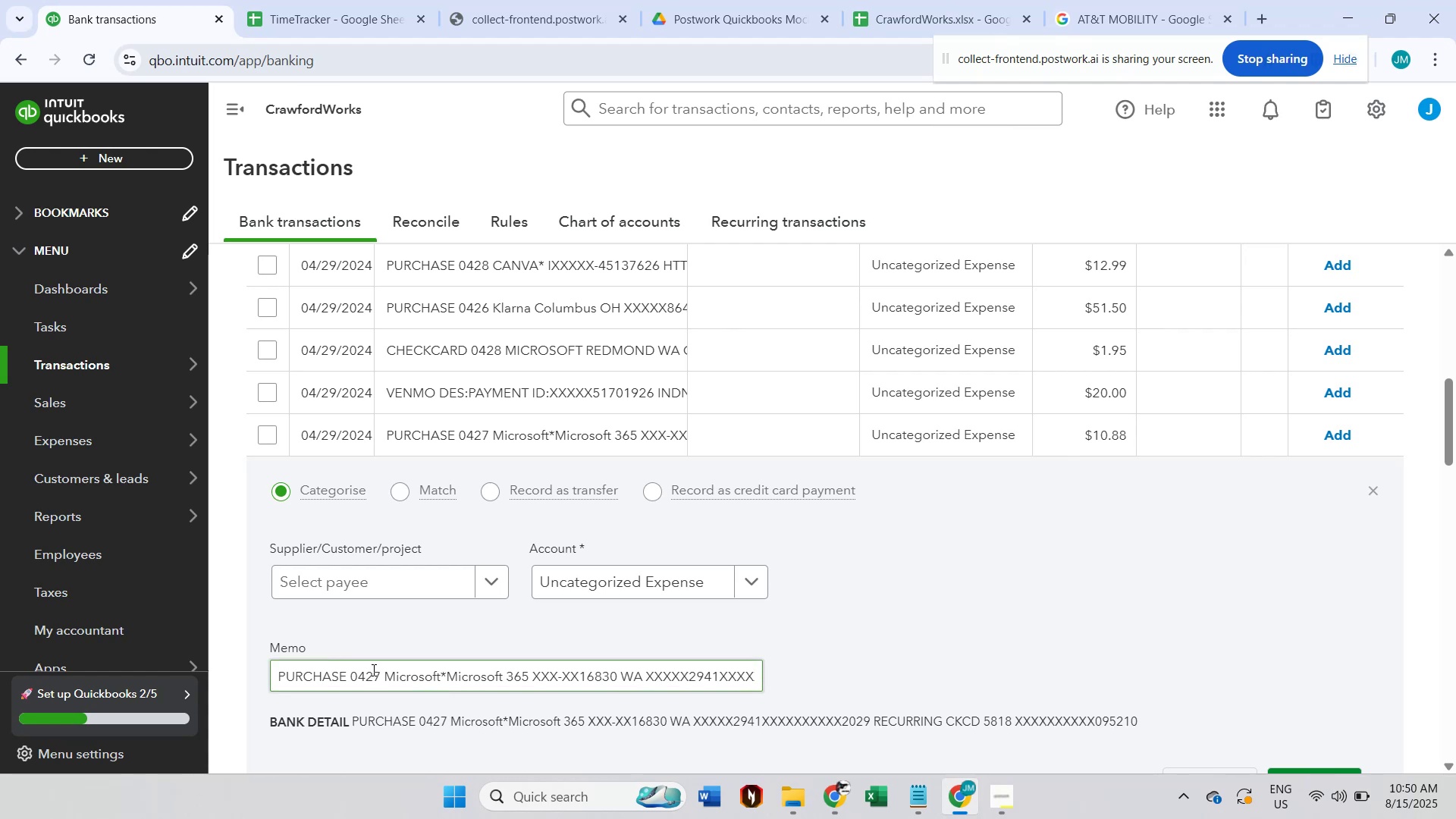 
left_click([385, 673])
 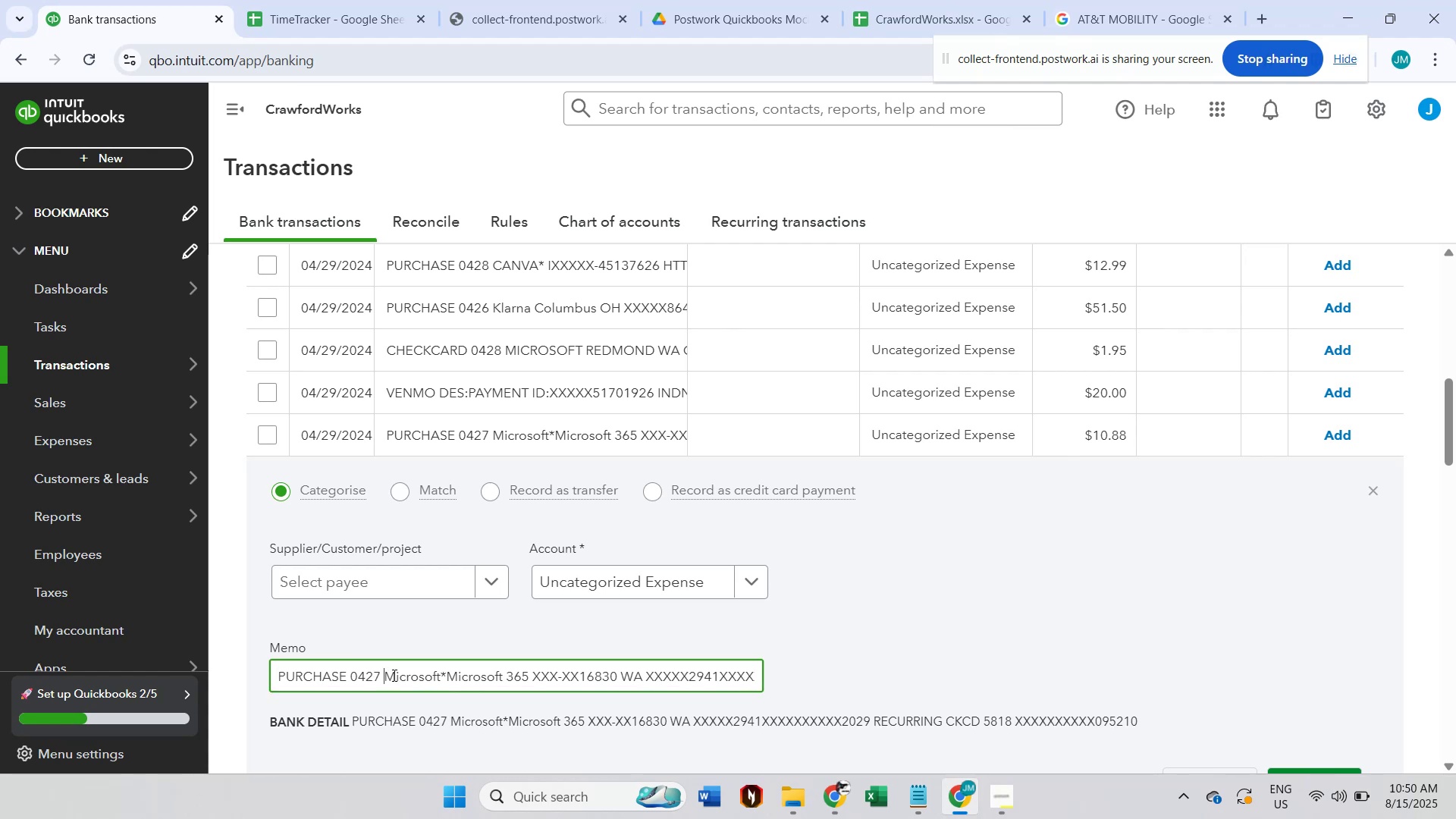 
hold_key(key=ShiftLeft, duration=1.0)
left_click([440, 673])
 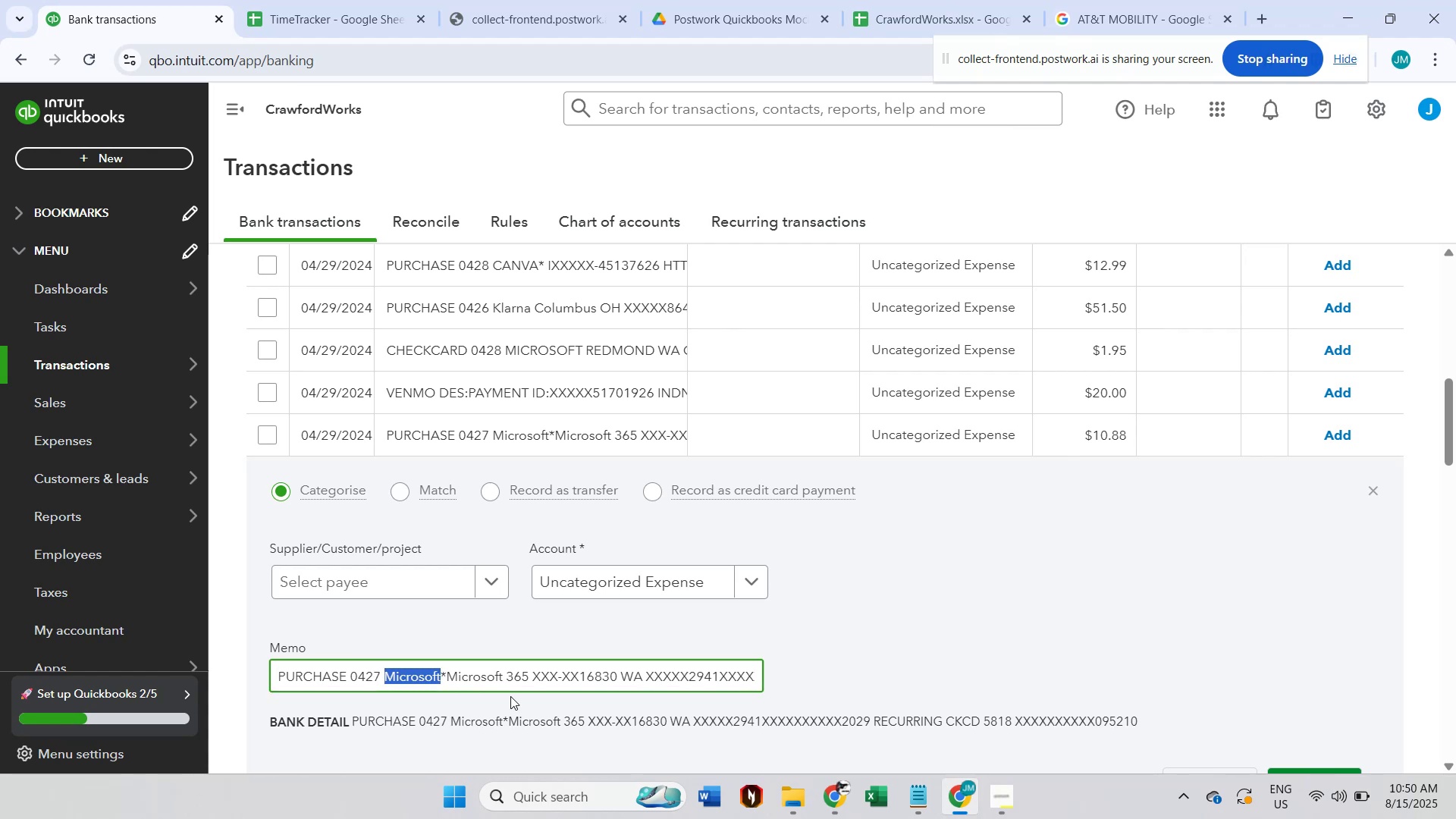 
key(Control+C)
 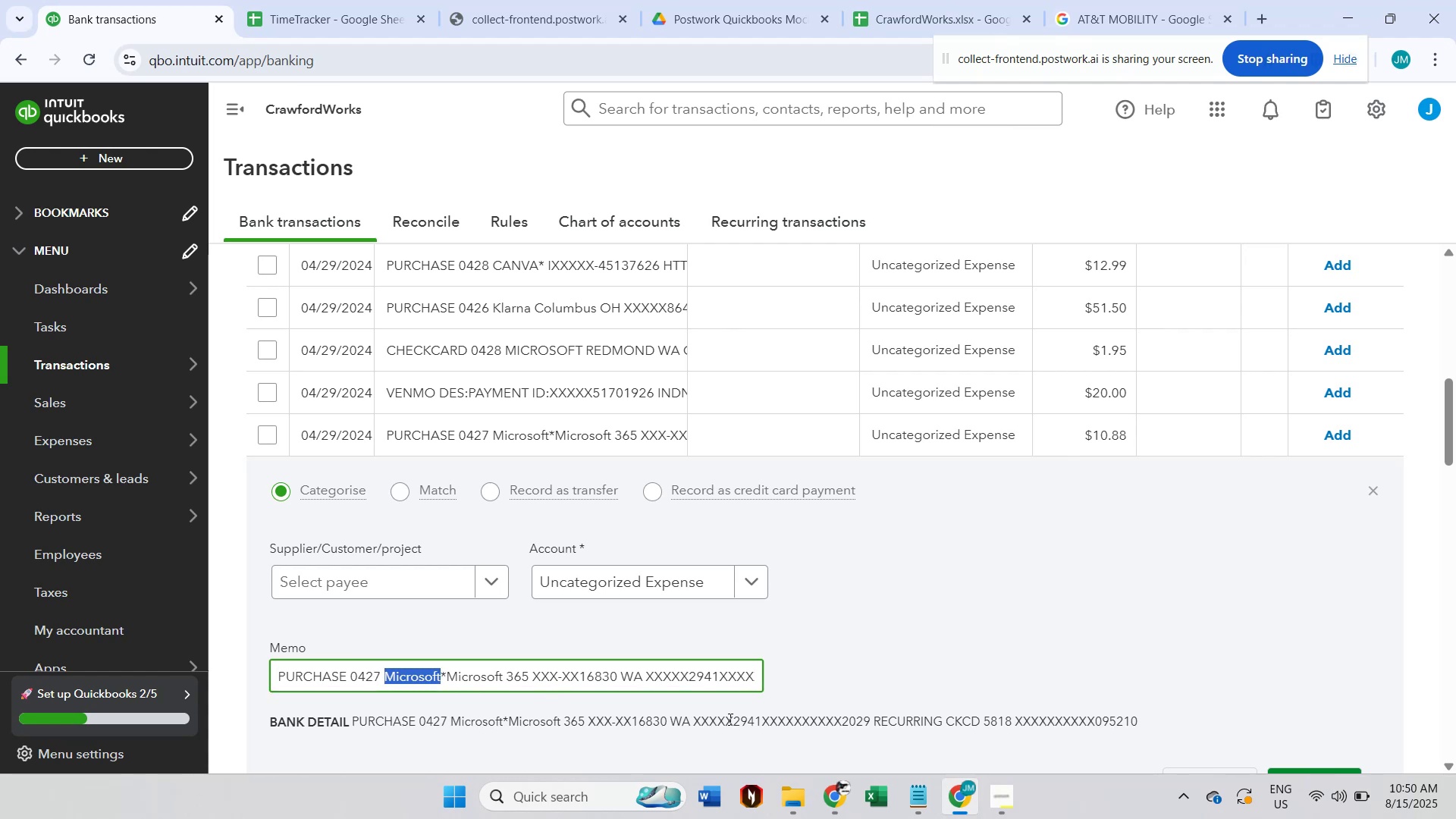 
left_click([389, 593])
 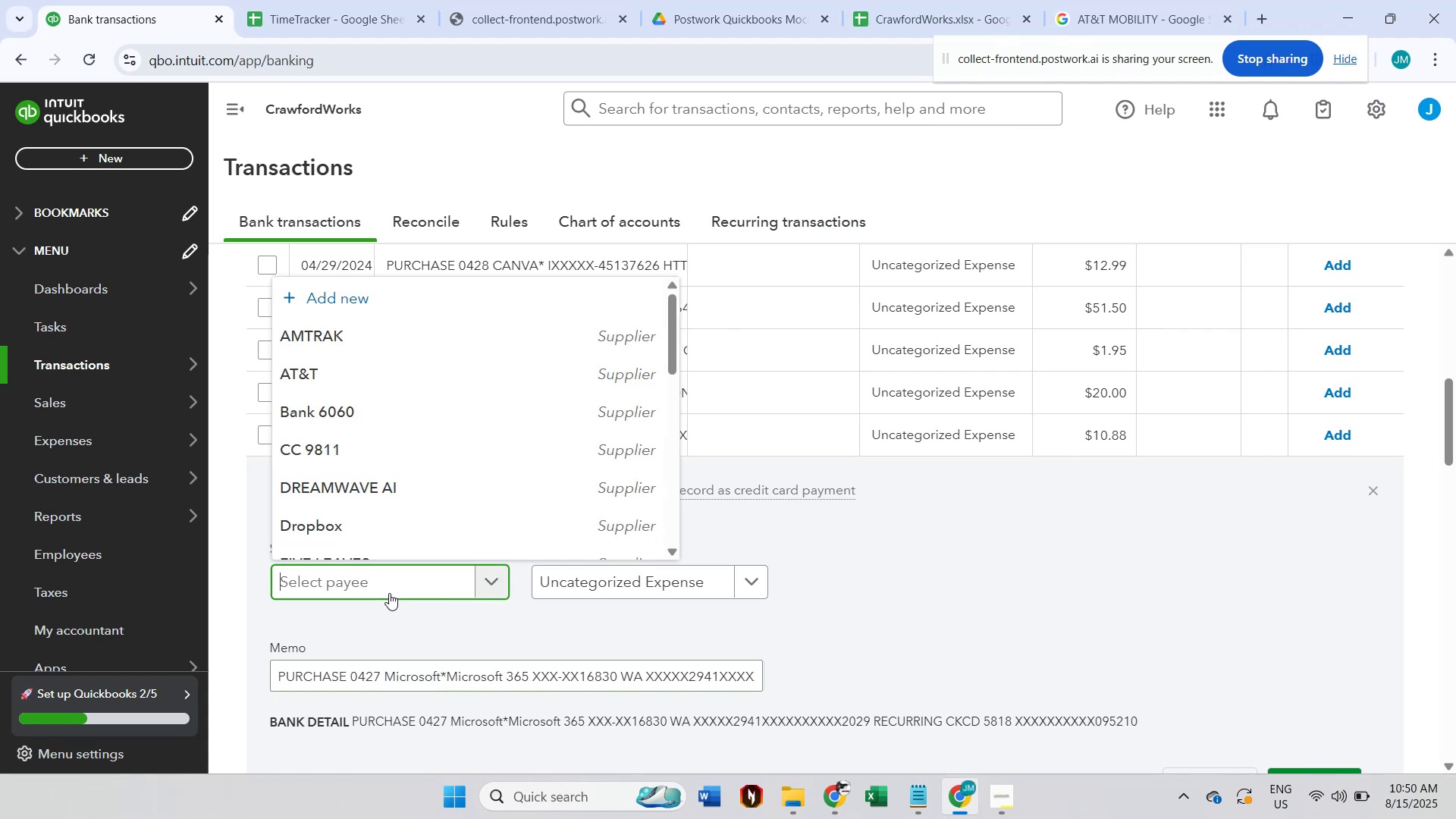 
key(Control+ControlLeft)
 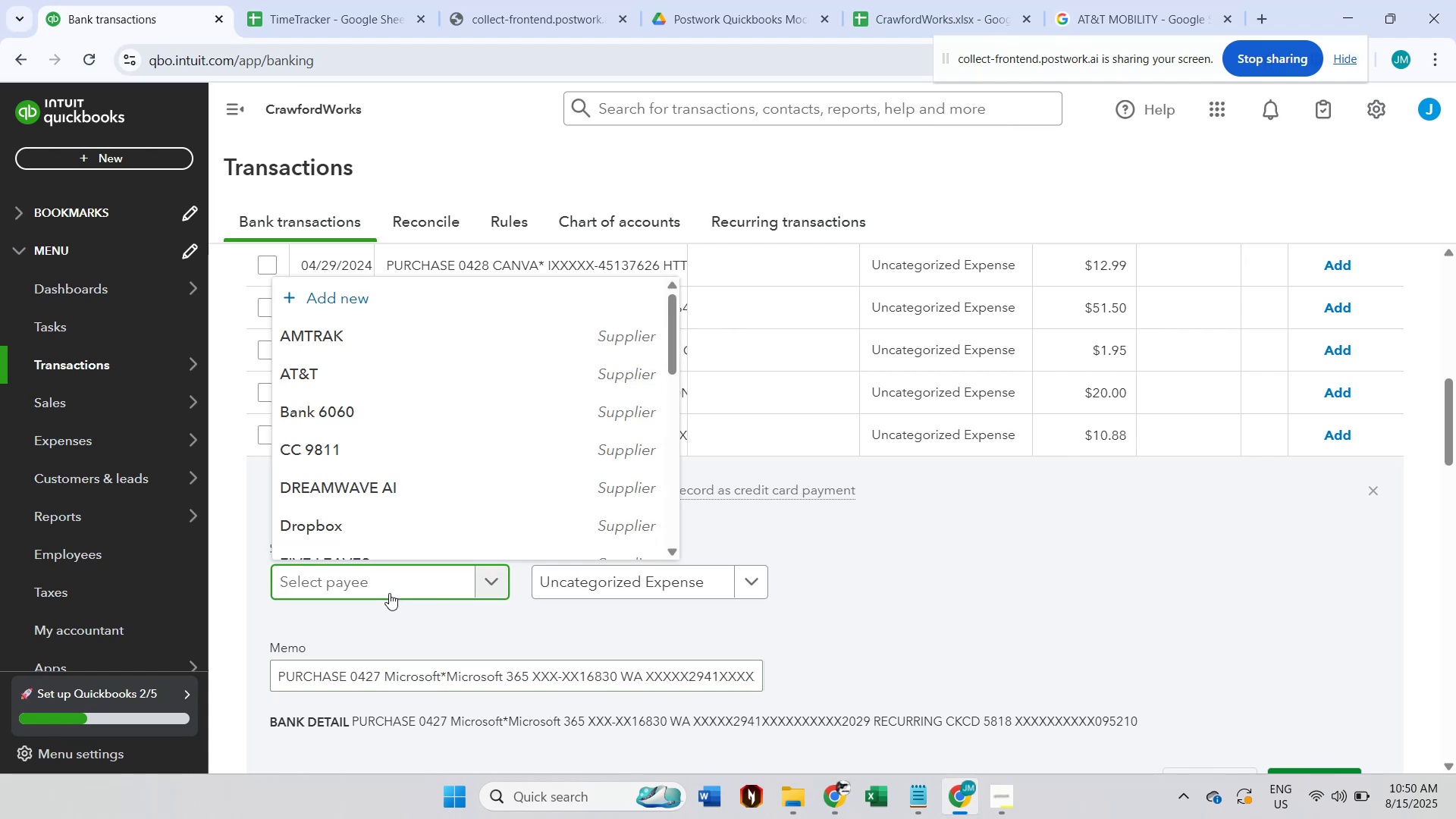 
key(Control+V)
 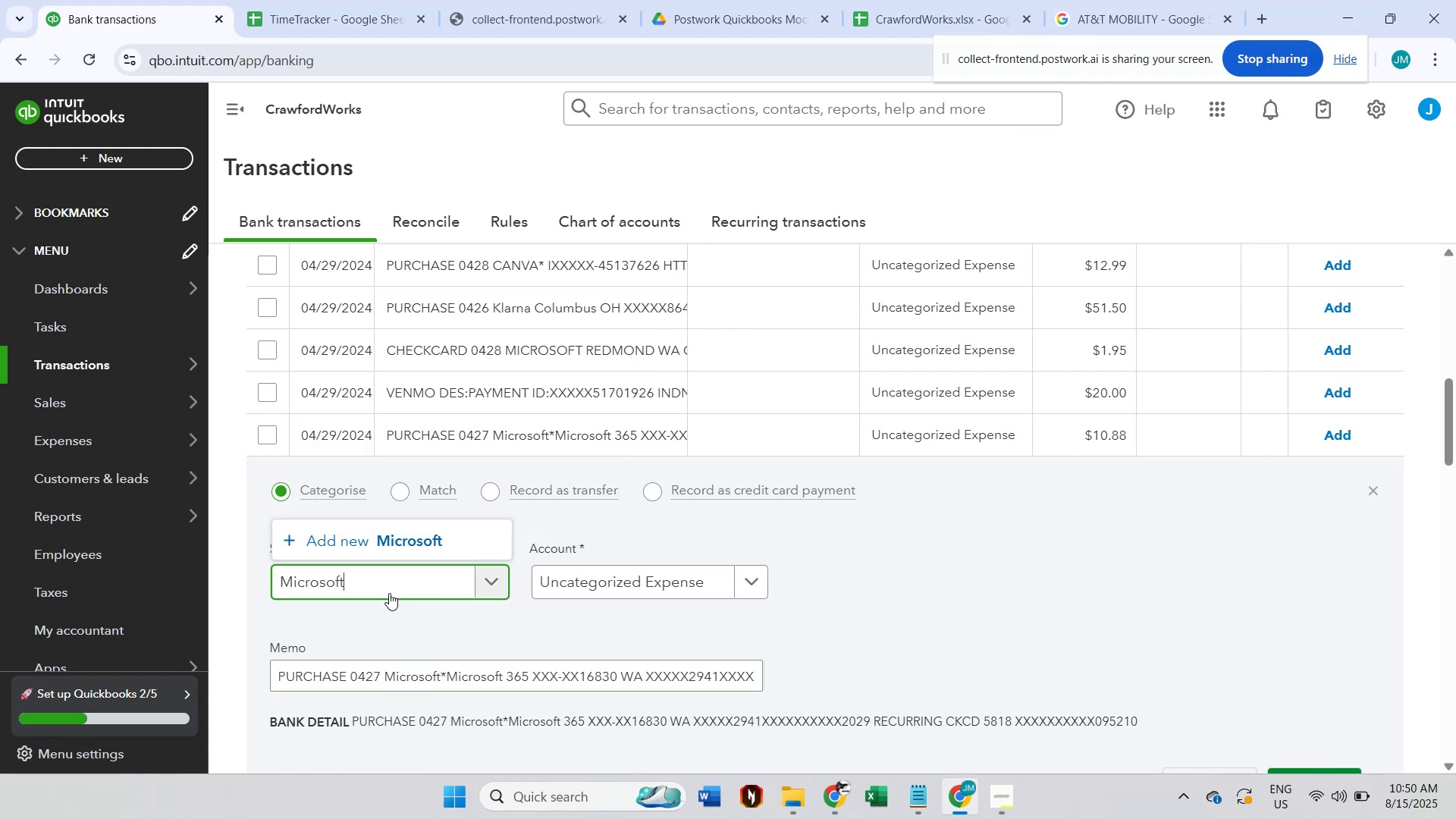 
left_click([420, 539])
 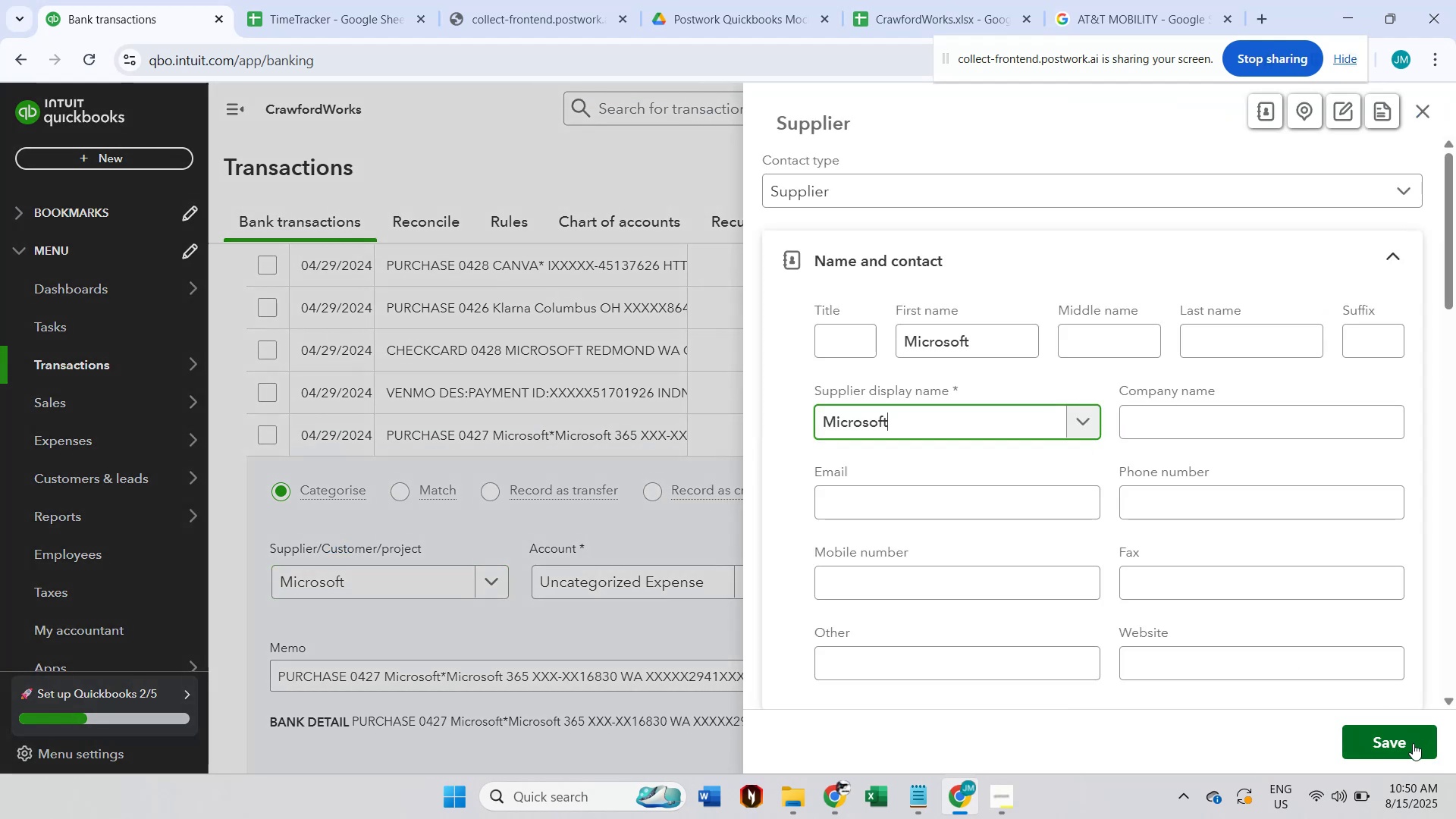 
left_click([1411, 744])
 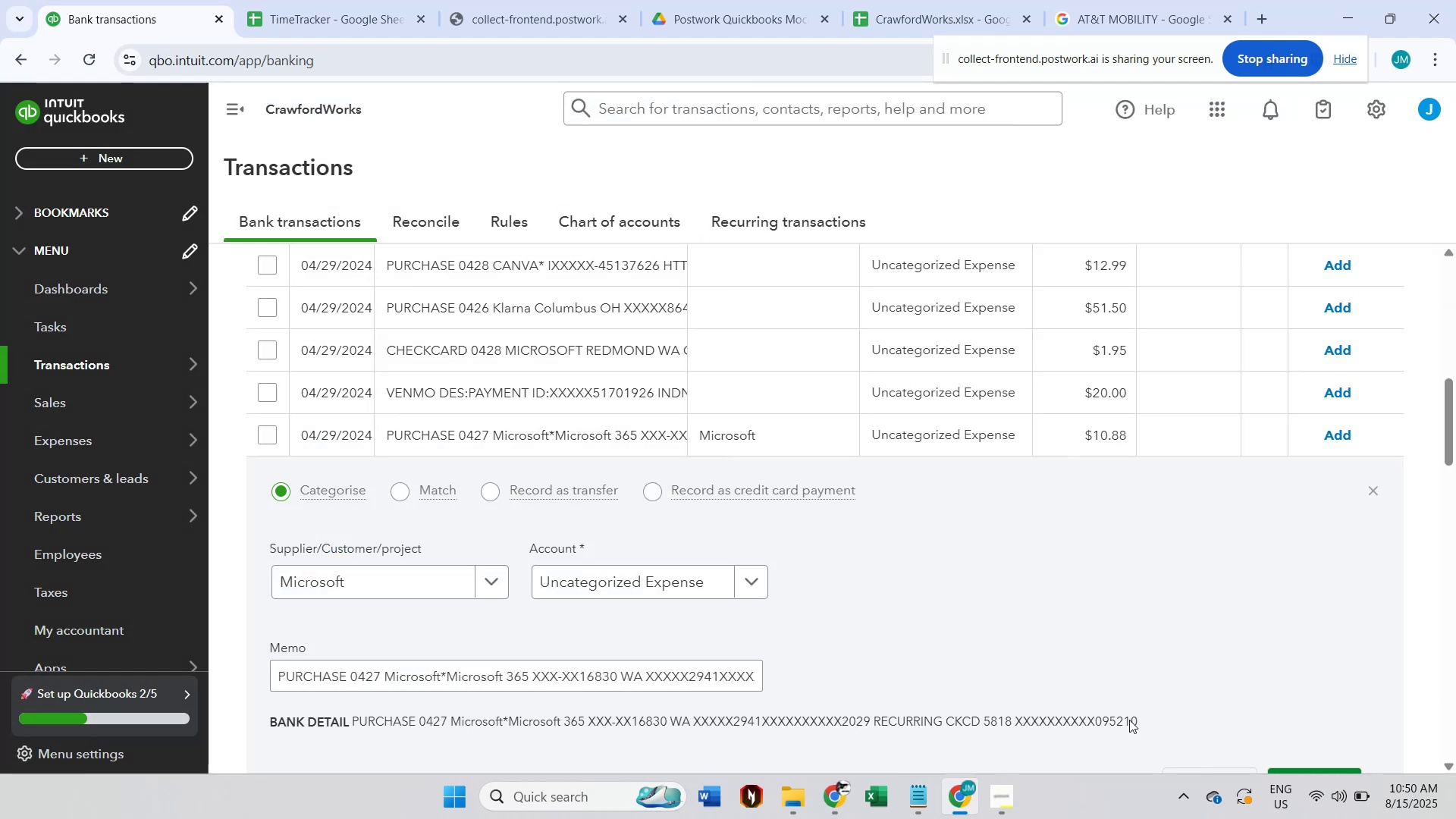 
left_click([595, 582])
 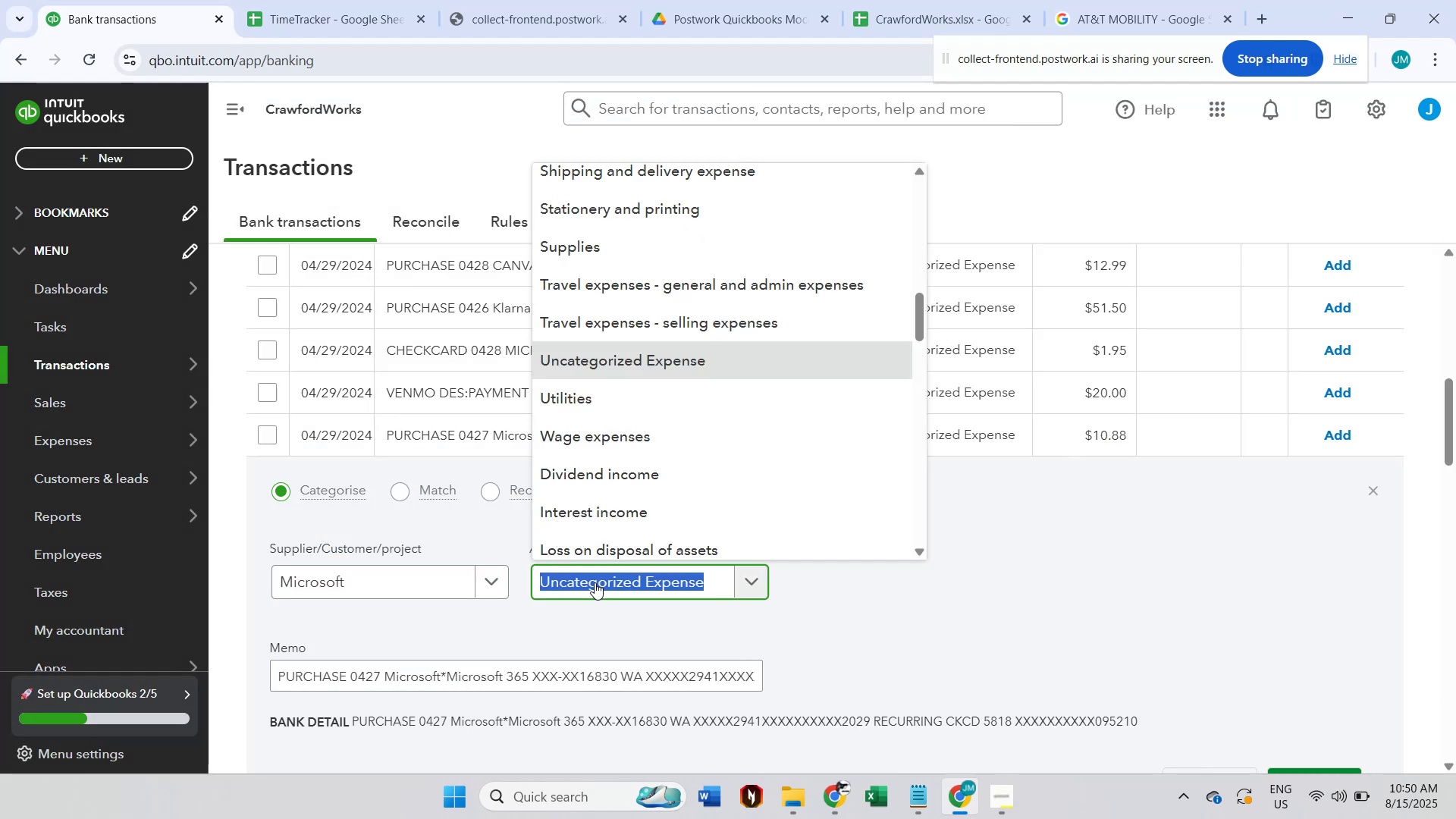 
type(dues)
 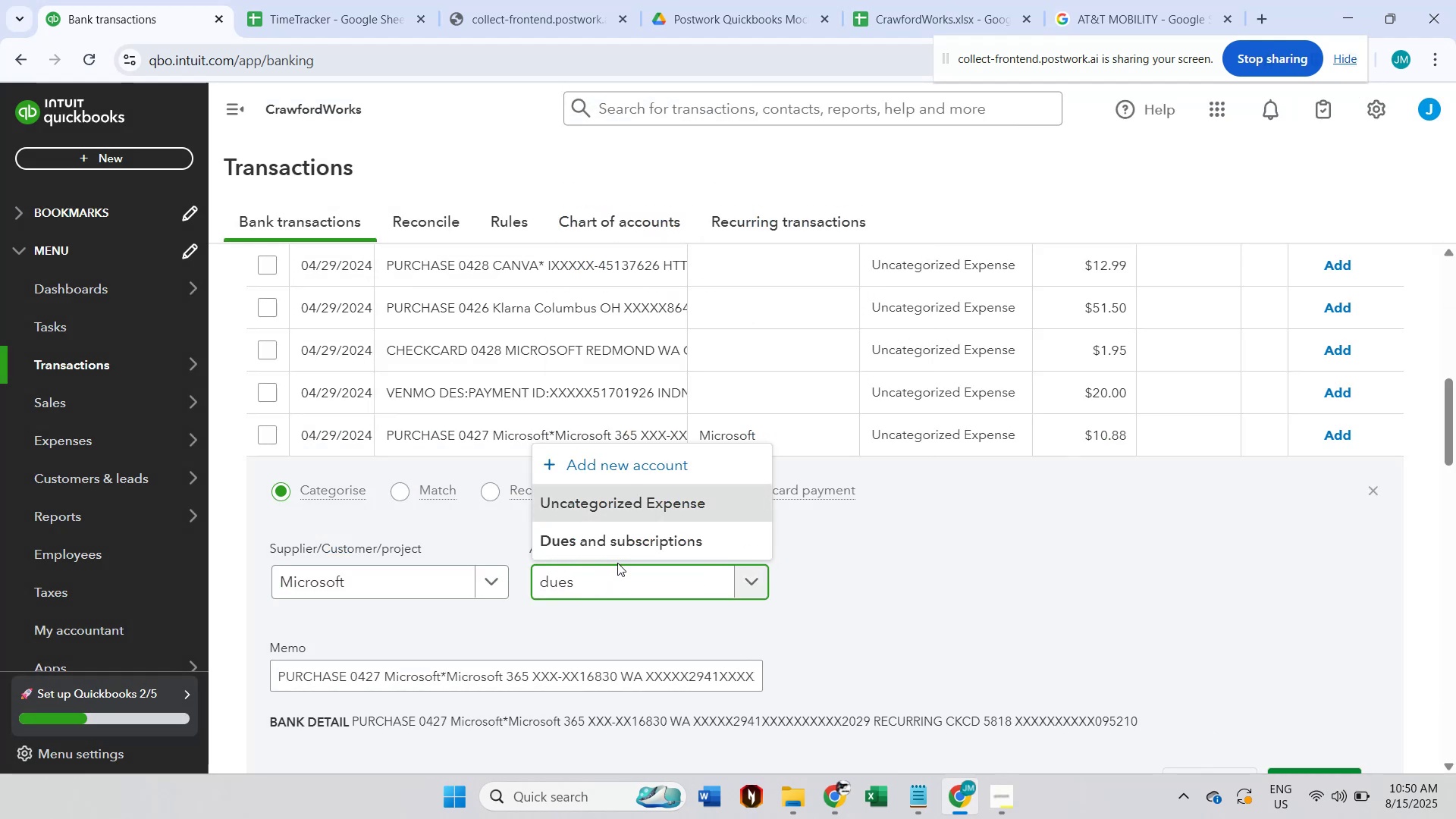 
left_click([643, 545])
 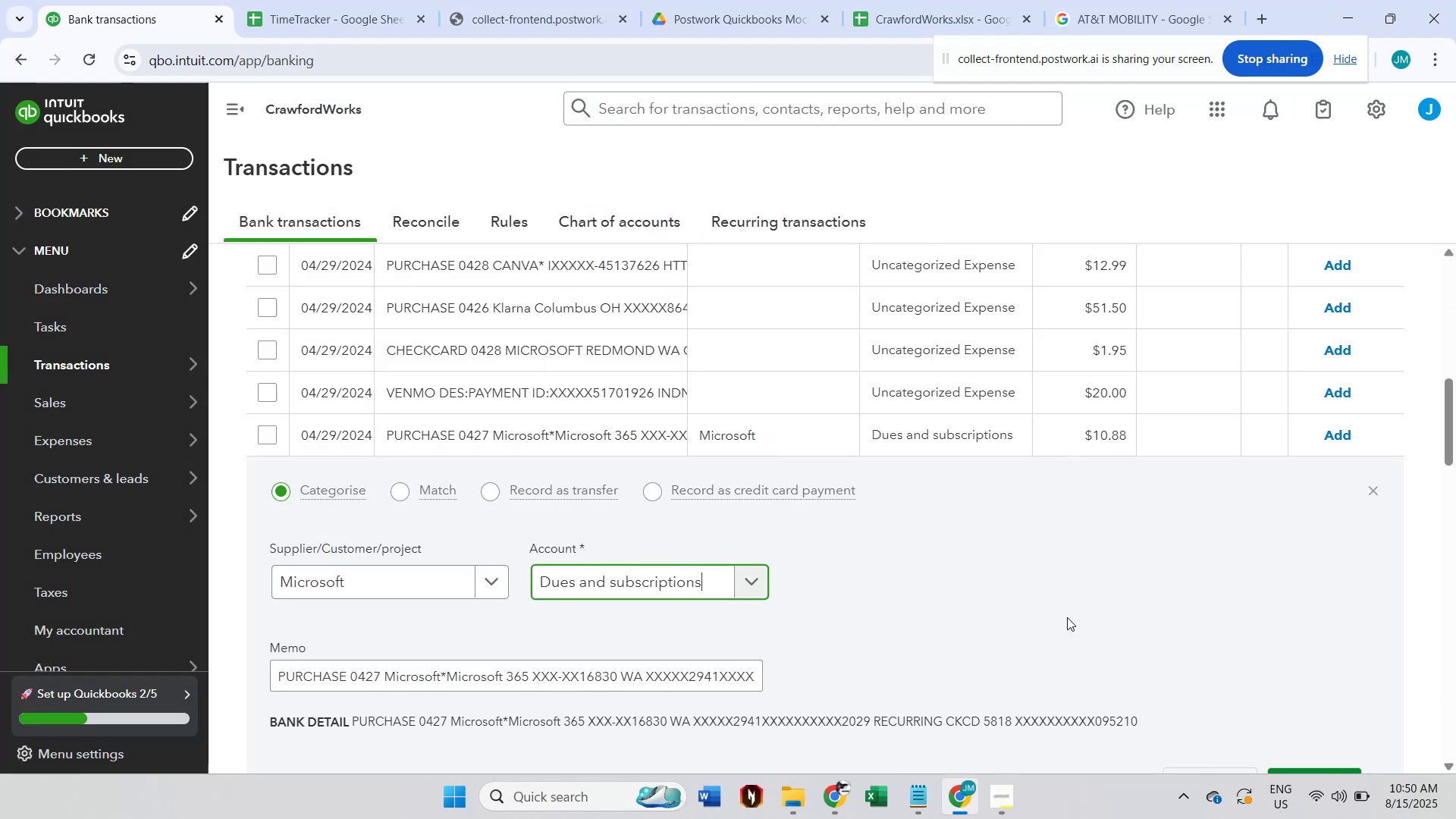 
scroll: coordinate [1328, 713], scroll_direction: down, amount: 2.0
 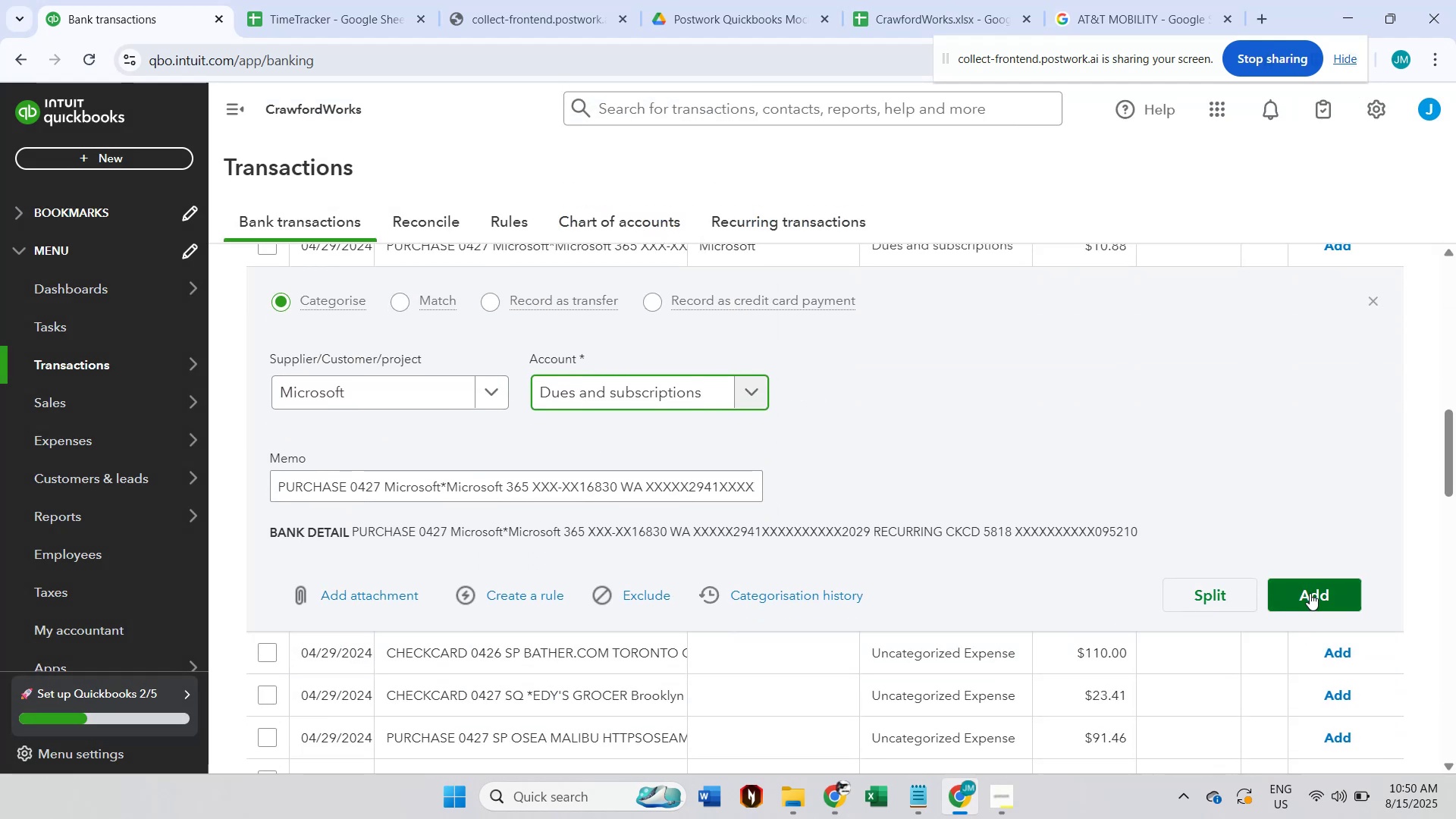 
left_click([1310, 593])
 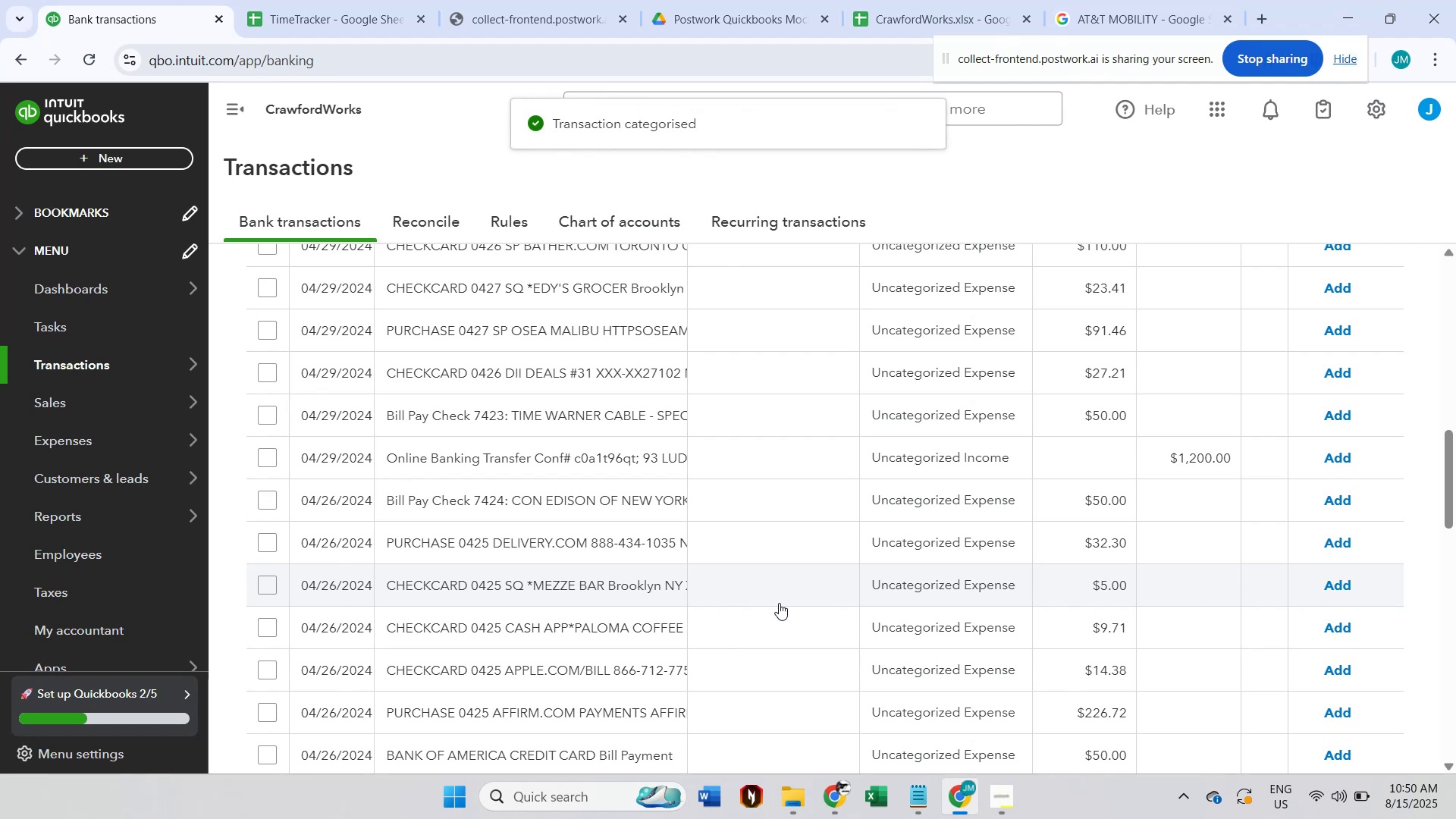 
wait(8.07)
 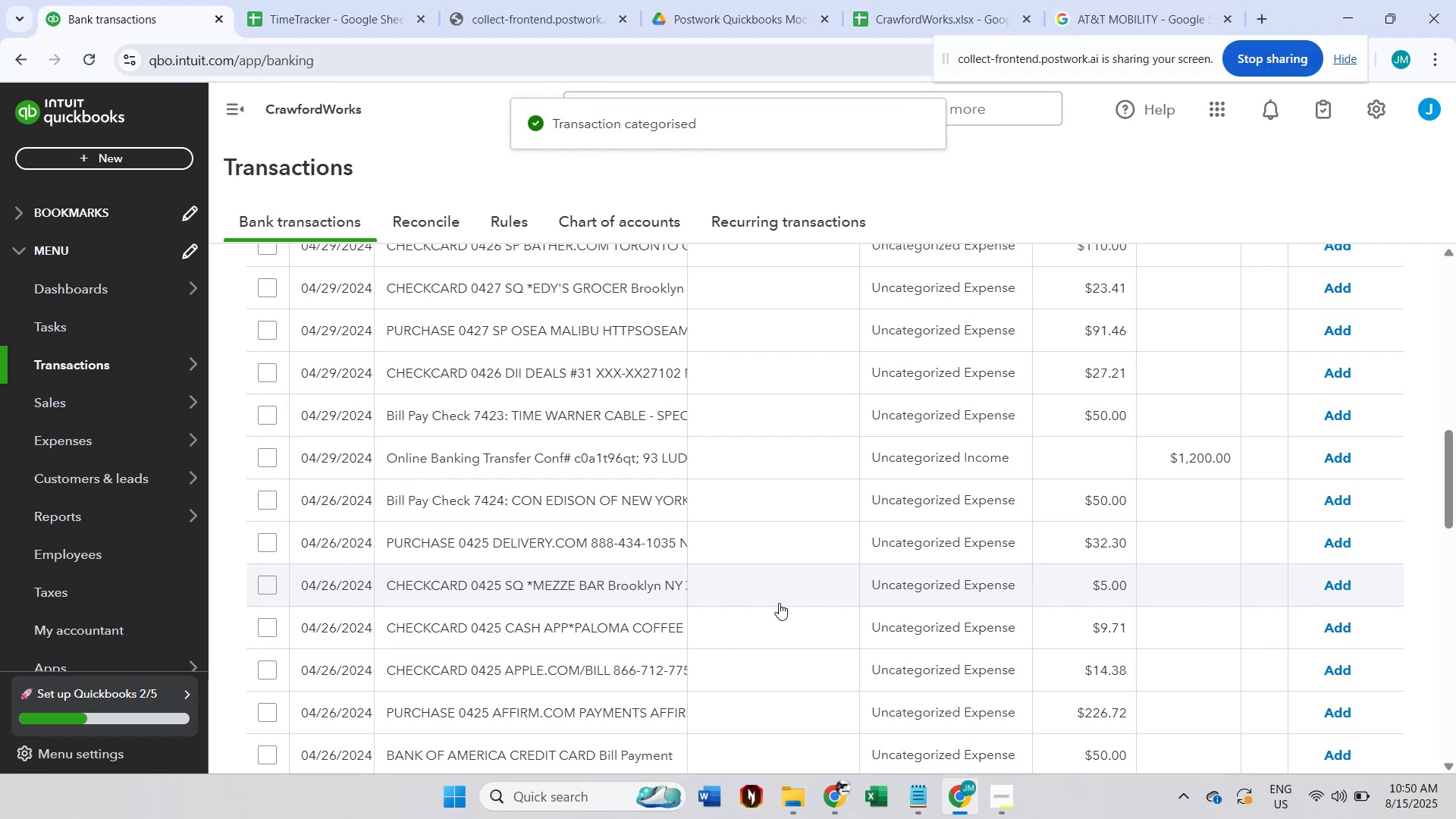 
left_click([597, 635])
 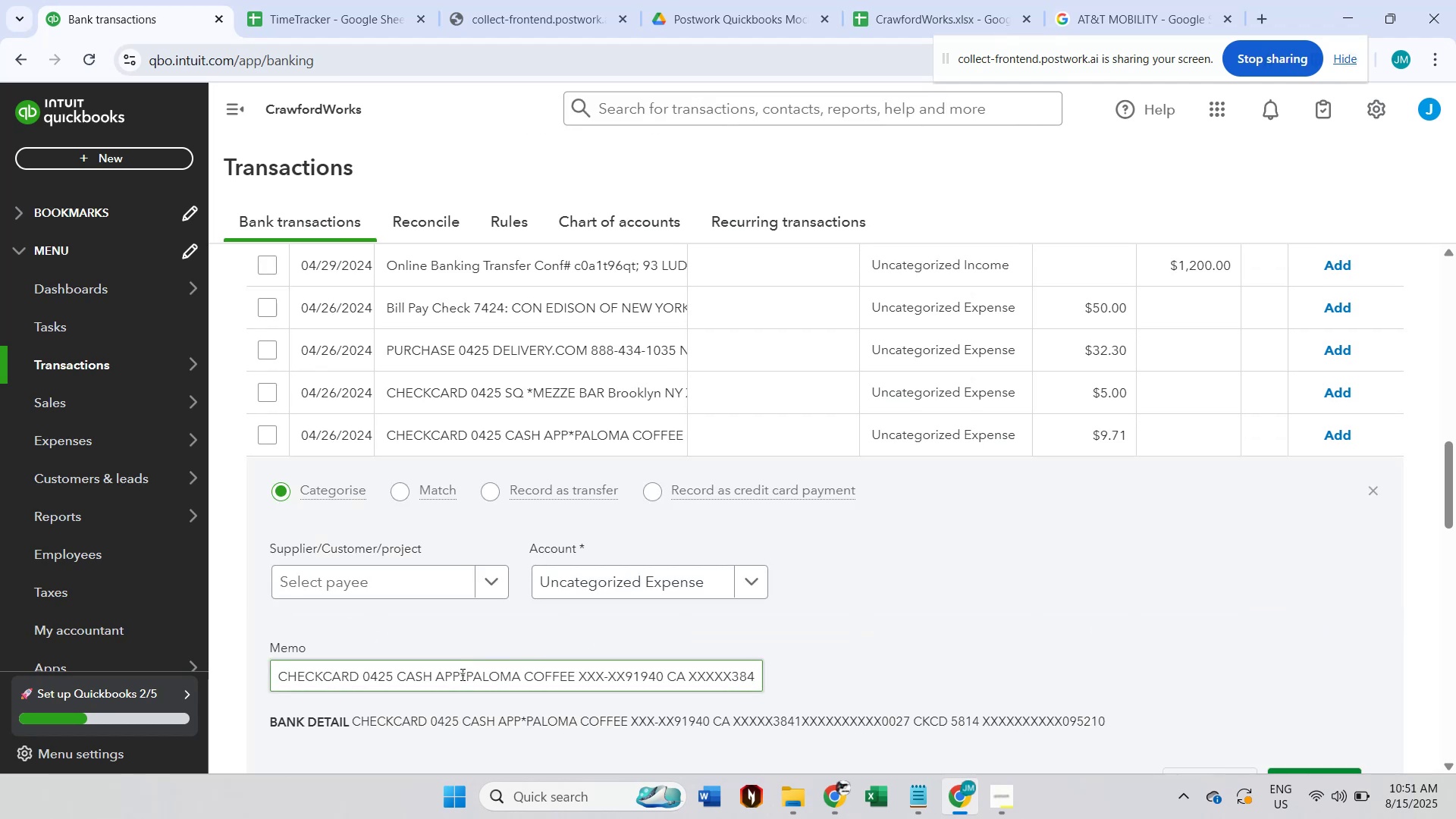 
left_click([464, 674])
 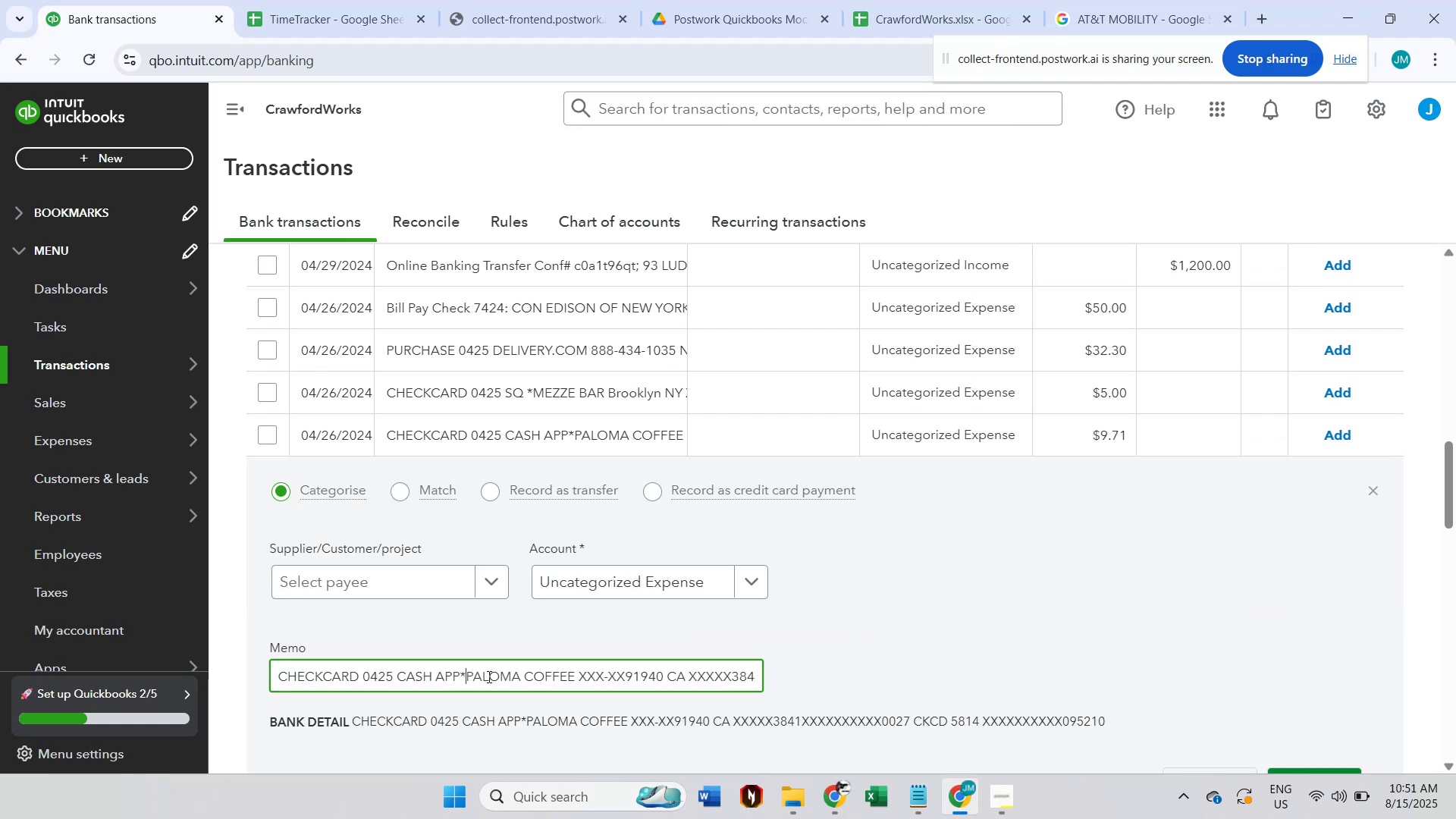 
hold_key(key=ShiftLeft, duration=1.27)
left_click([576, 673])
 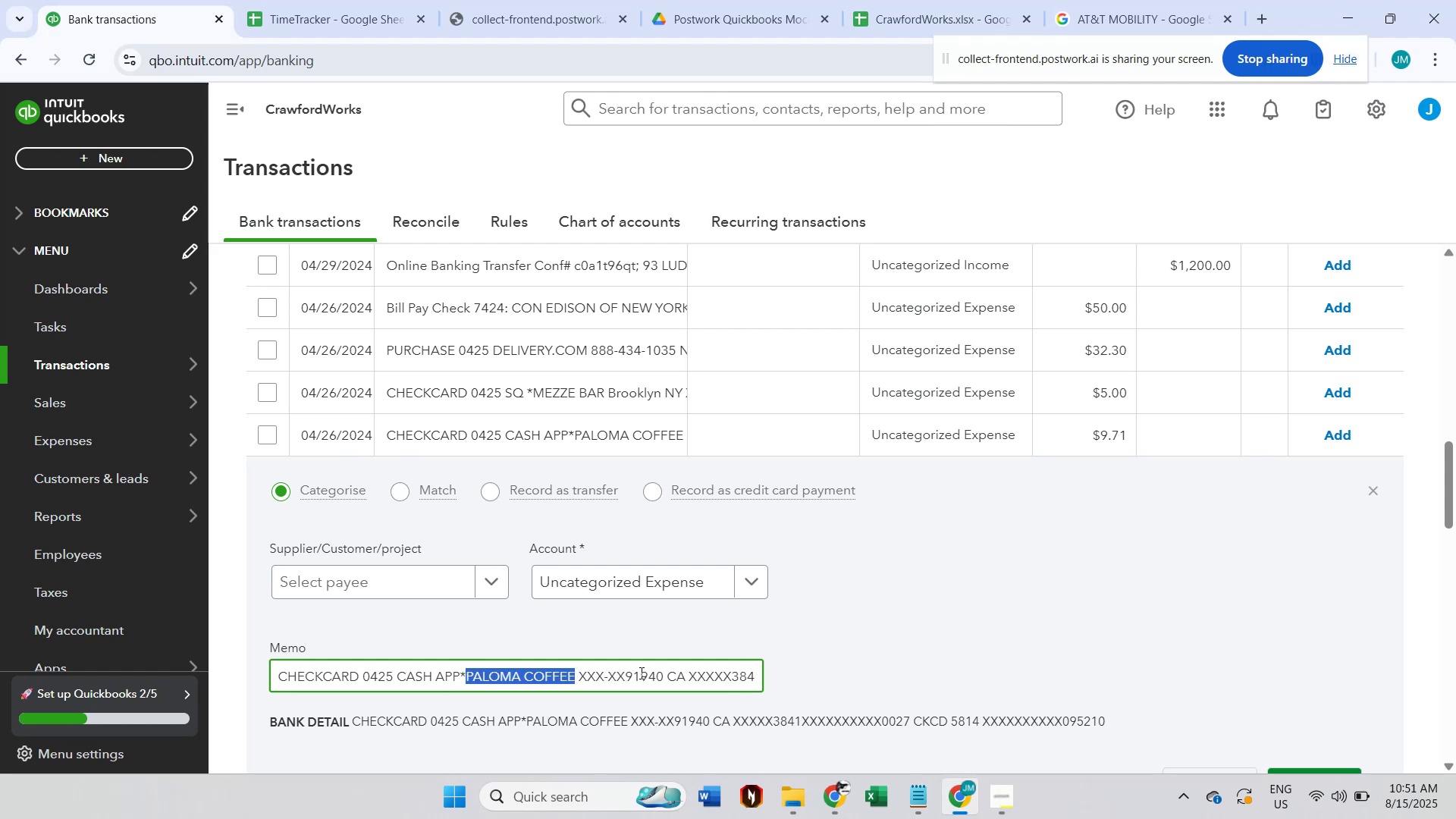 
key(Control+C)
 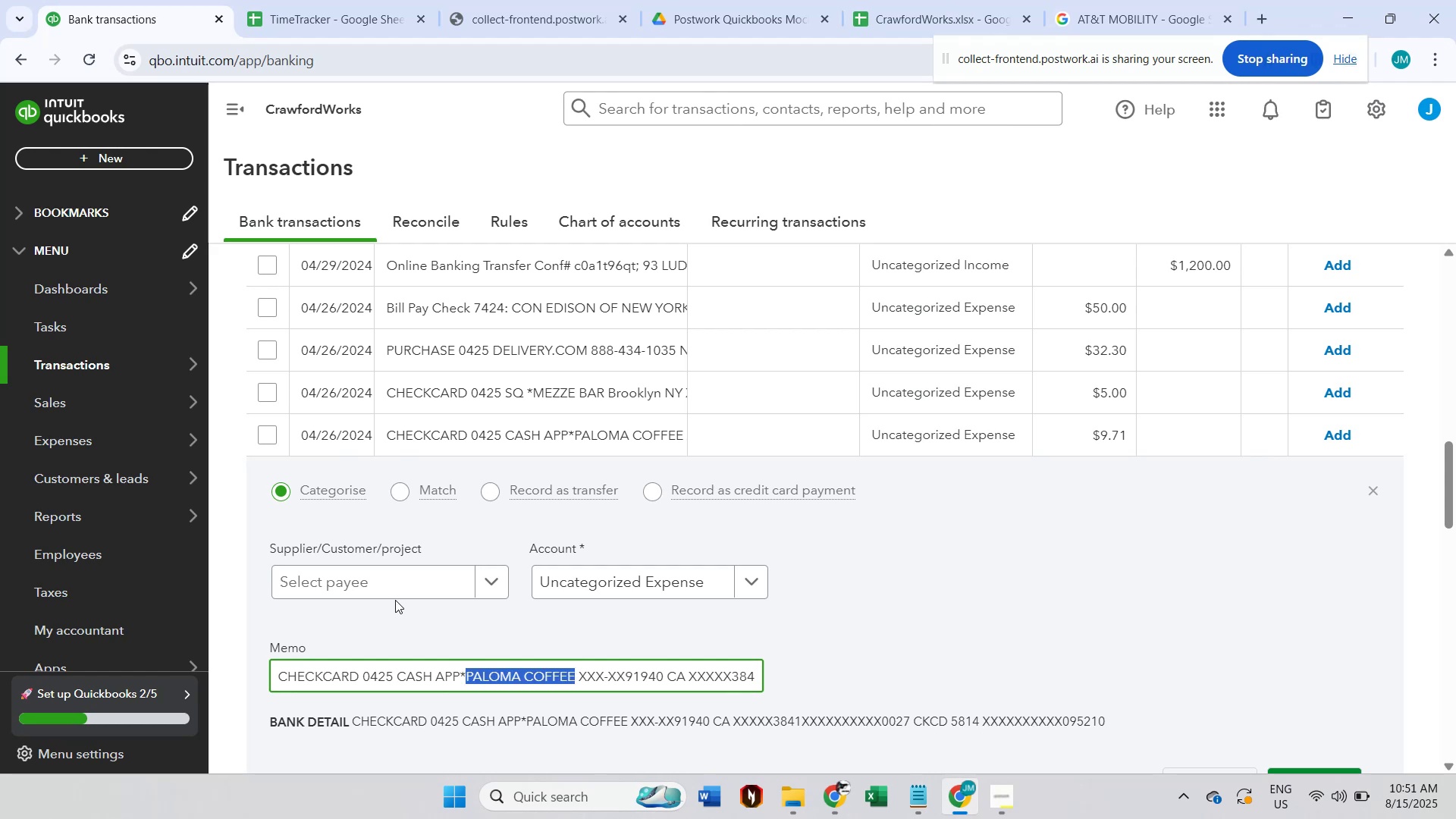 
left_click([388, 592])
 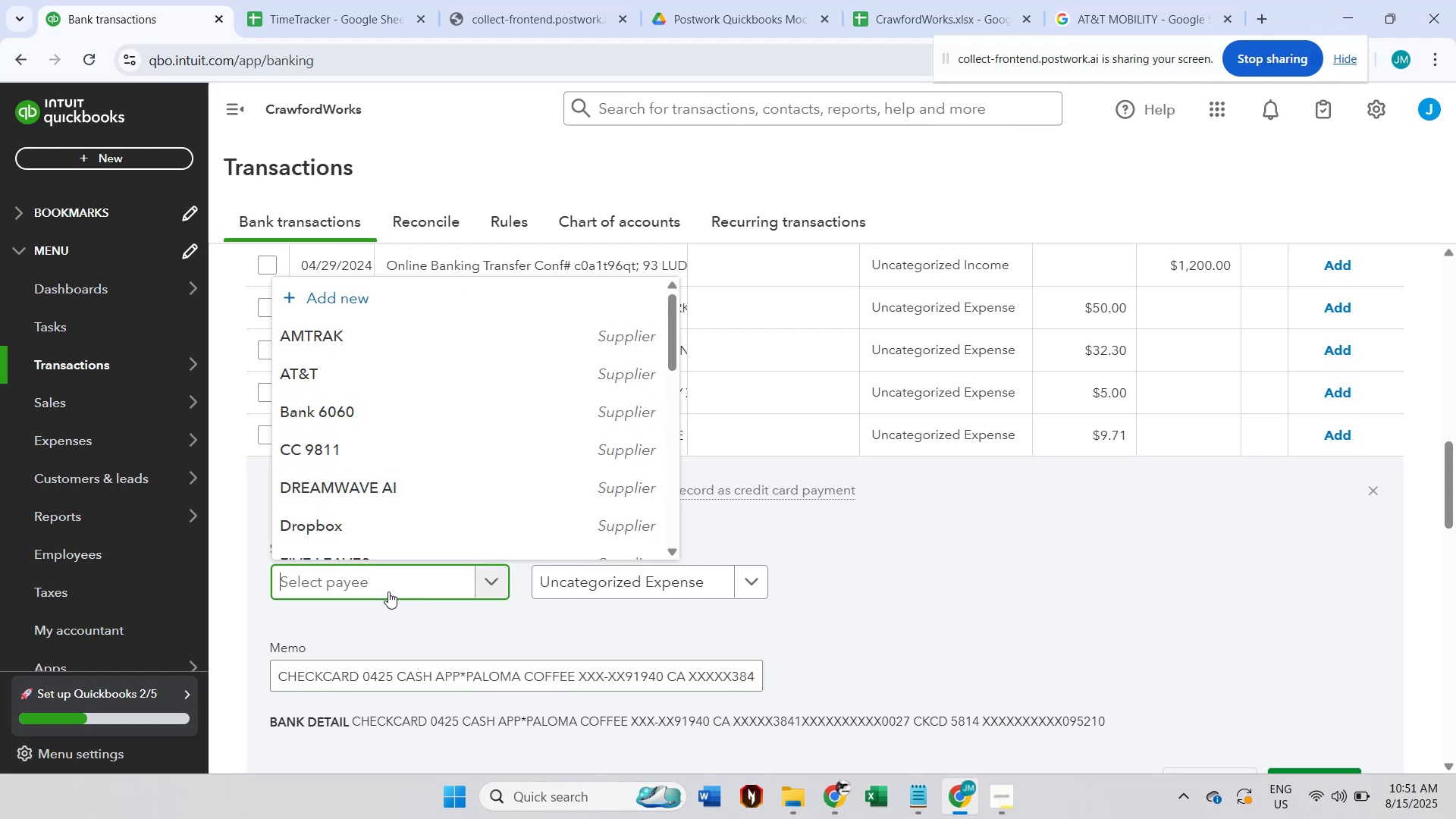 
key(Control+ControlLeft)
 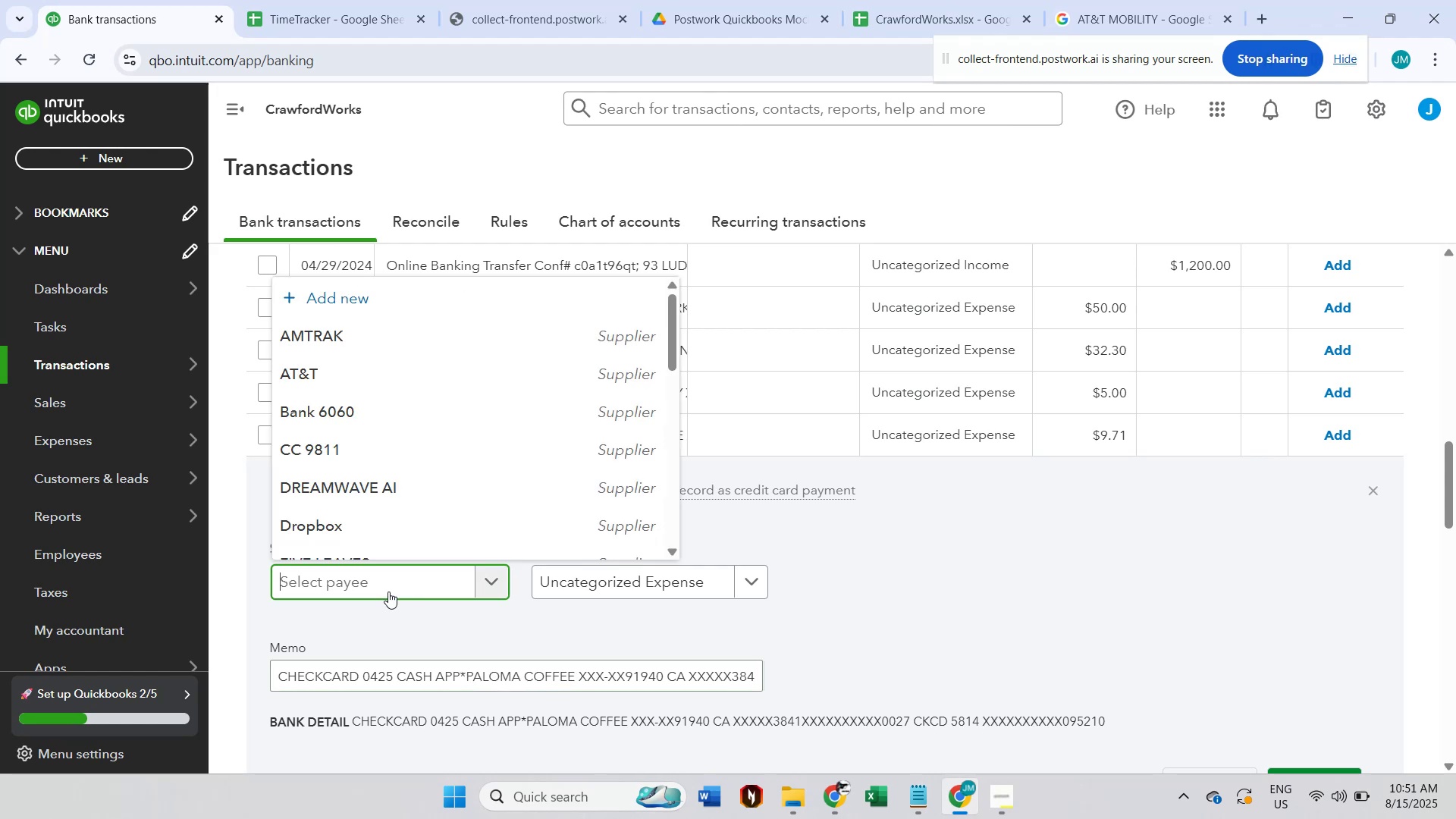 
key(Control+V)
 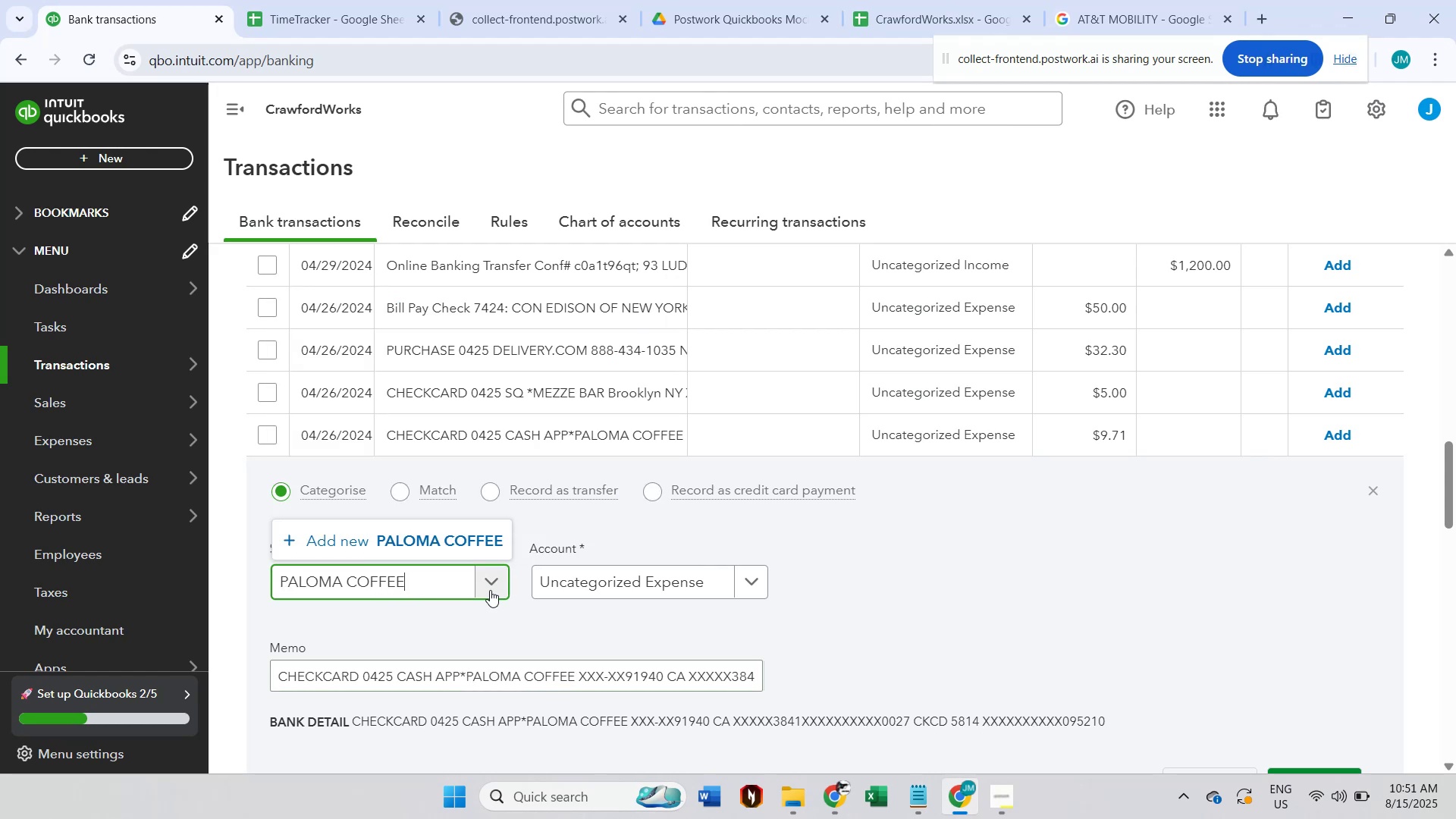 
left_click([456, 542])
 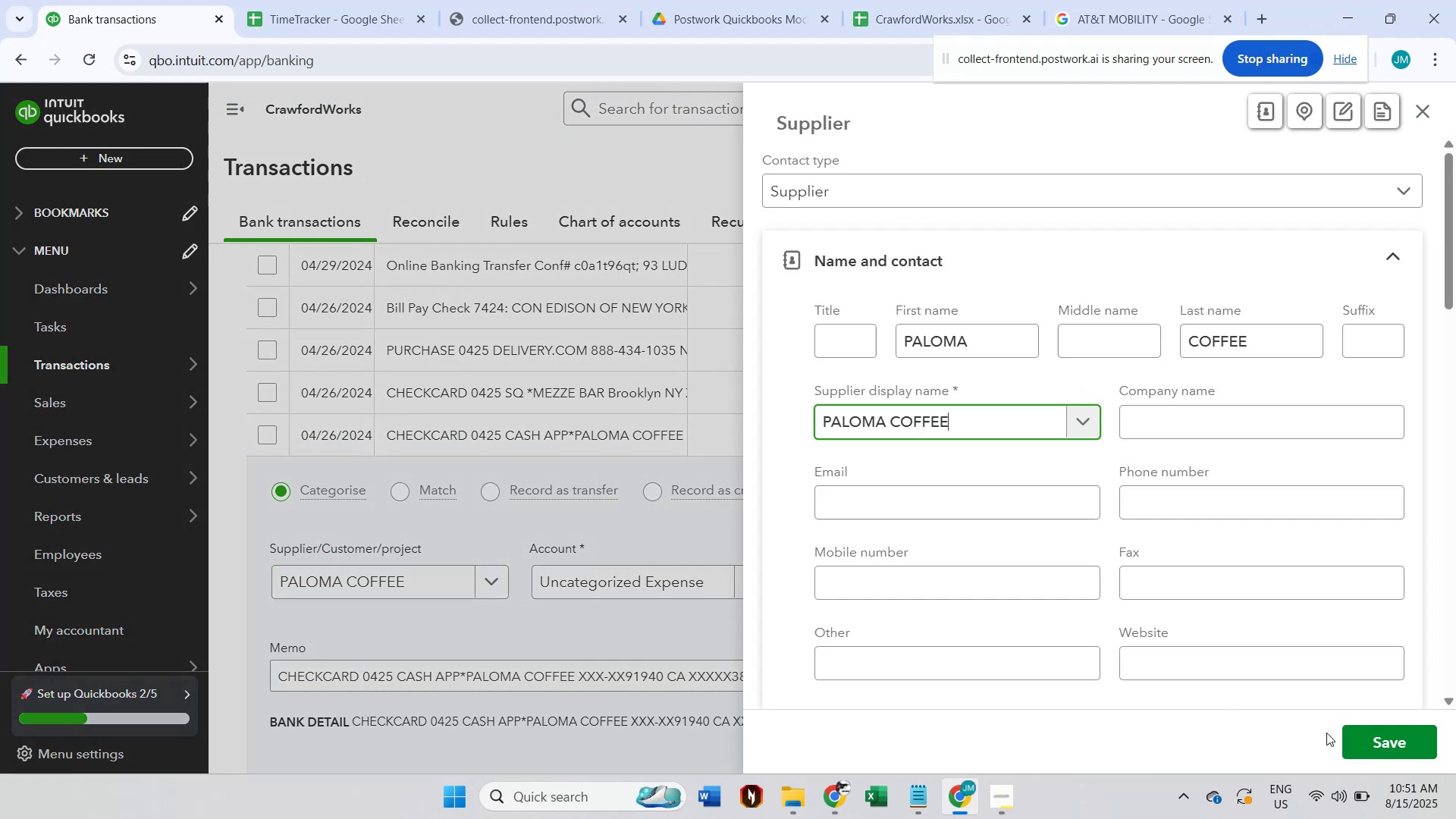 
left_click([1354, 739])
 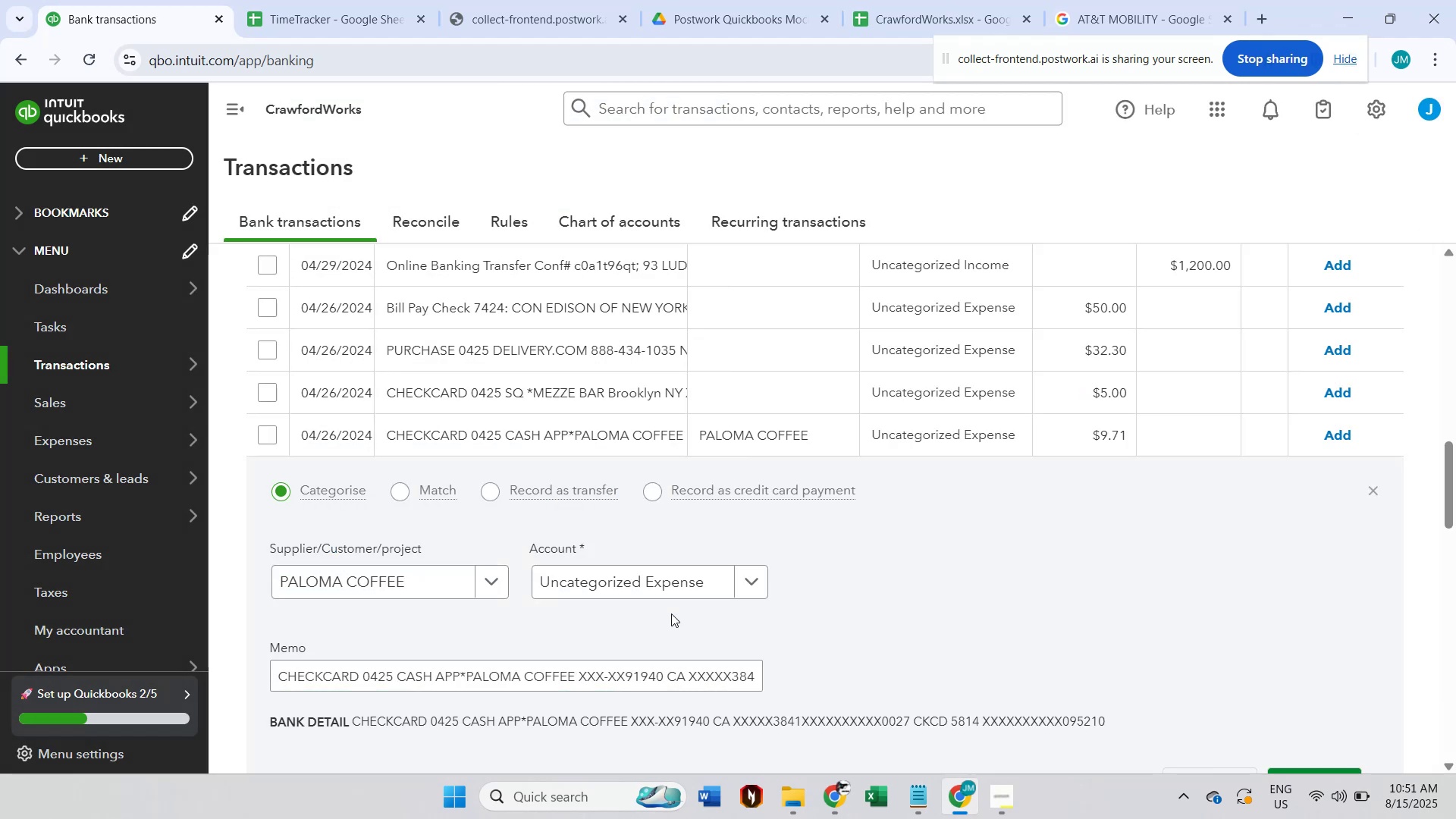 
left_click([671, 613])
 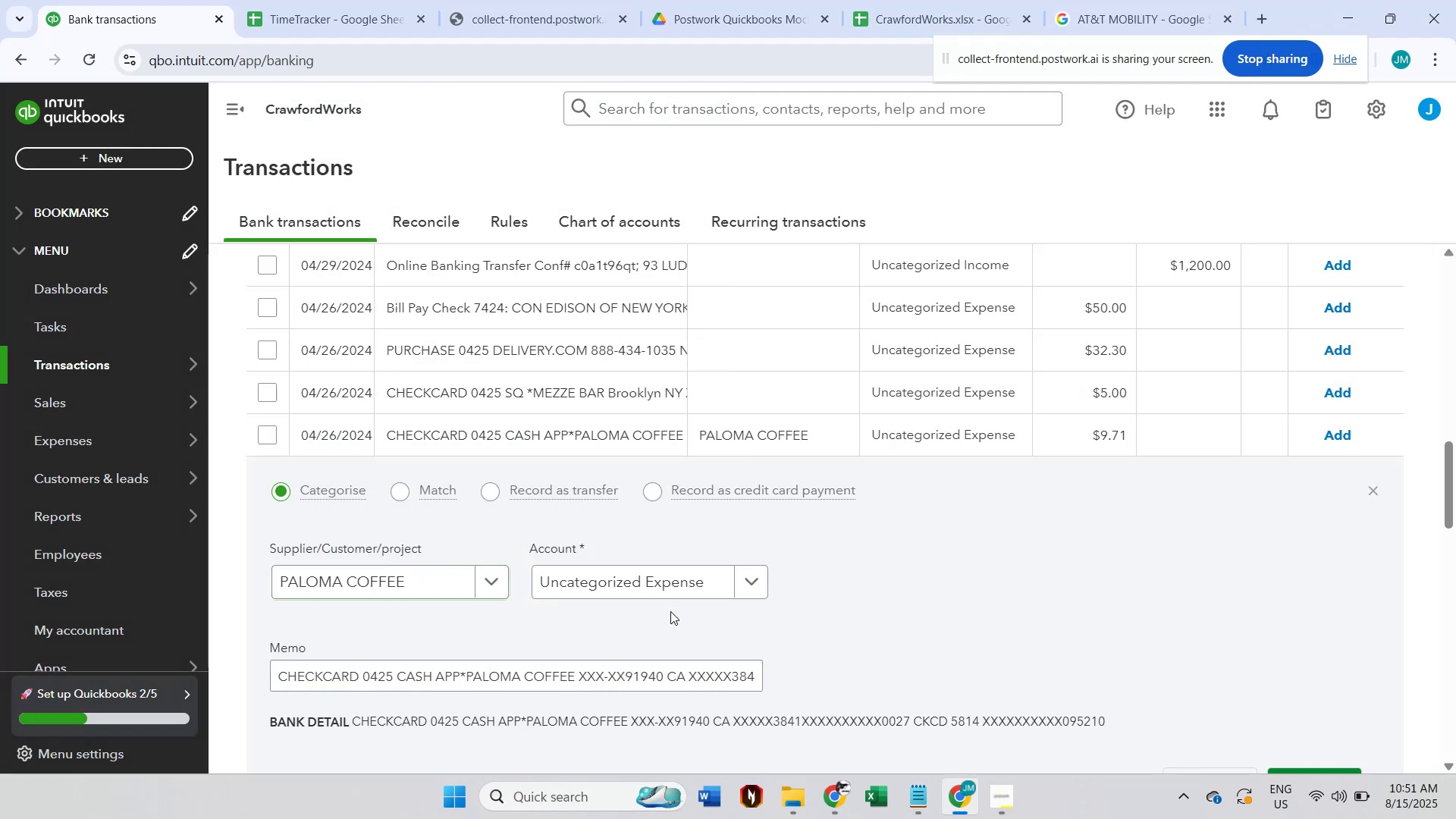 
left_click([667, 589])
 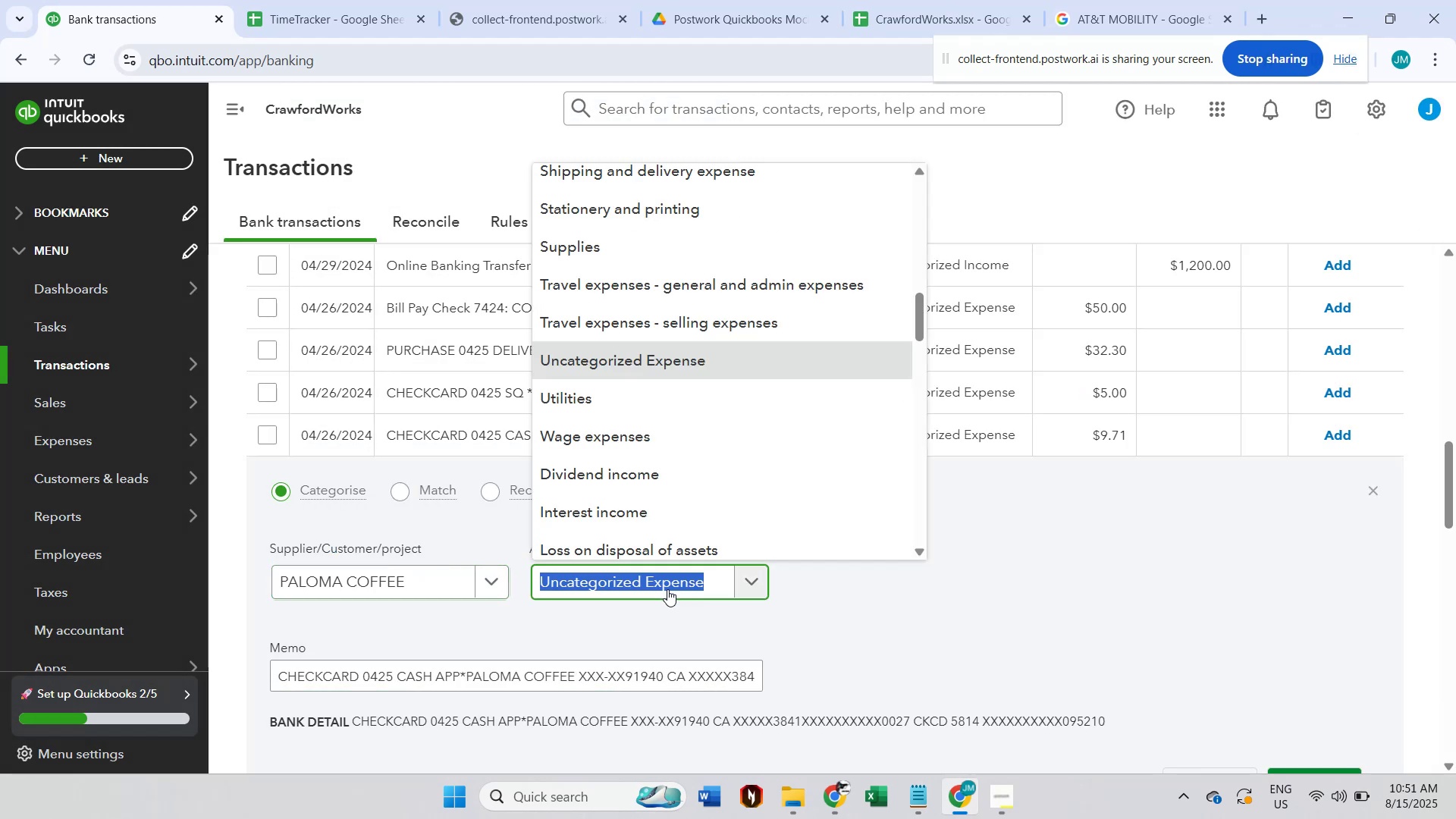 
type(meal)
 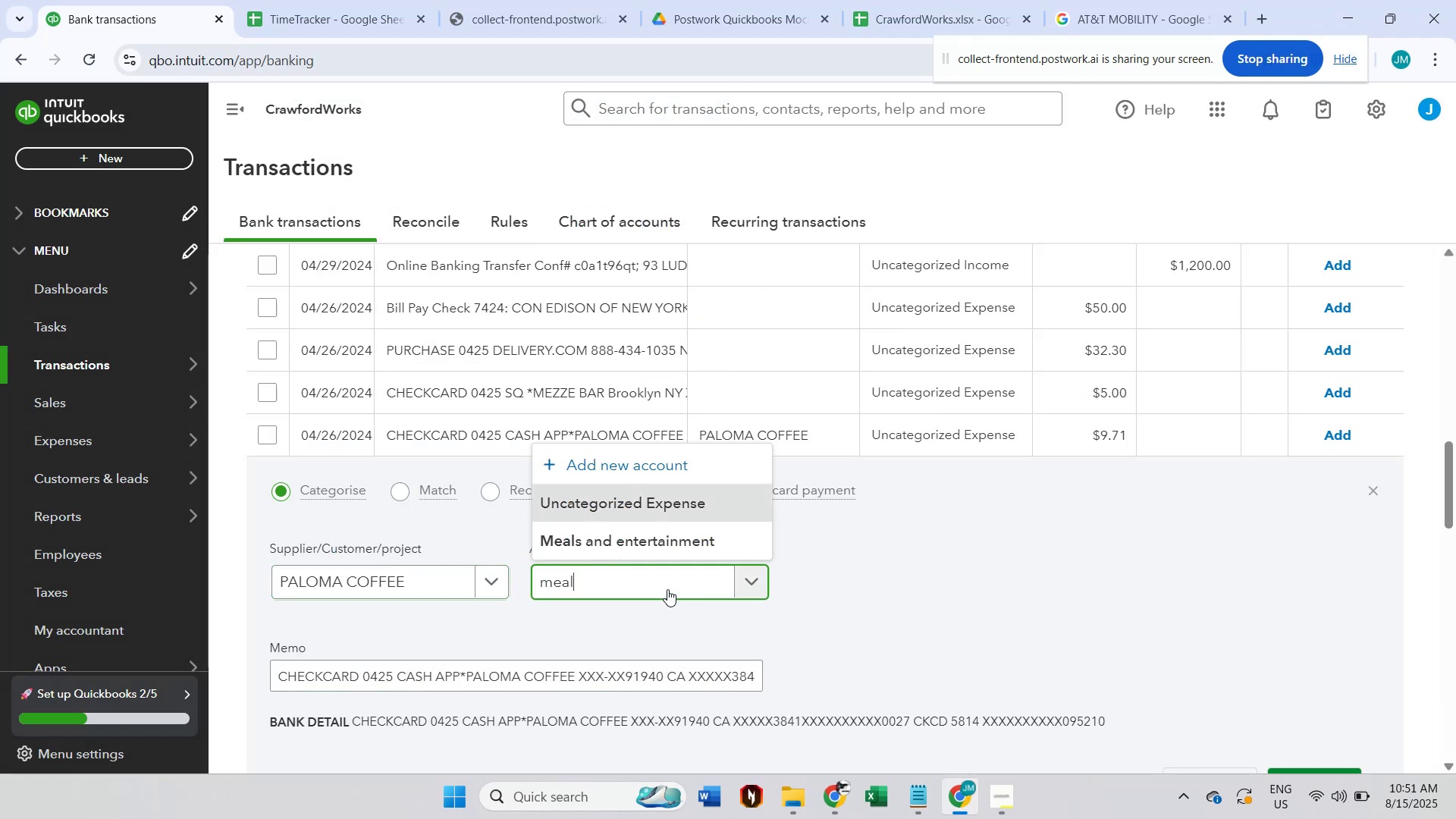 
left_click([667, 552])
 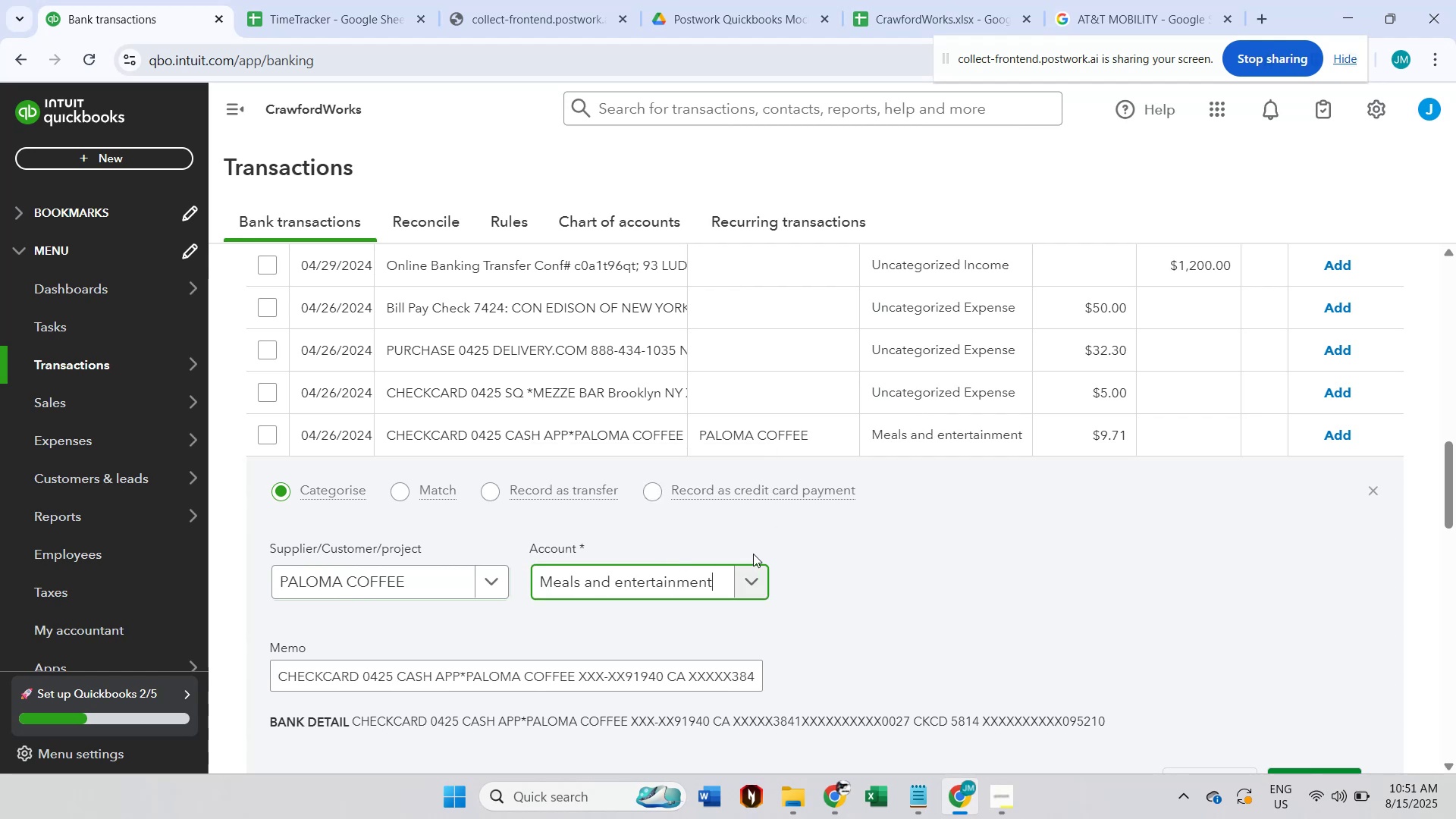 
scroll: coordinate [1272, 625], scroll_direction: down, amount: 1.0
 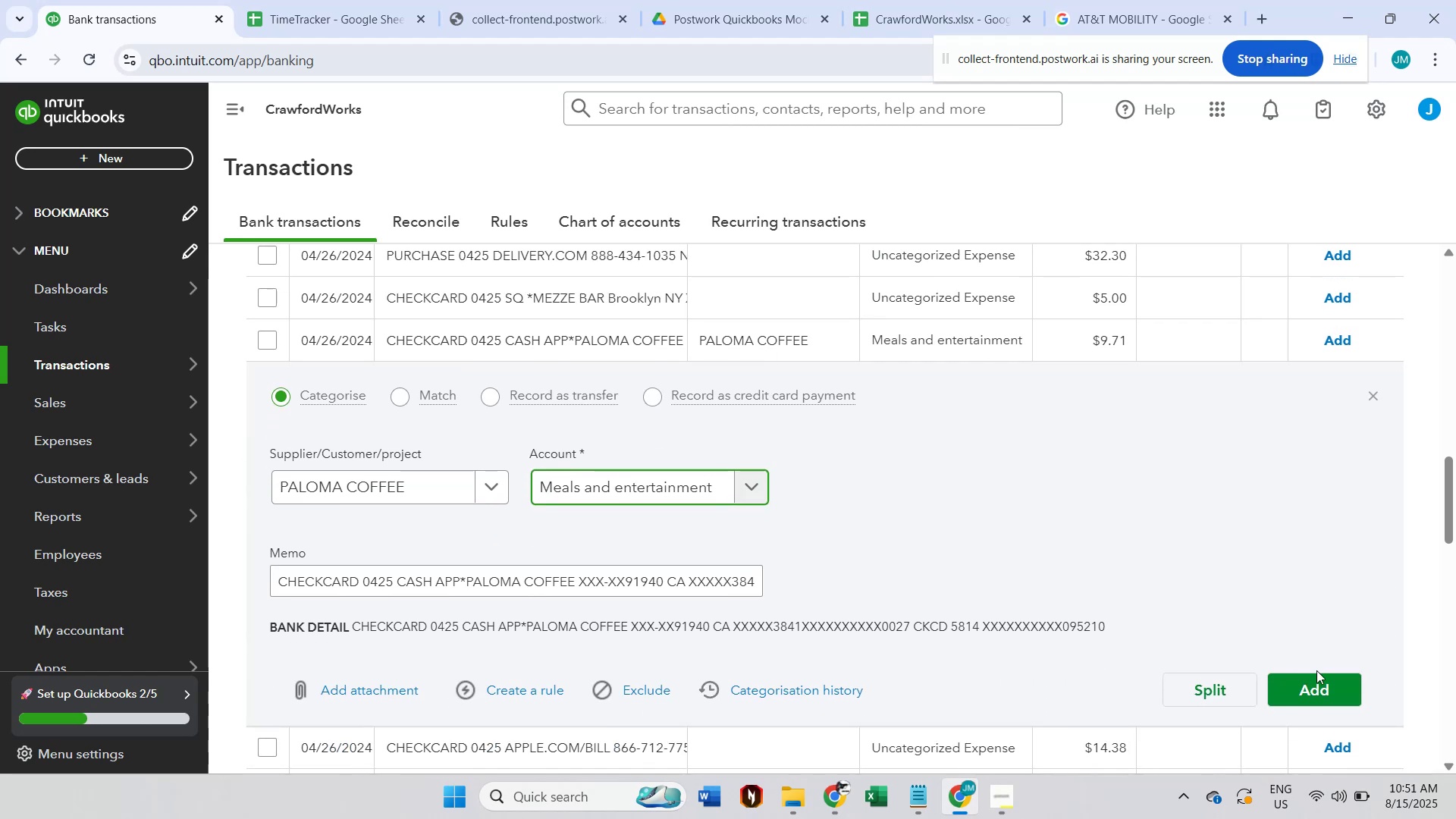 
left_click([1338, 682])
 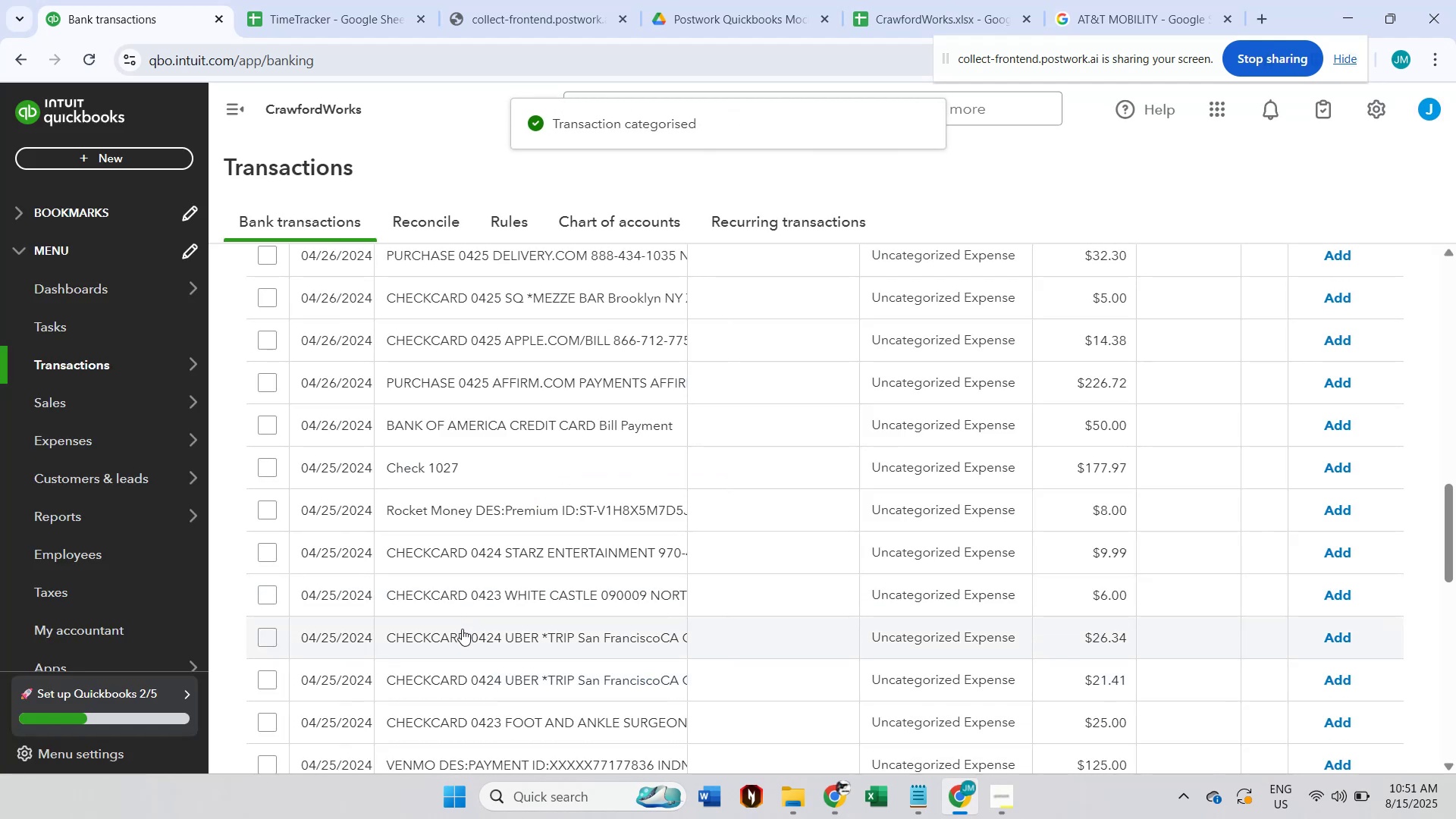 
wait(5.83)
 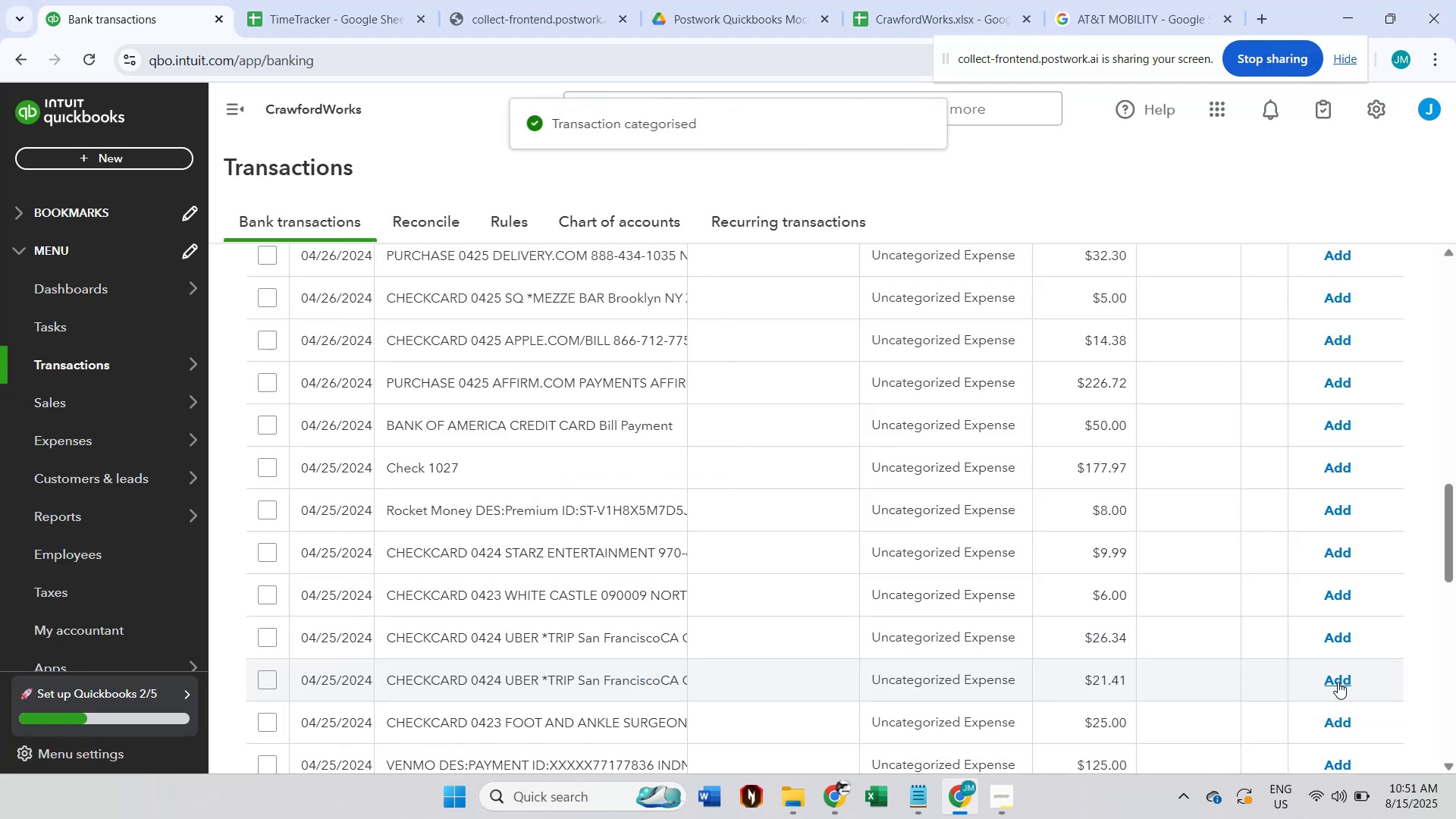 
left_click([545, 638])
 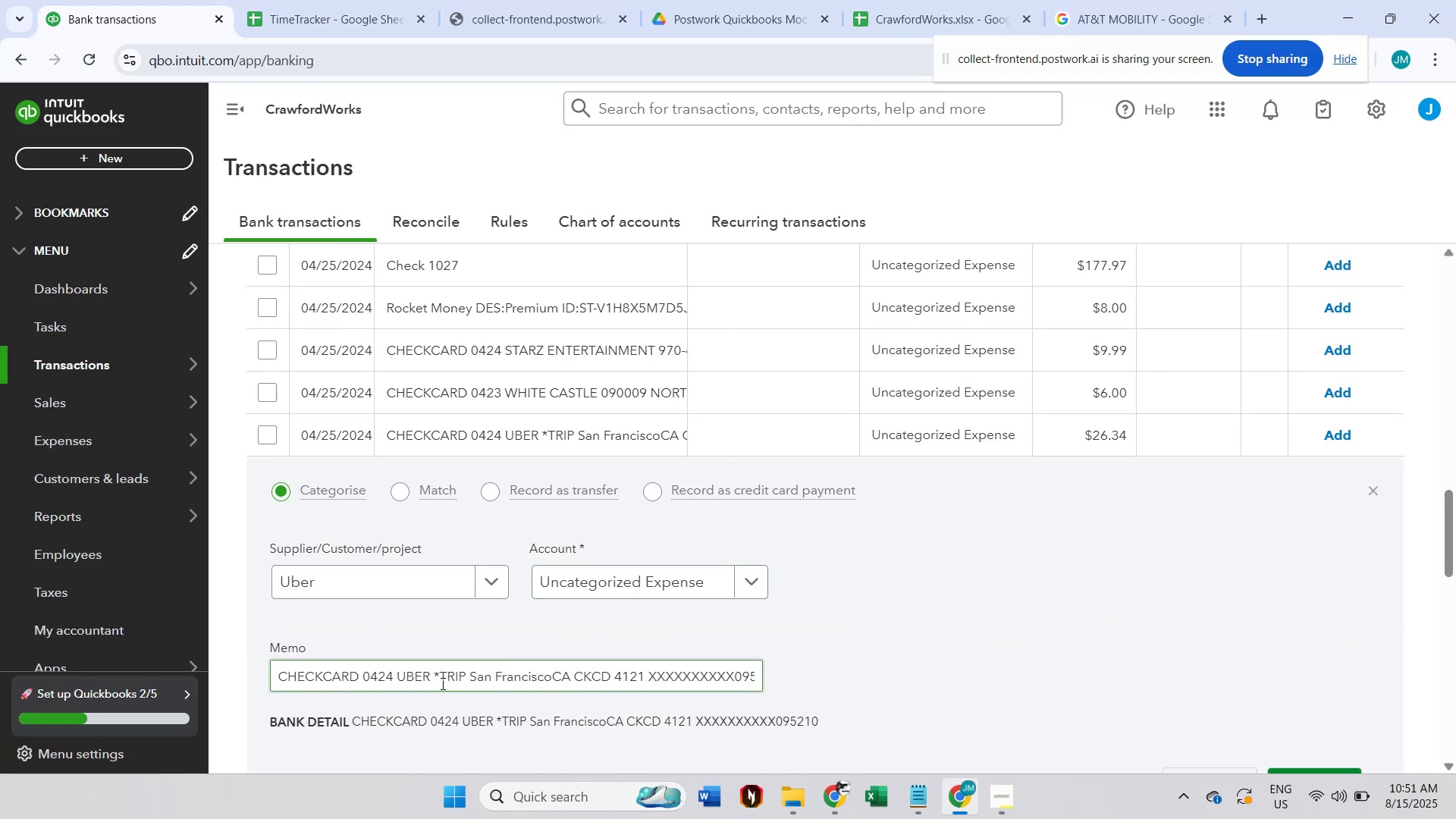 
double_click([407, 674])
 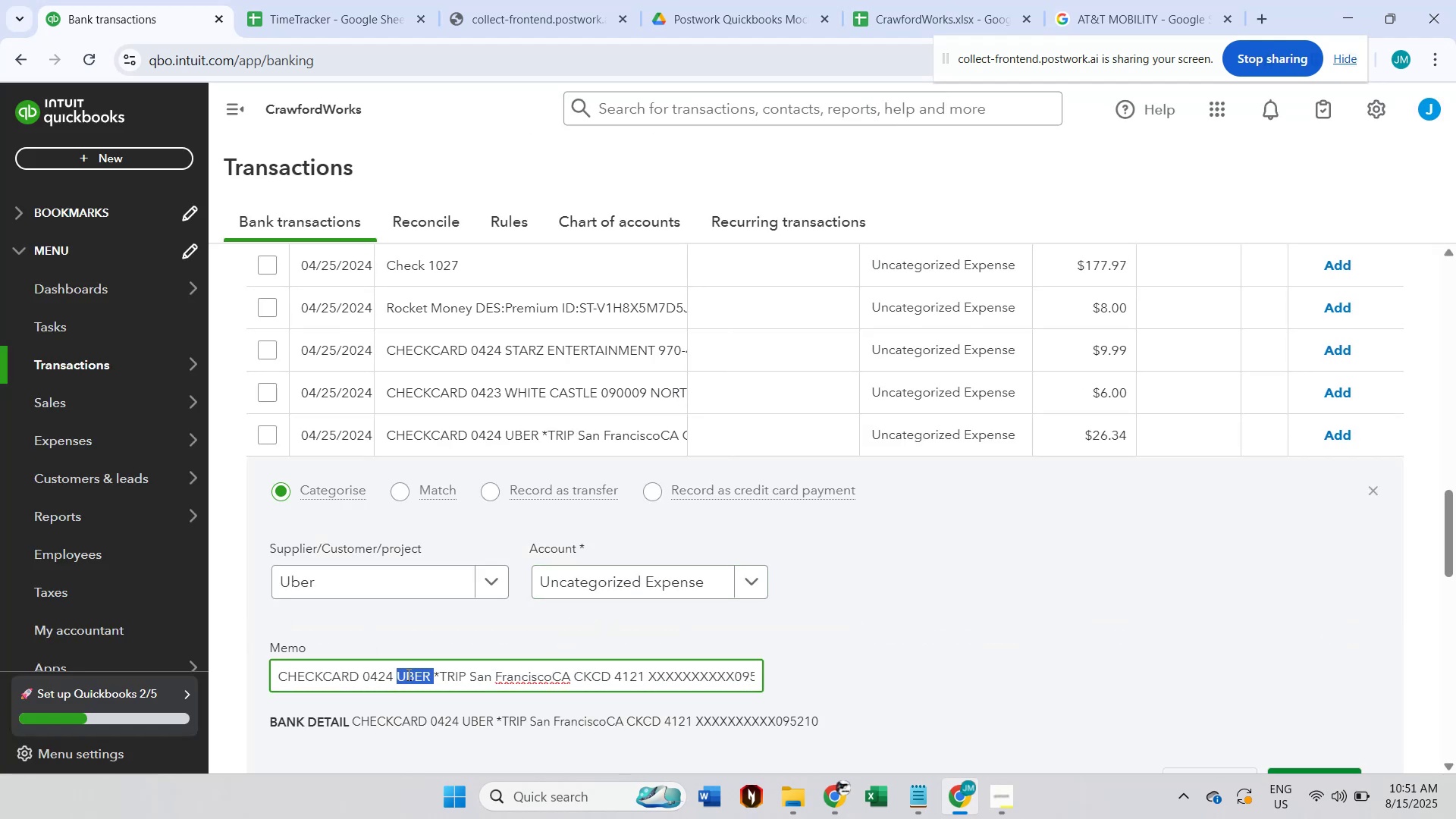 
hold_key(key=ShiftLeft, duration=0.72)
left_click([466, 674])
 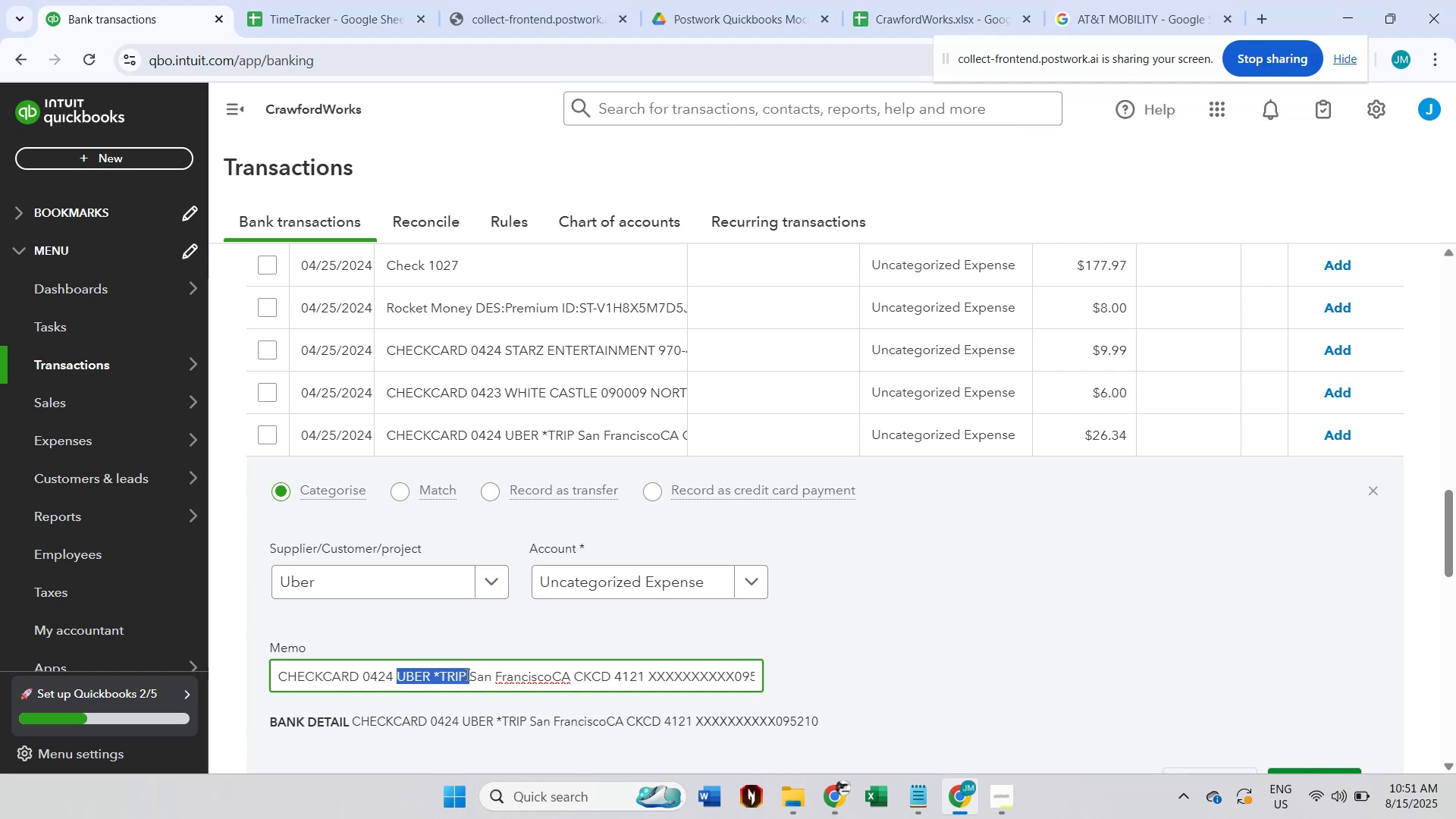 
key(Control+ControlLeft)
 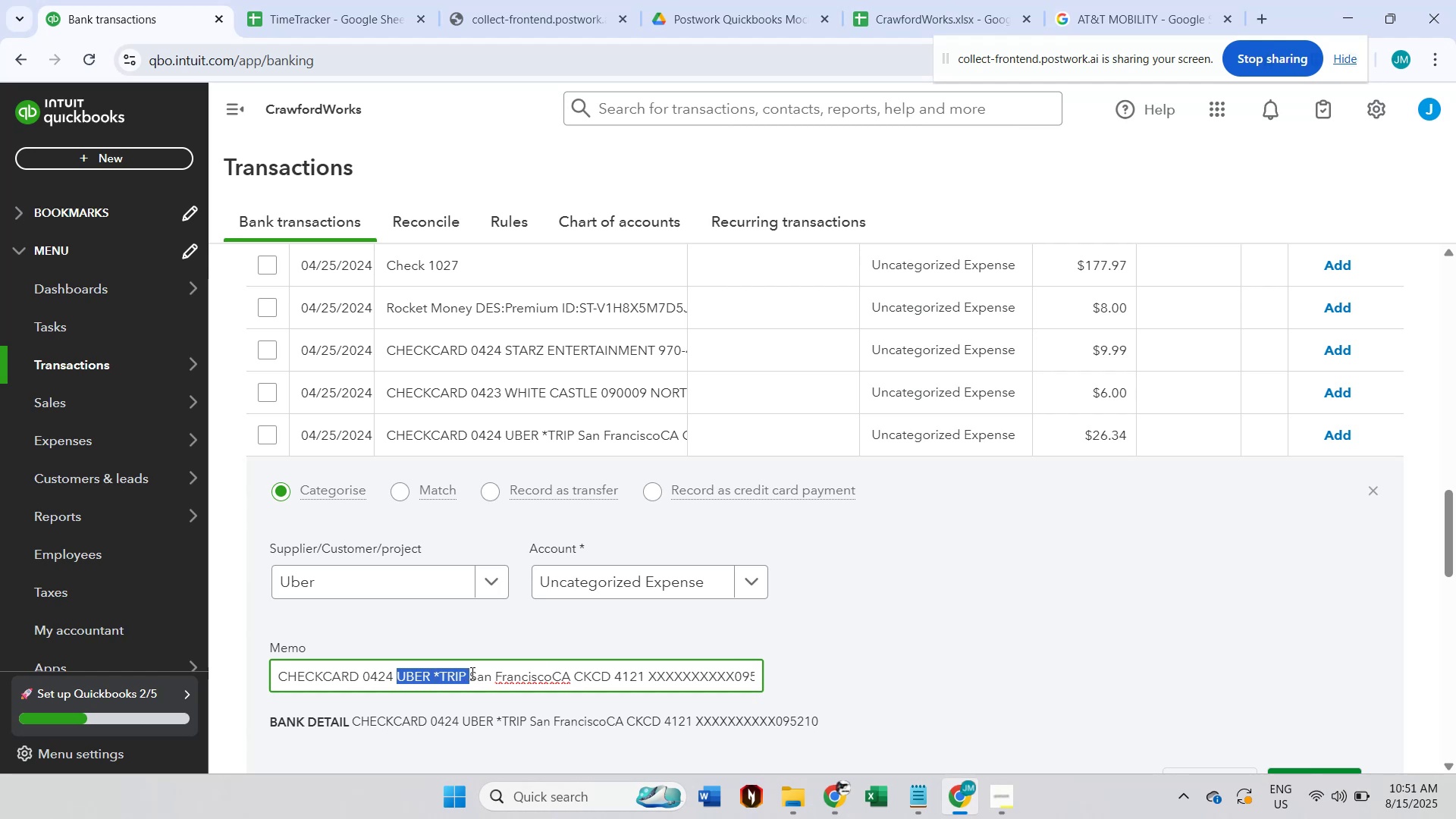 
key(Control+C)
 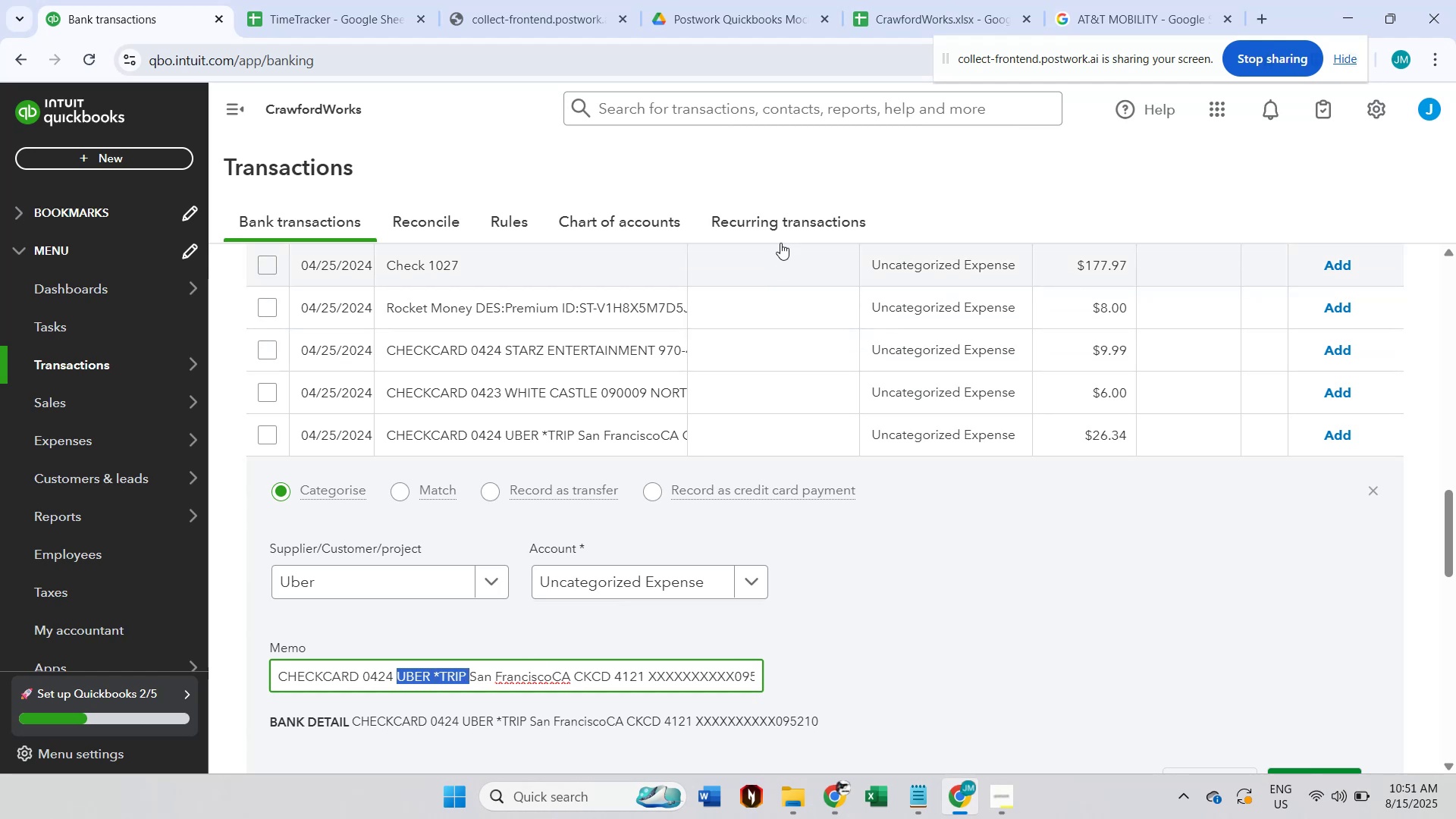 
scroll: coordinate [875, 463], scroll_direction: up, amount: 13.0
 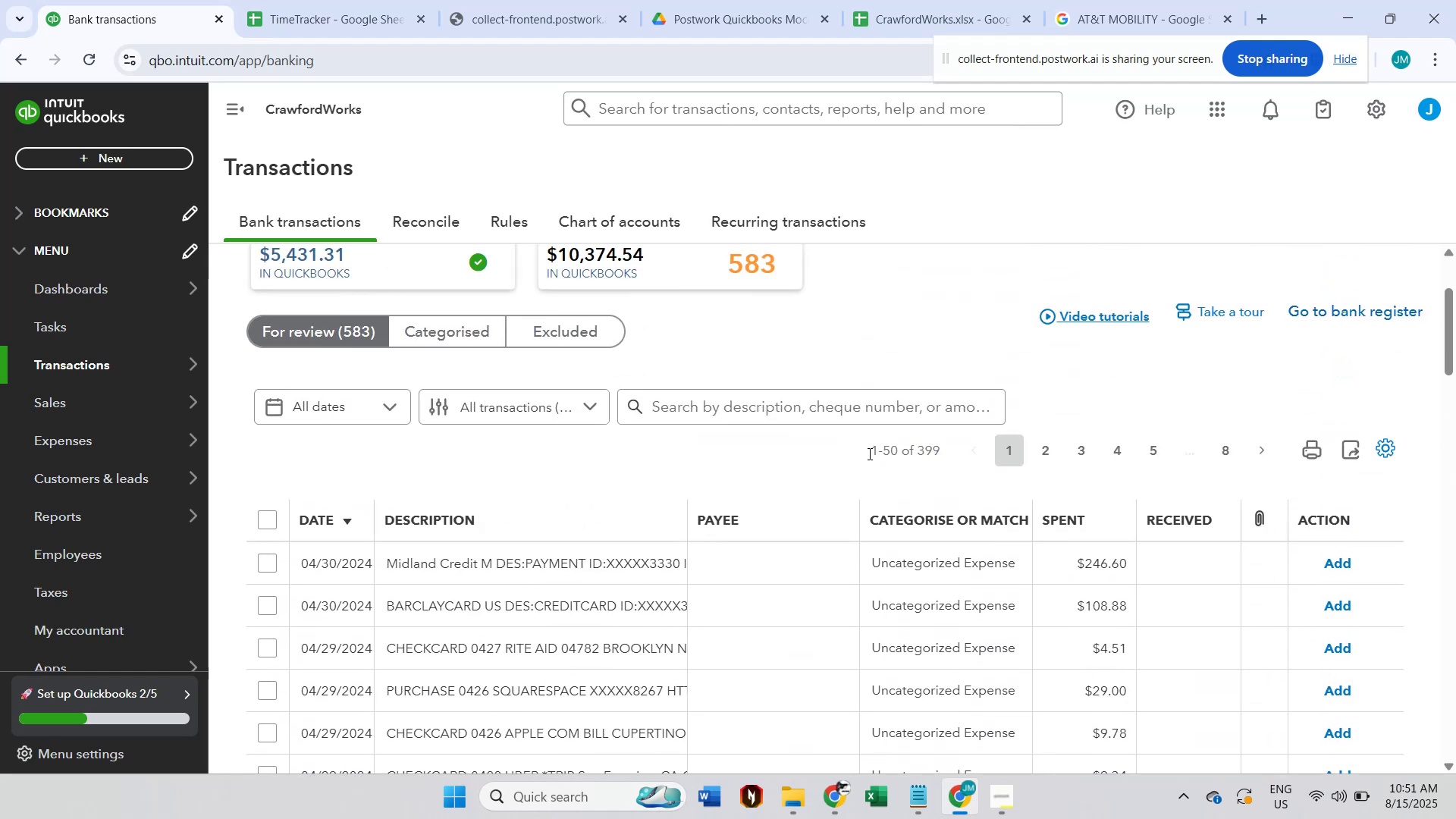 
left_click([850, 420])
 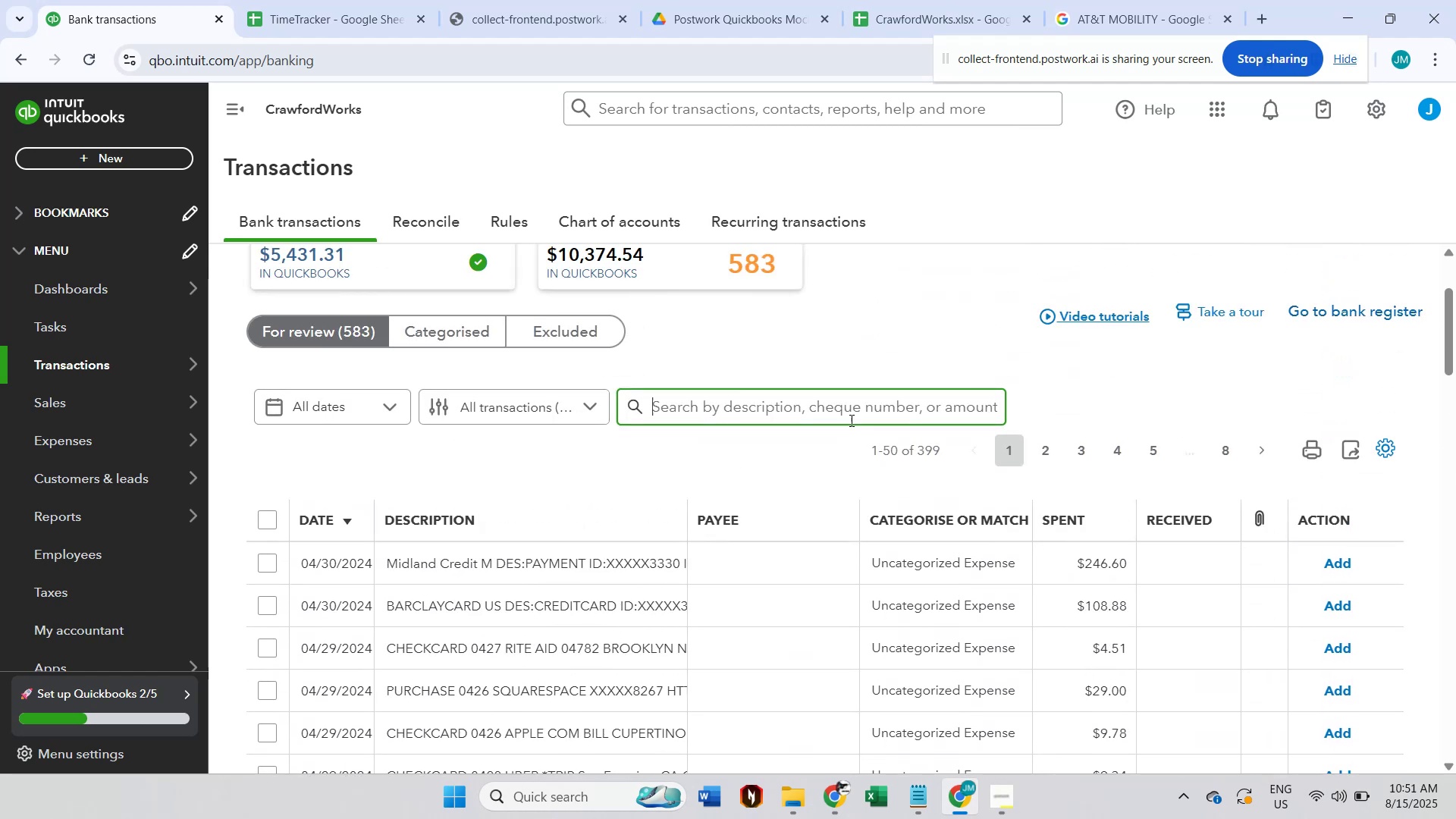 
key(Control+ControlLeft)
 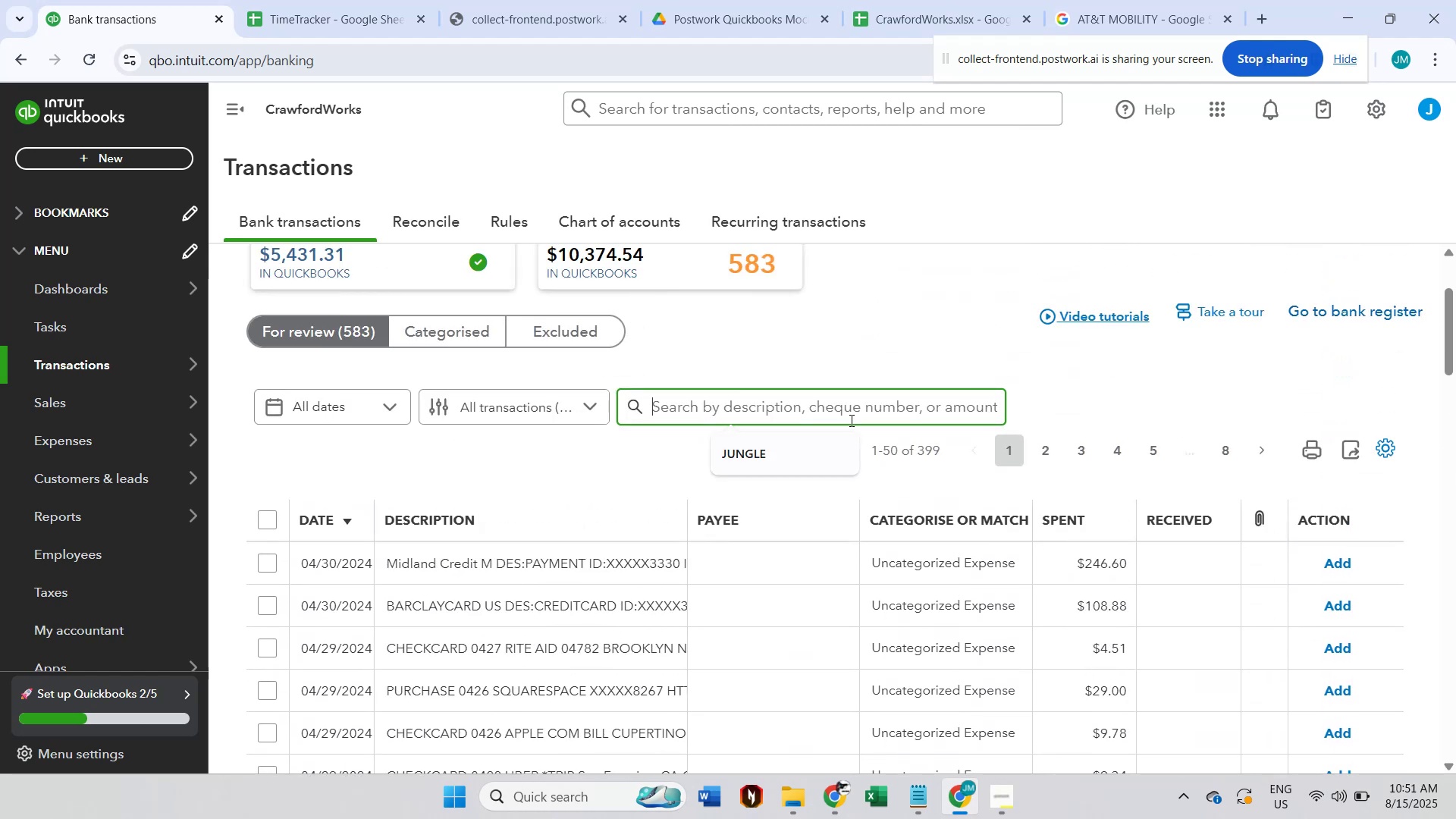 
key(Control+V)
 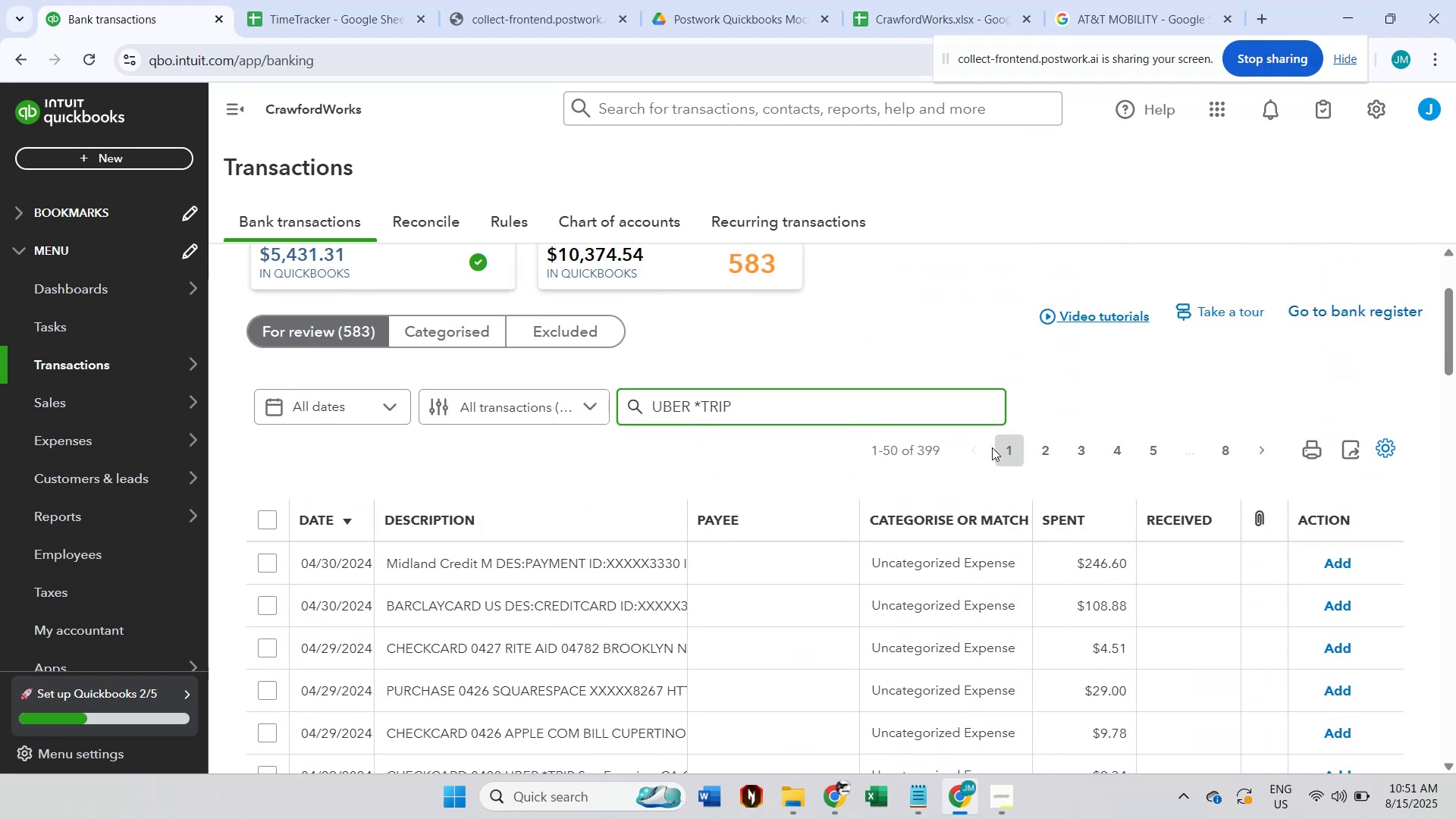 
key(Enter)
 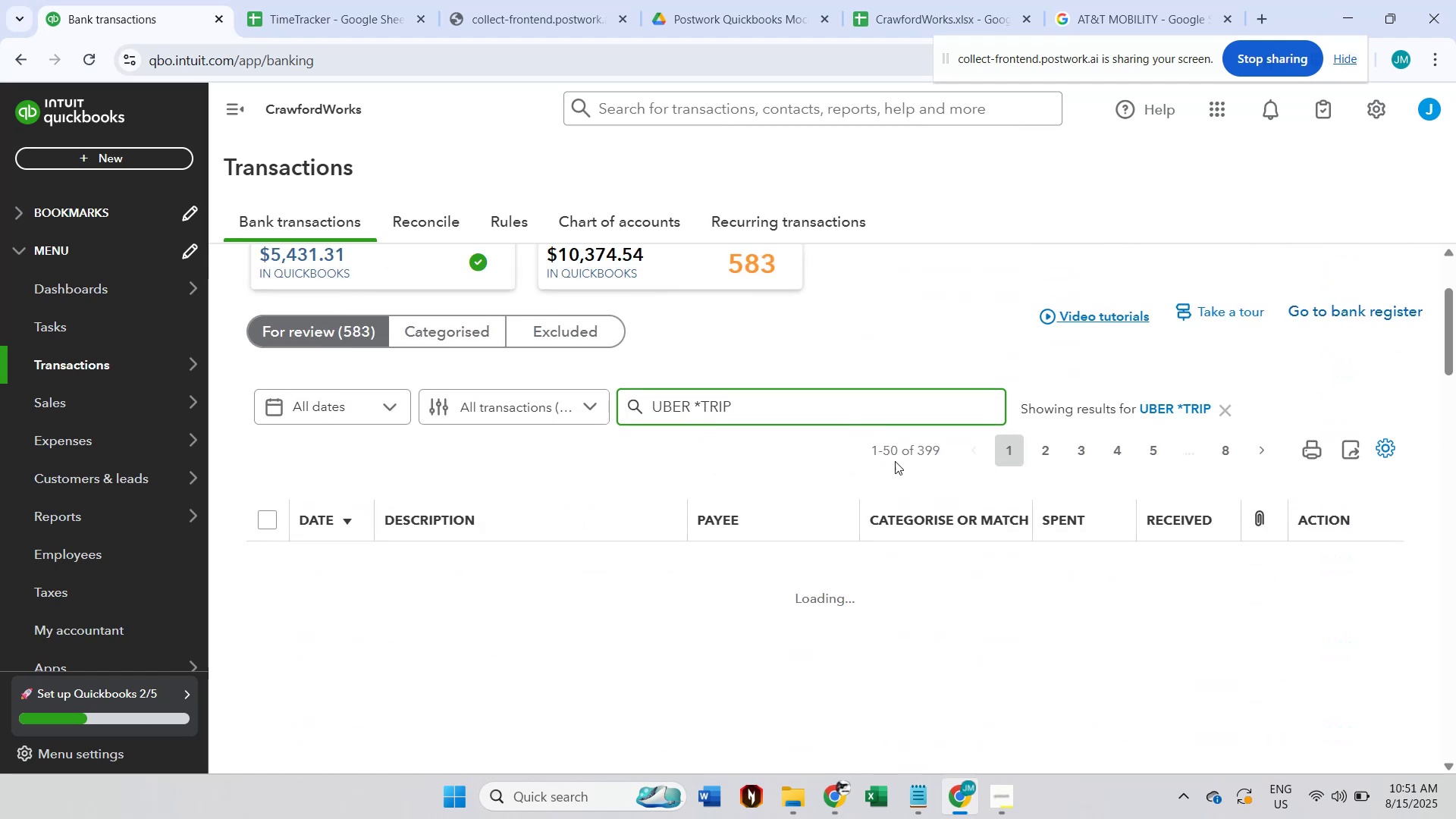 
scroll: coordinate [757, 506], scroll_direction: down, amount: 2.0
 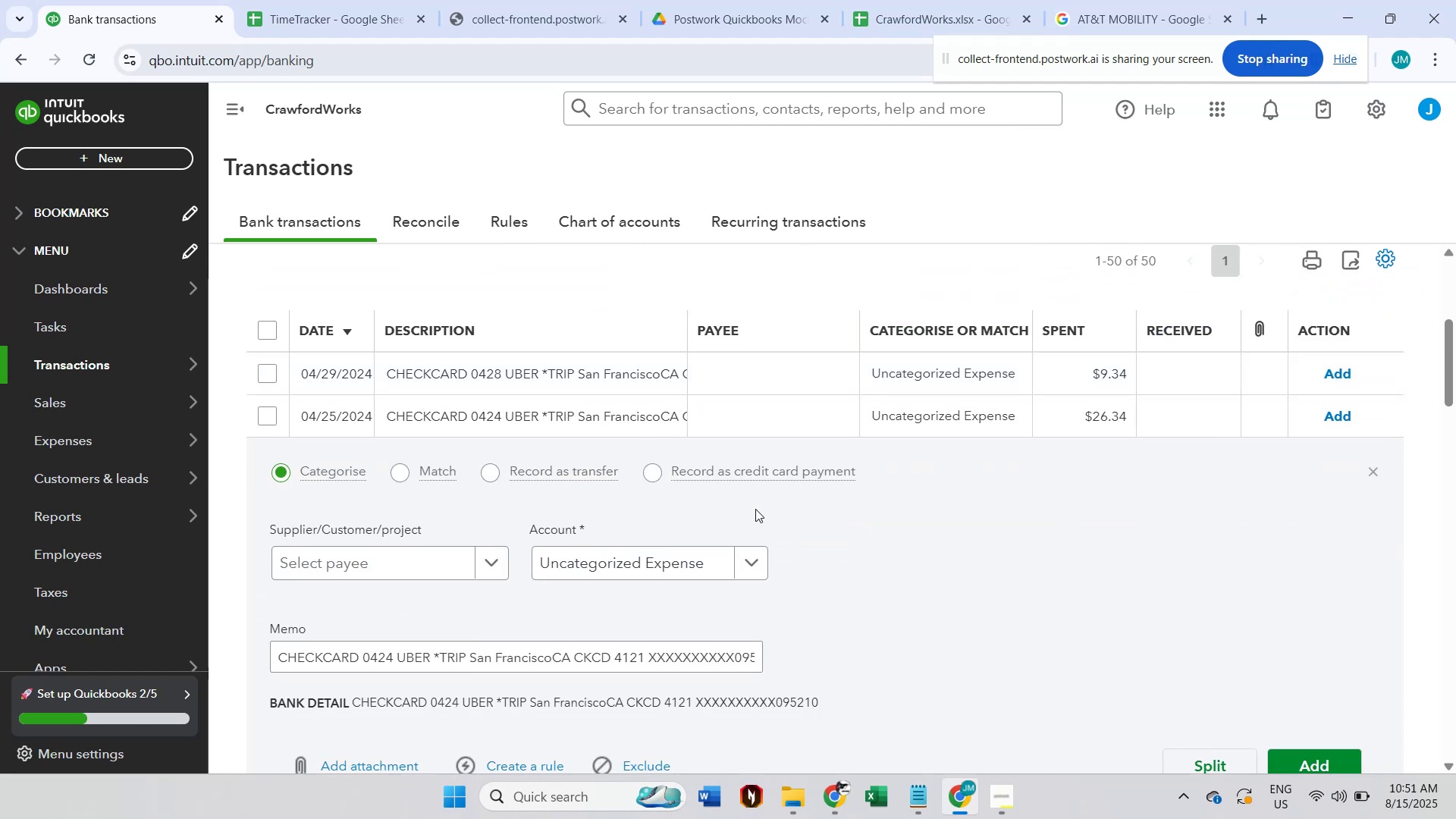 
scroll: coordinate [752, 592], scroll_direction: up, amount: 1.0
 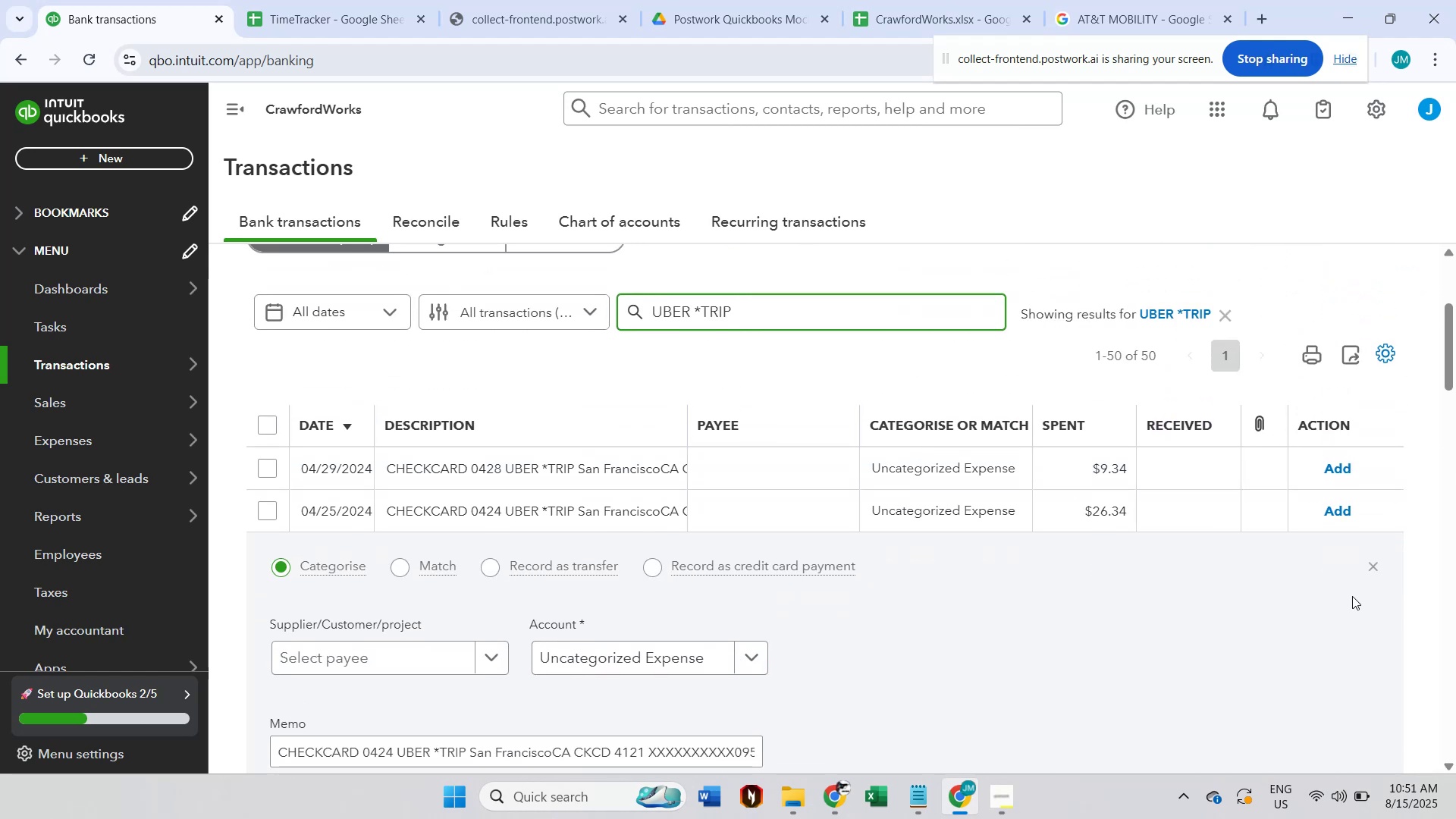 
left_click([1376, 571])
 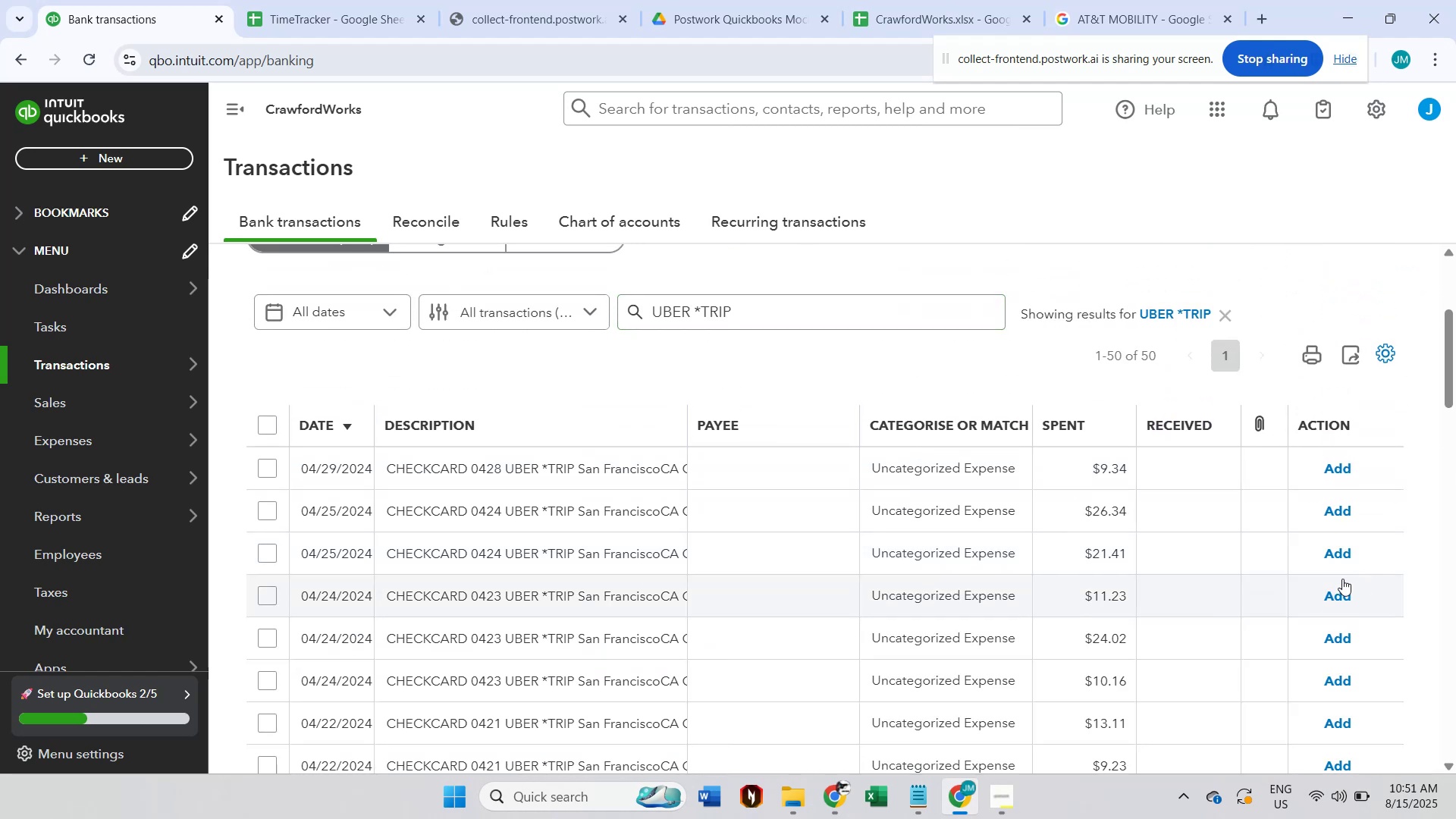 
scroll: coordinate [894, 573], scroll_direction: down, amount: 7.0
 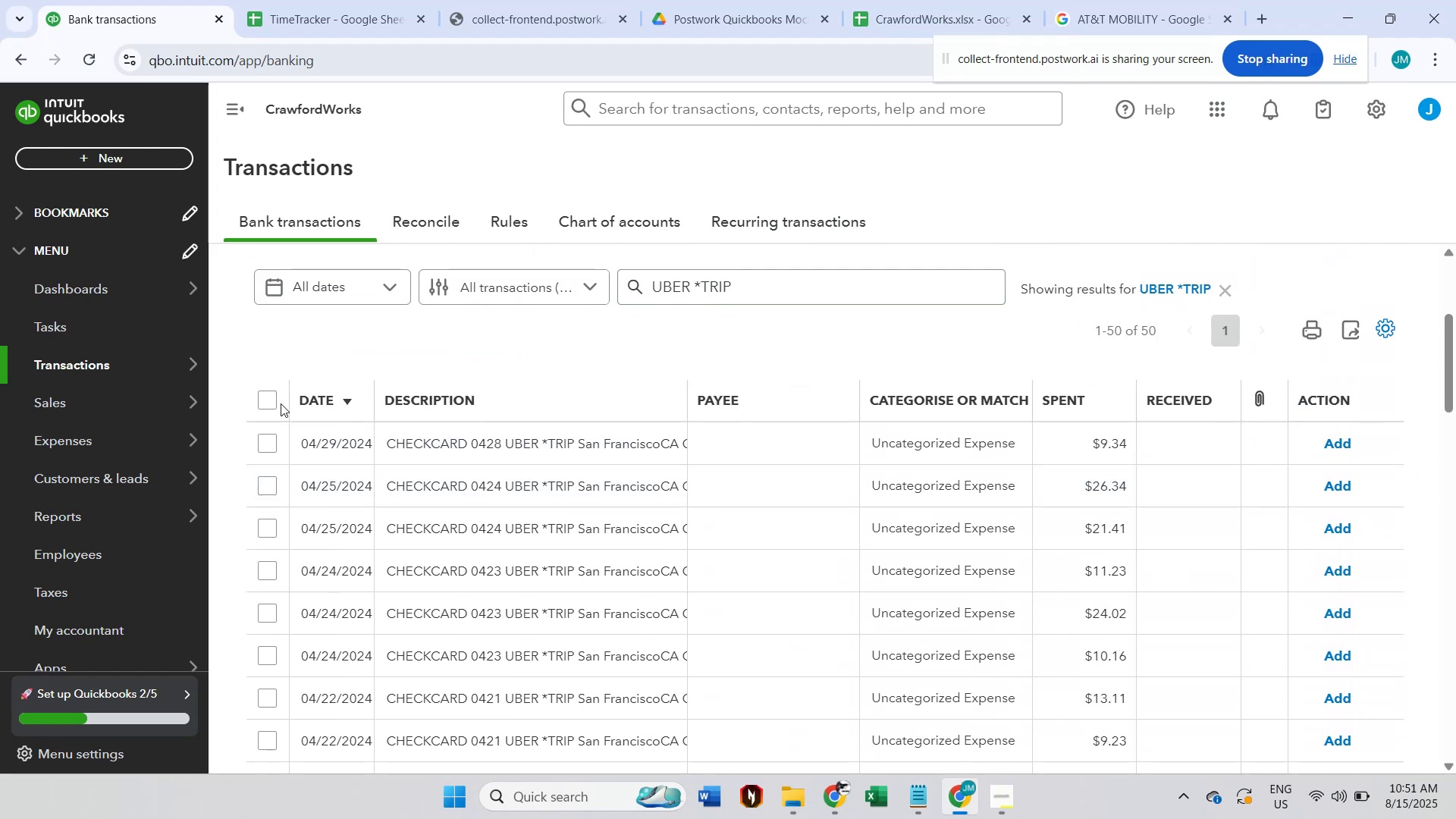 
double_click([274, 402])
 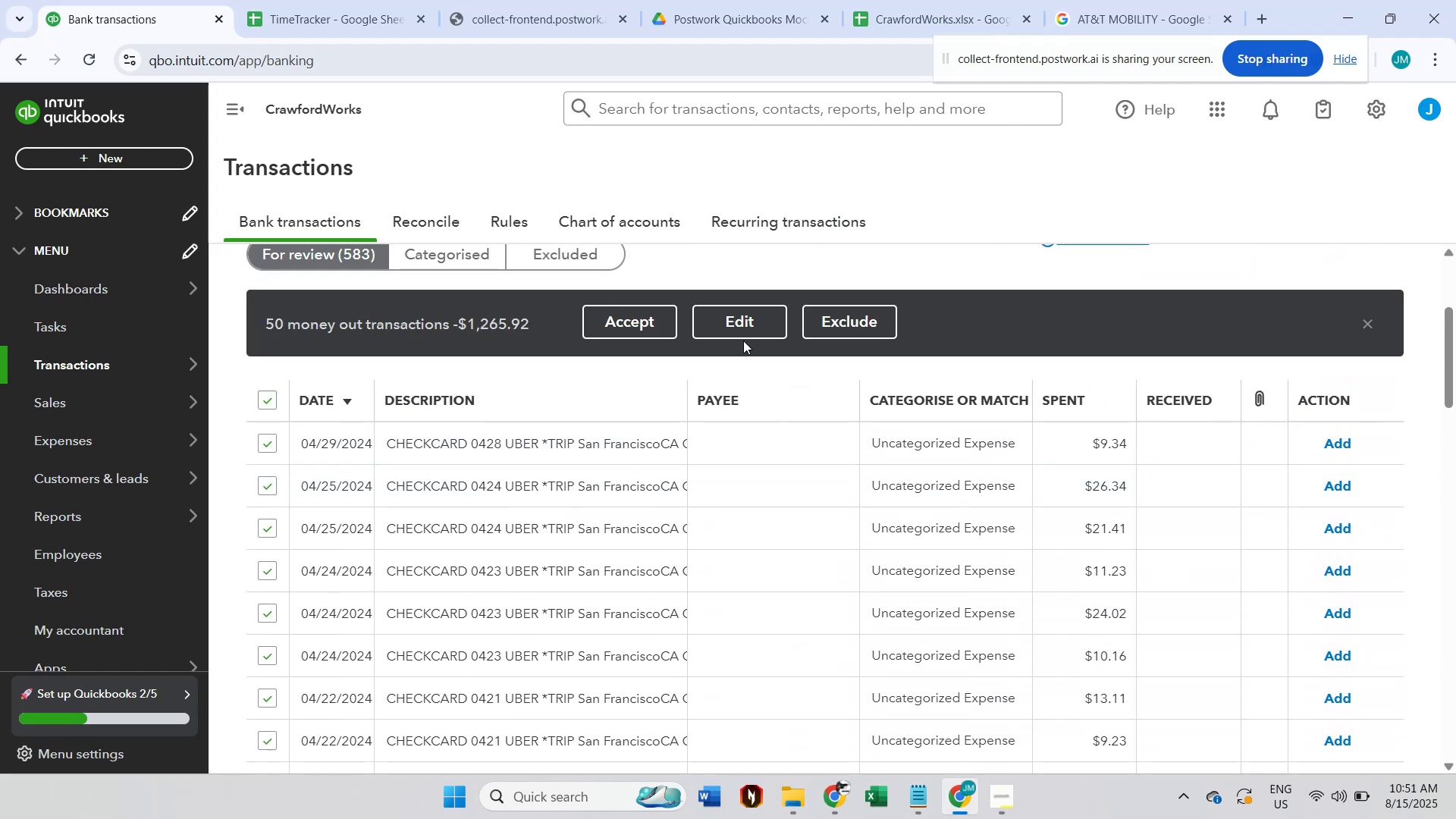 
left_click([742, 325])
 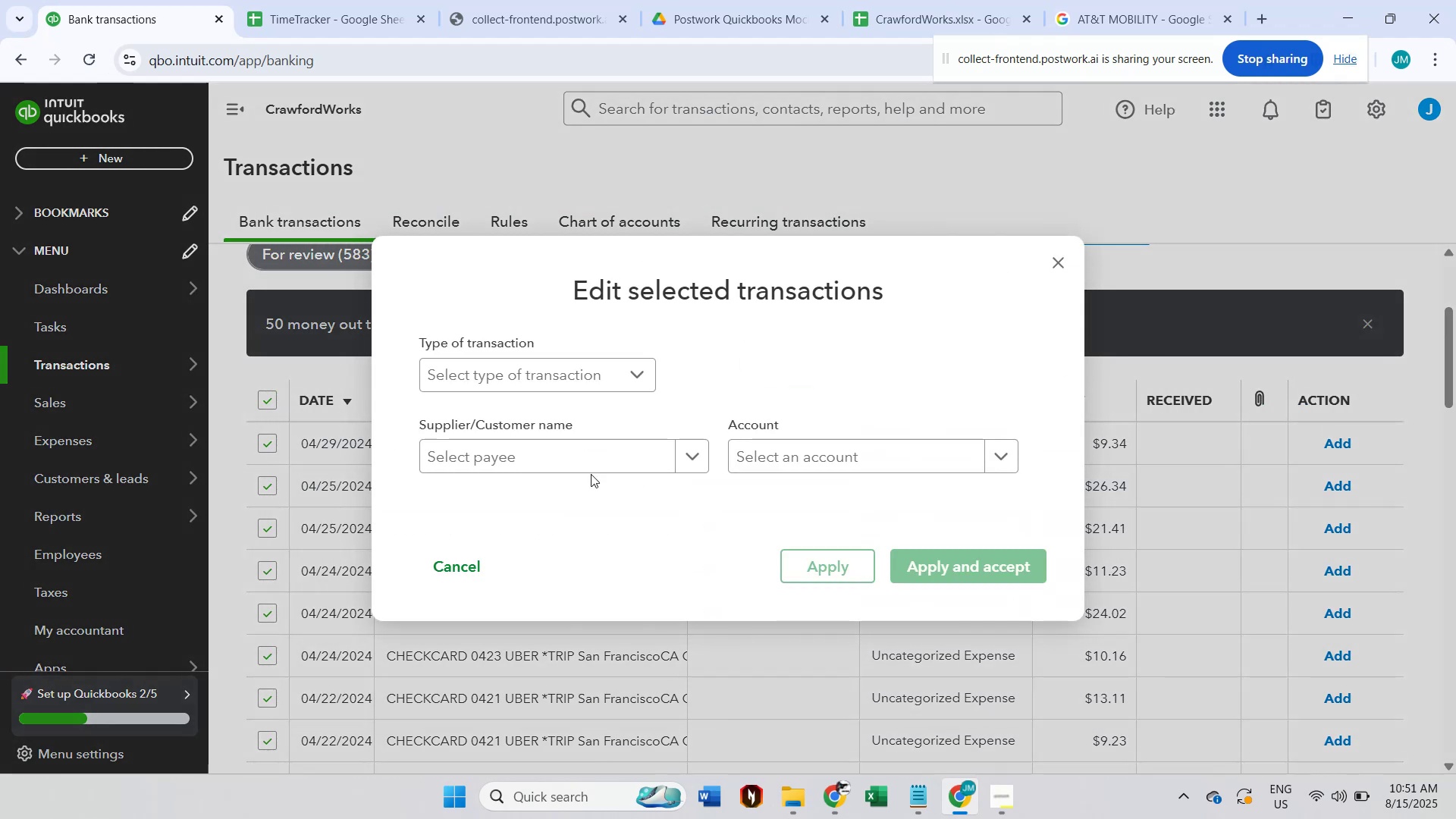 
left_click([570, 457])
 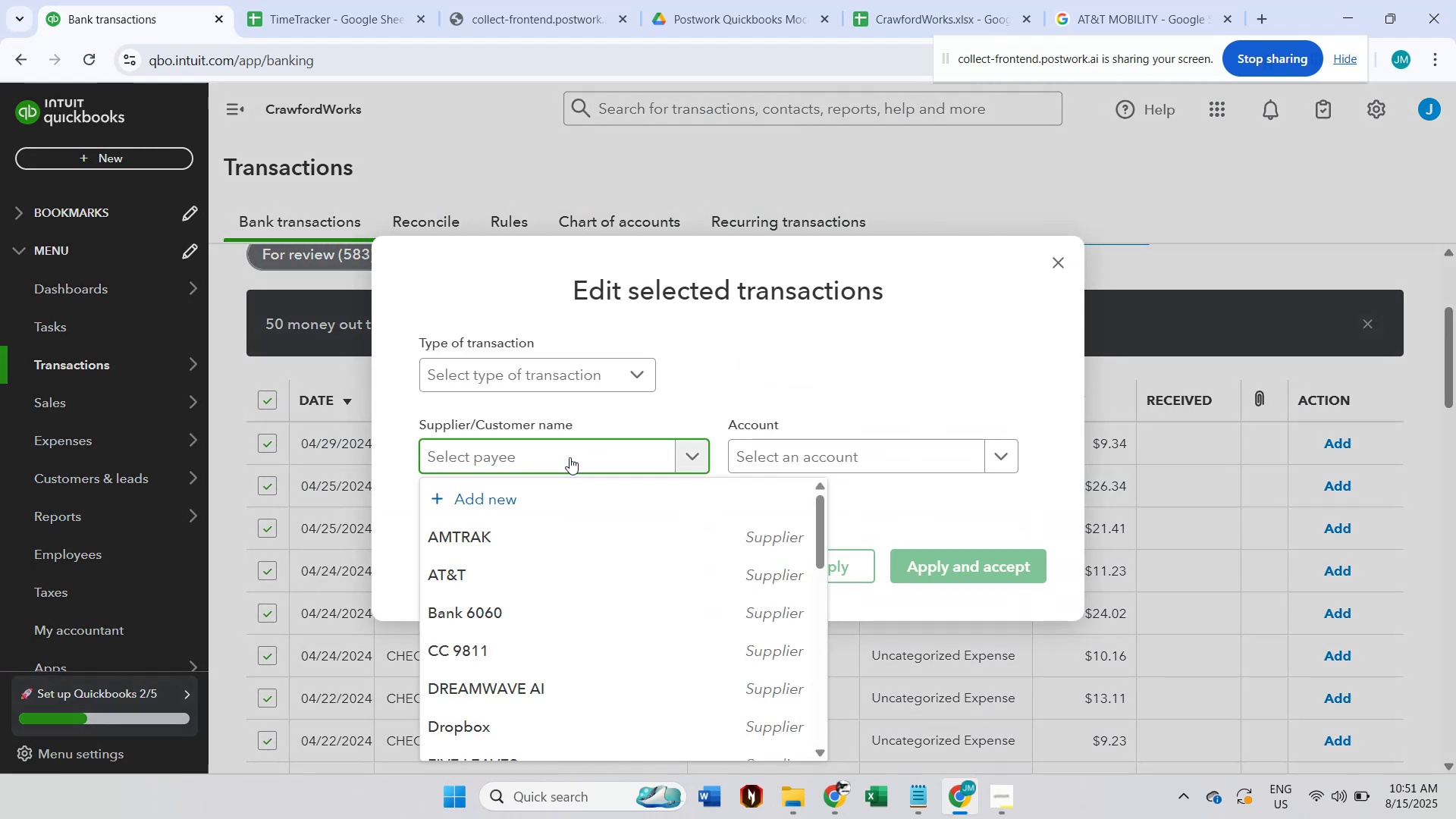 
type(uber)
 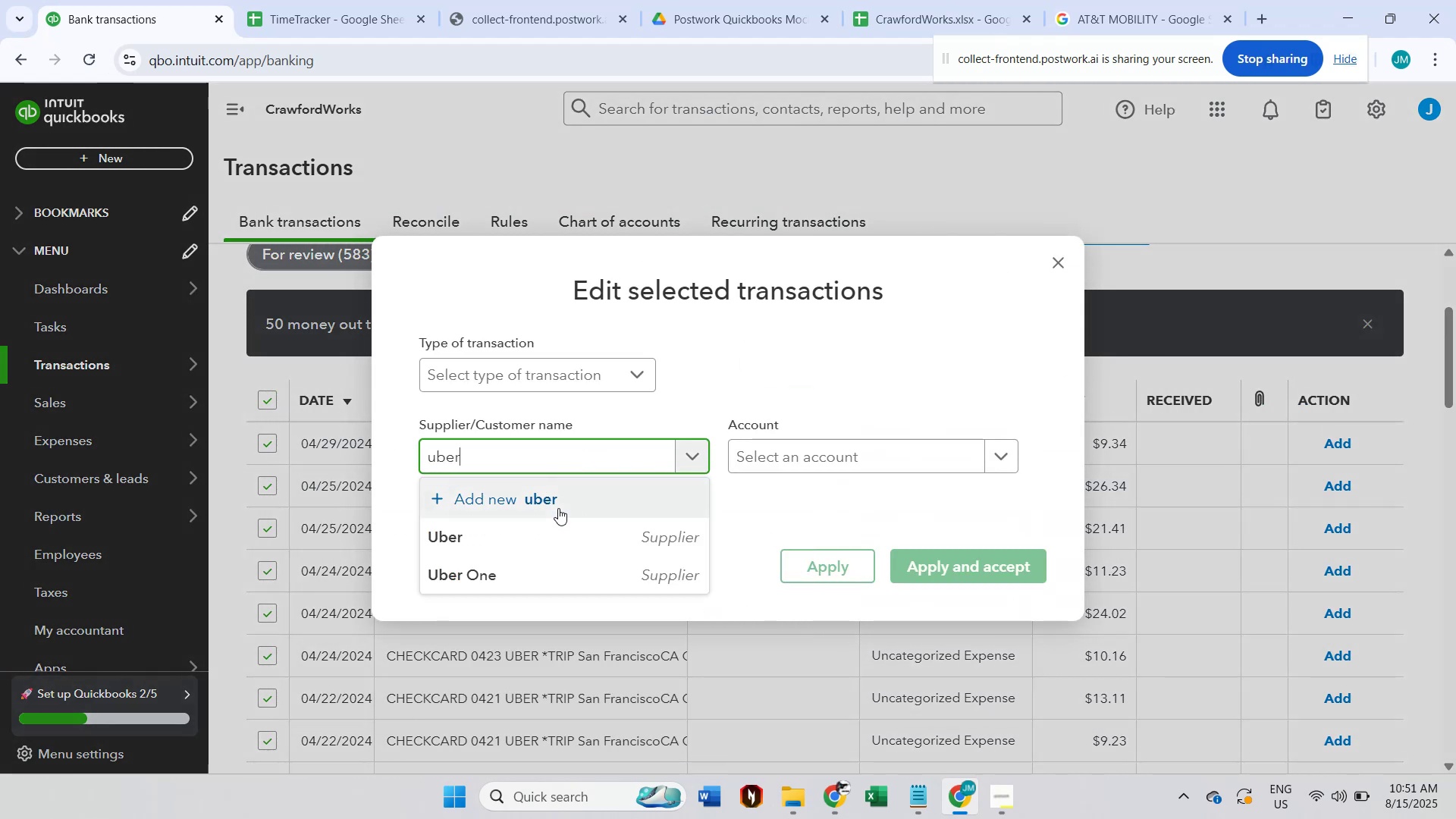 
left_click([554, 525])
 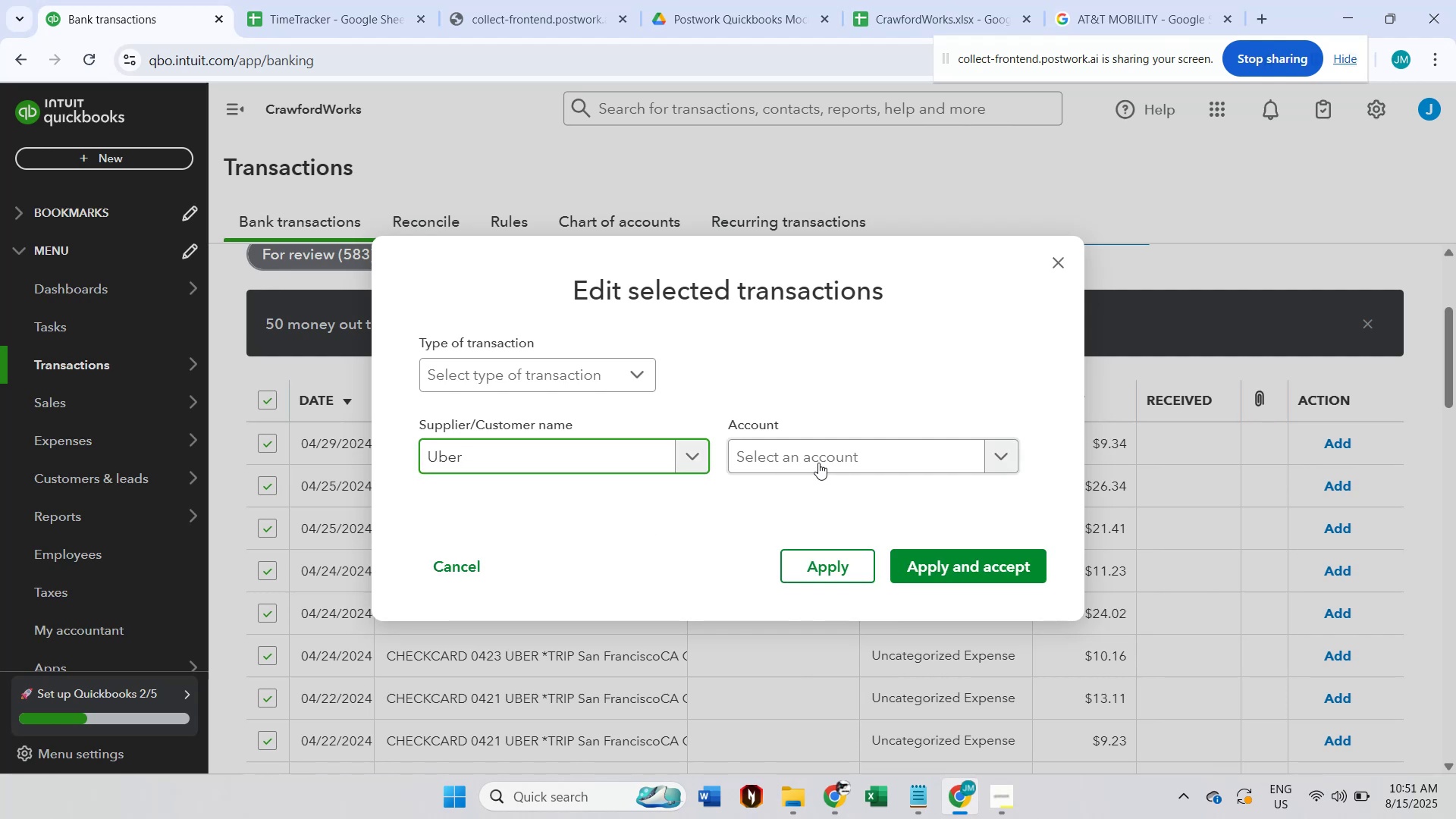 
left_click([818, 463])
 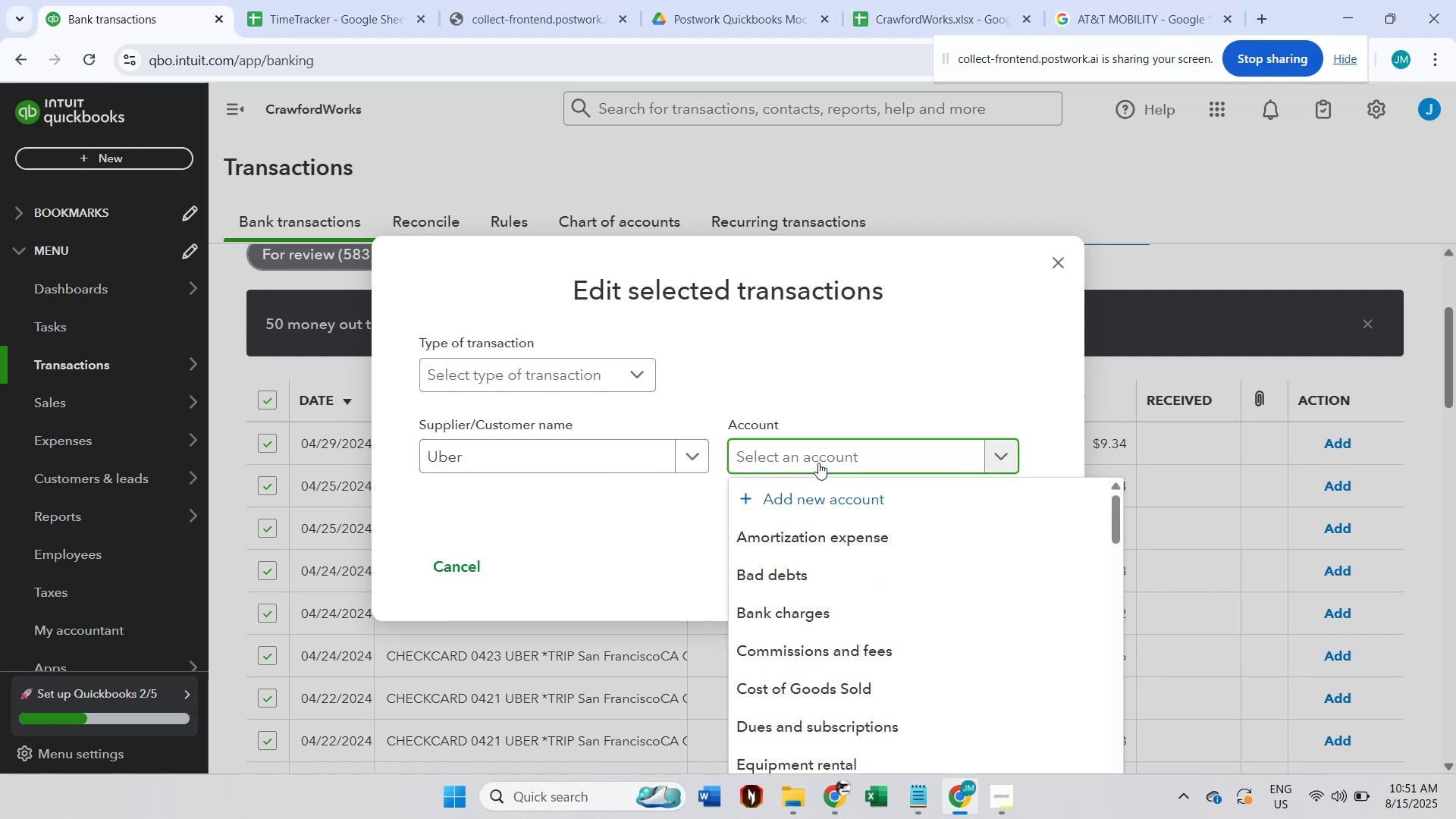 
type(trave)
 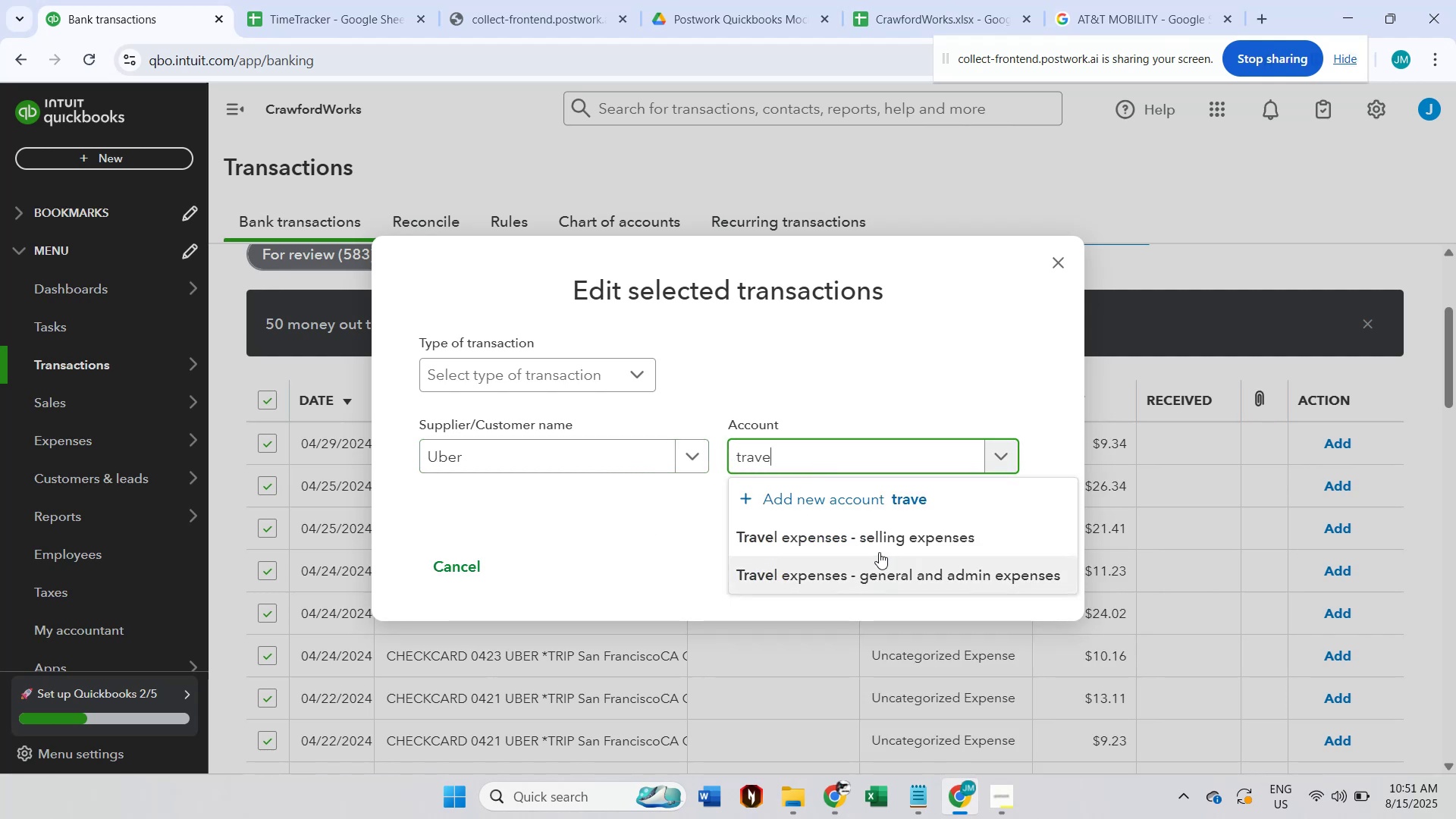 
left_click([879, 581])
 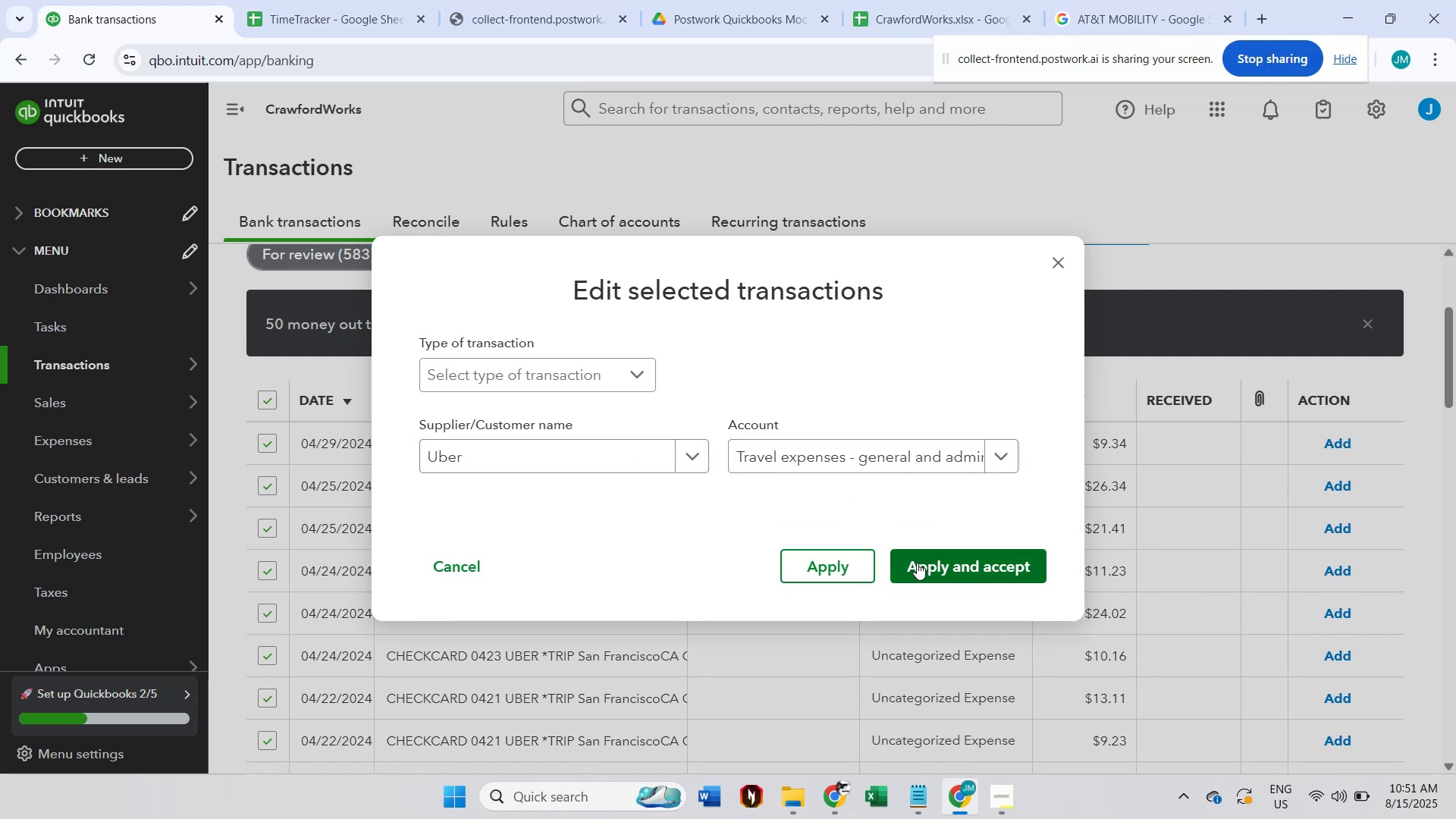 
left_click([917, 563])
 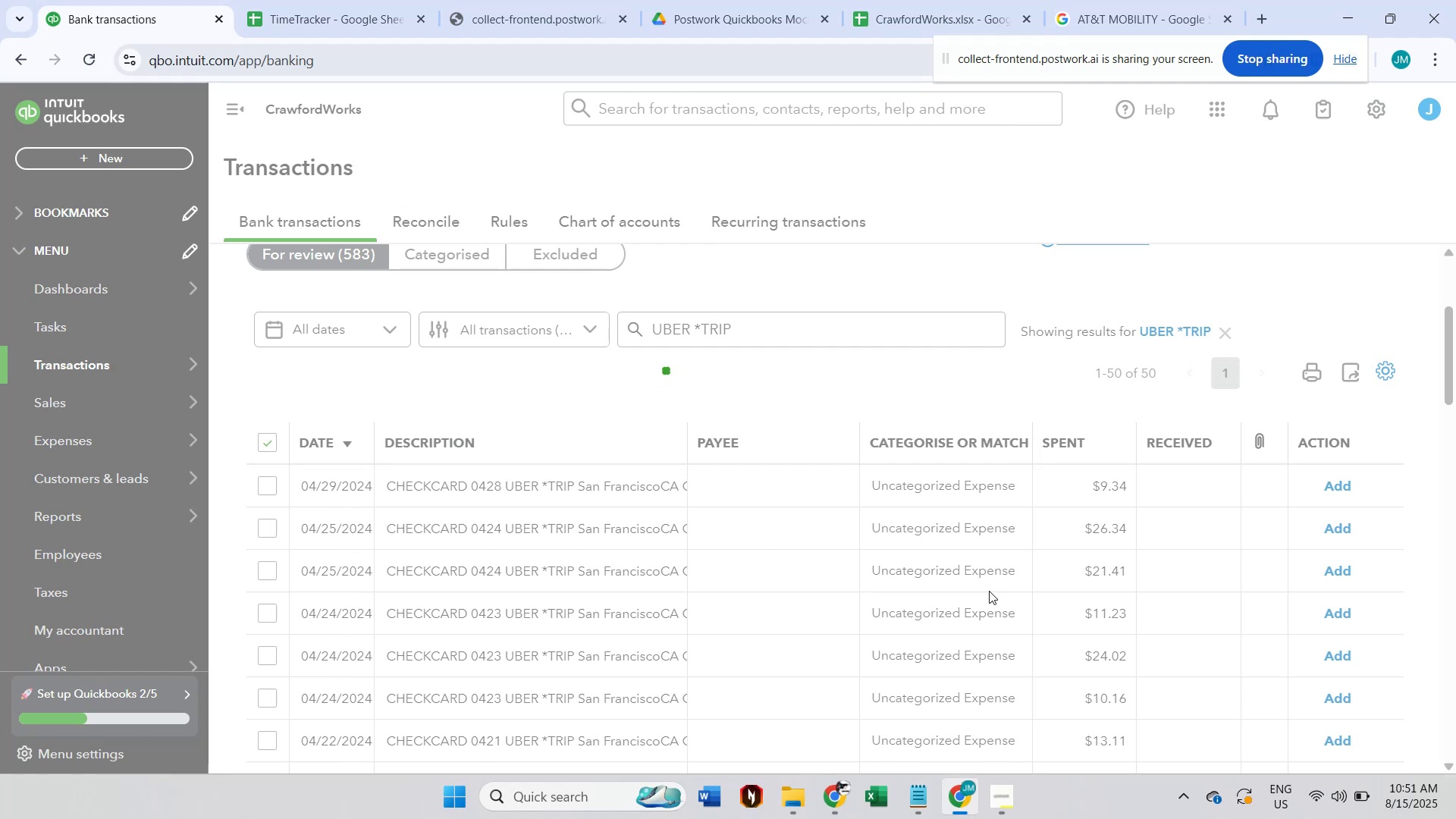 
wait(13.84)
 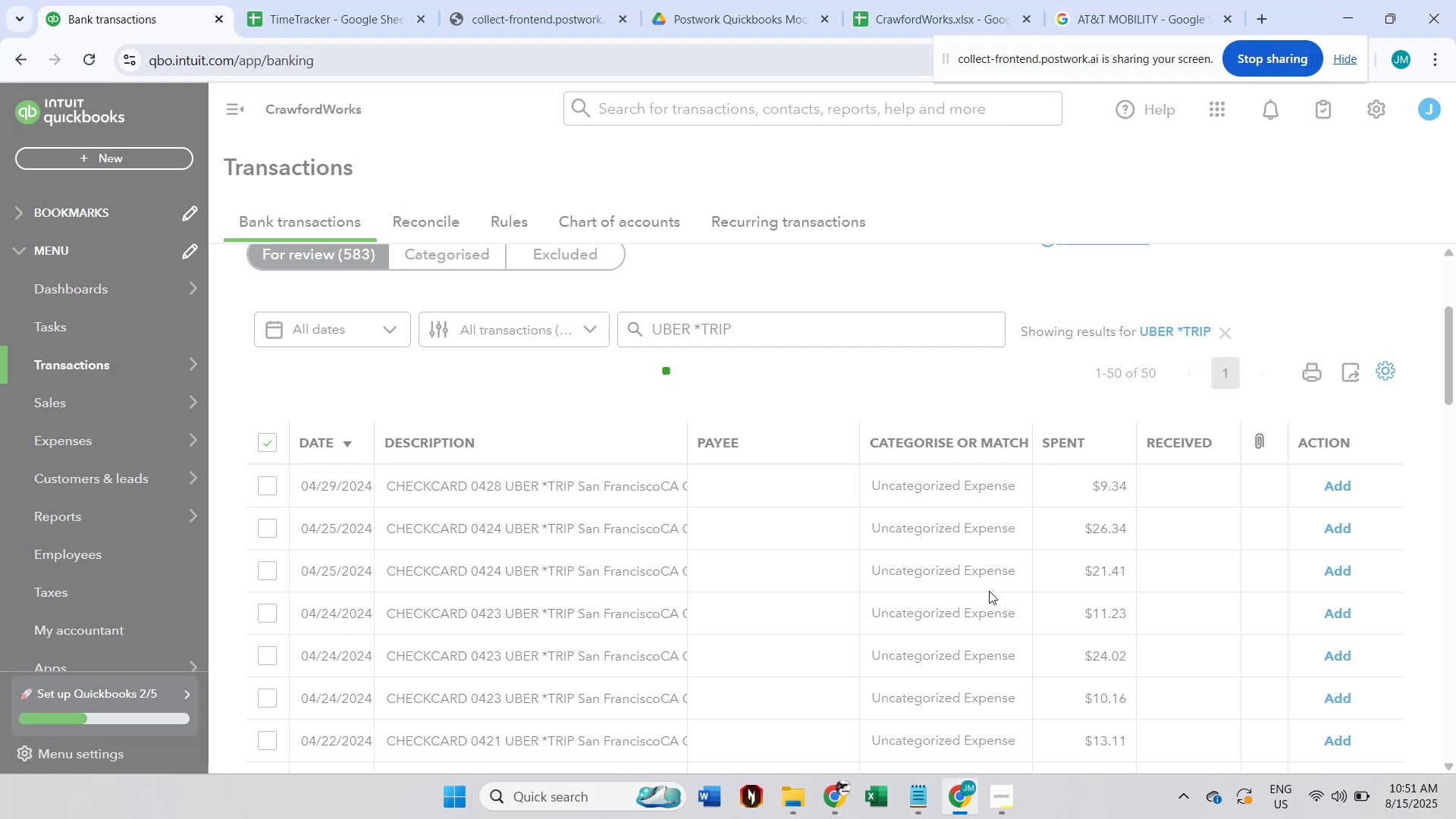 
left_click([1227, 441])
 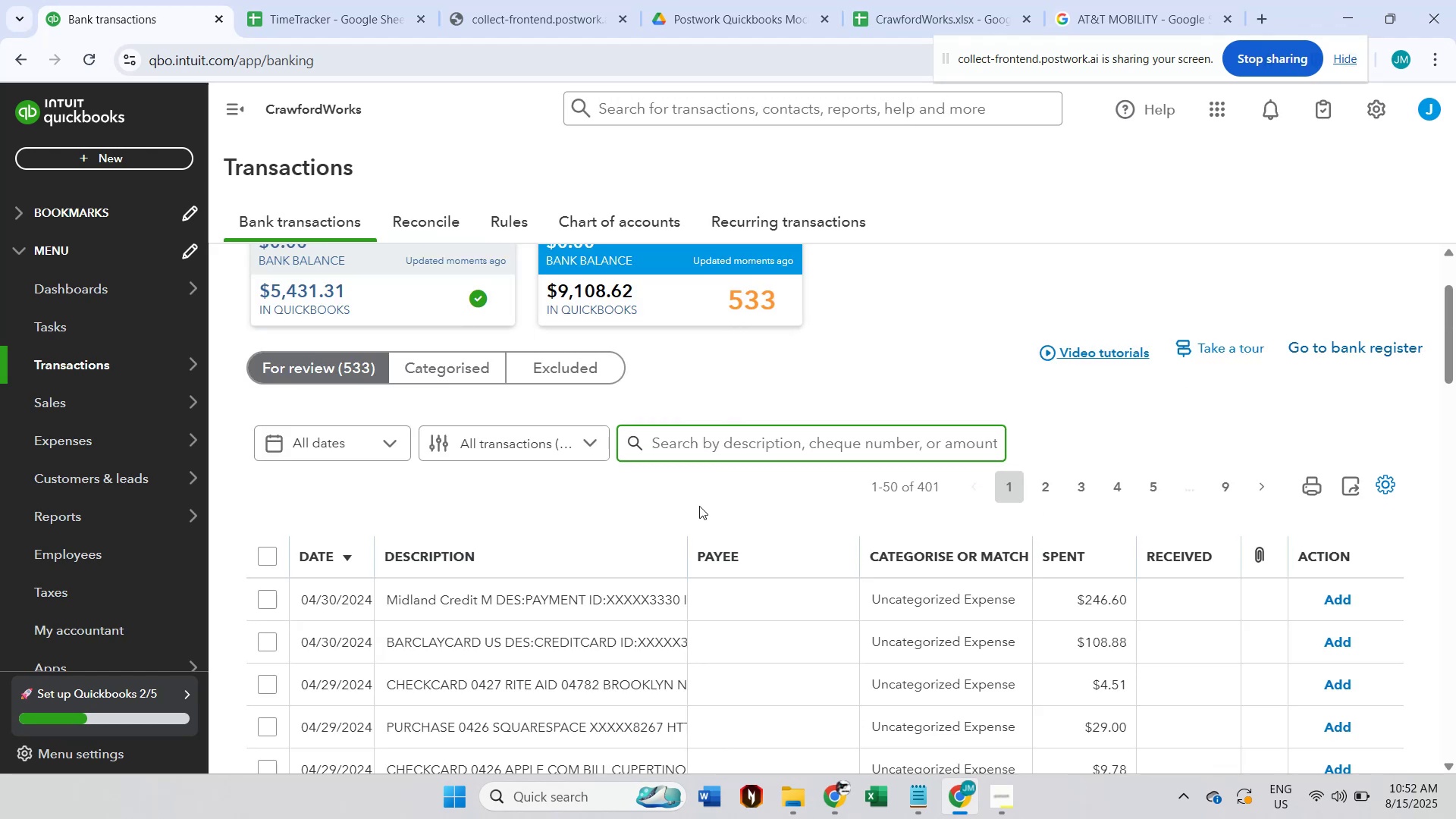 
left_click([496, 370])
 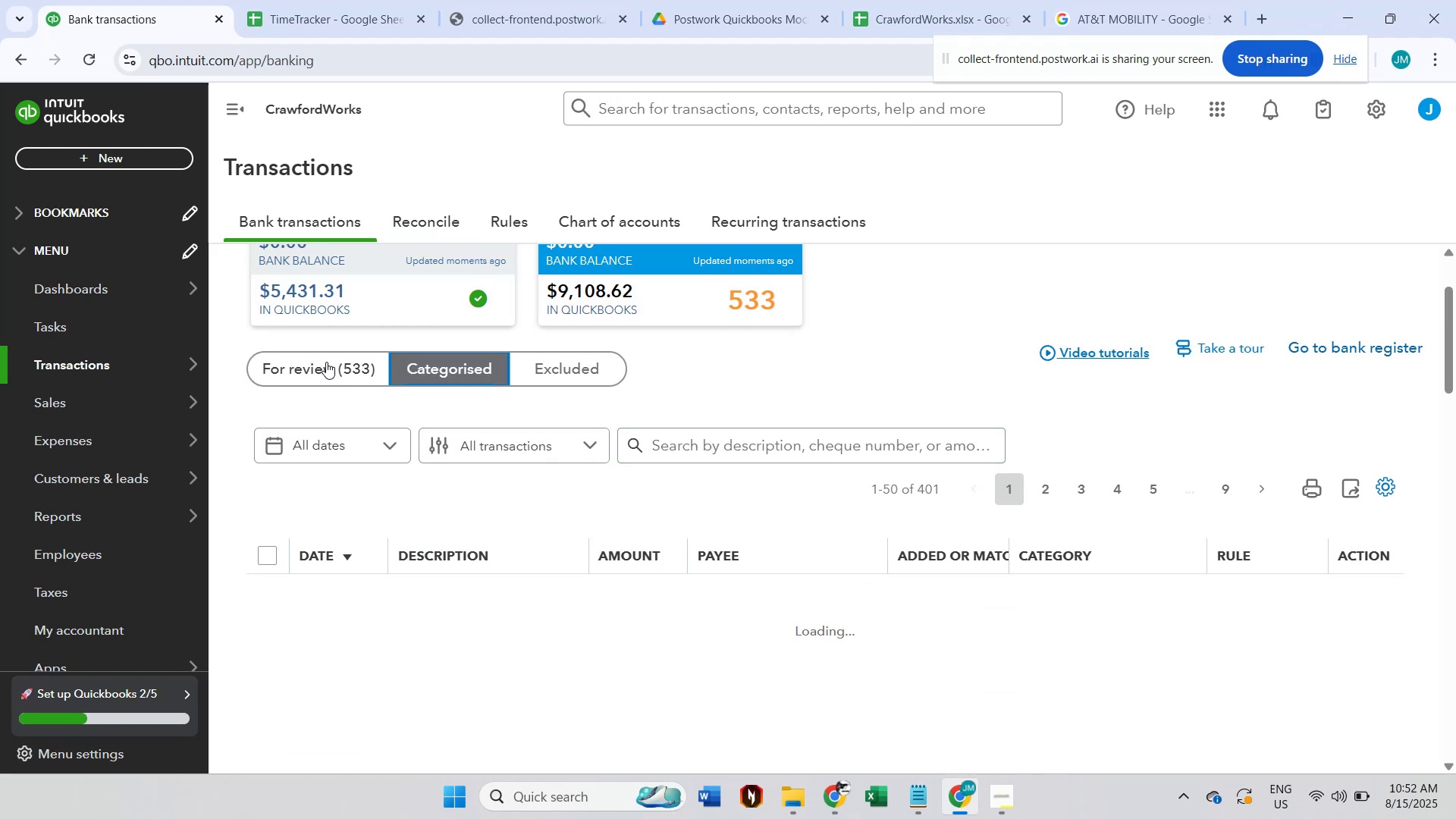 
scroll: coordinate [798, 461], scroll_direction: down, amount: 4.0
 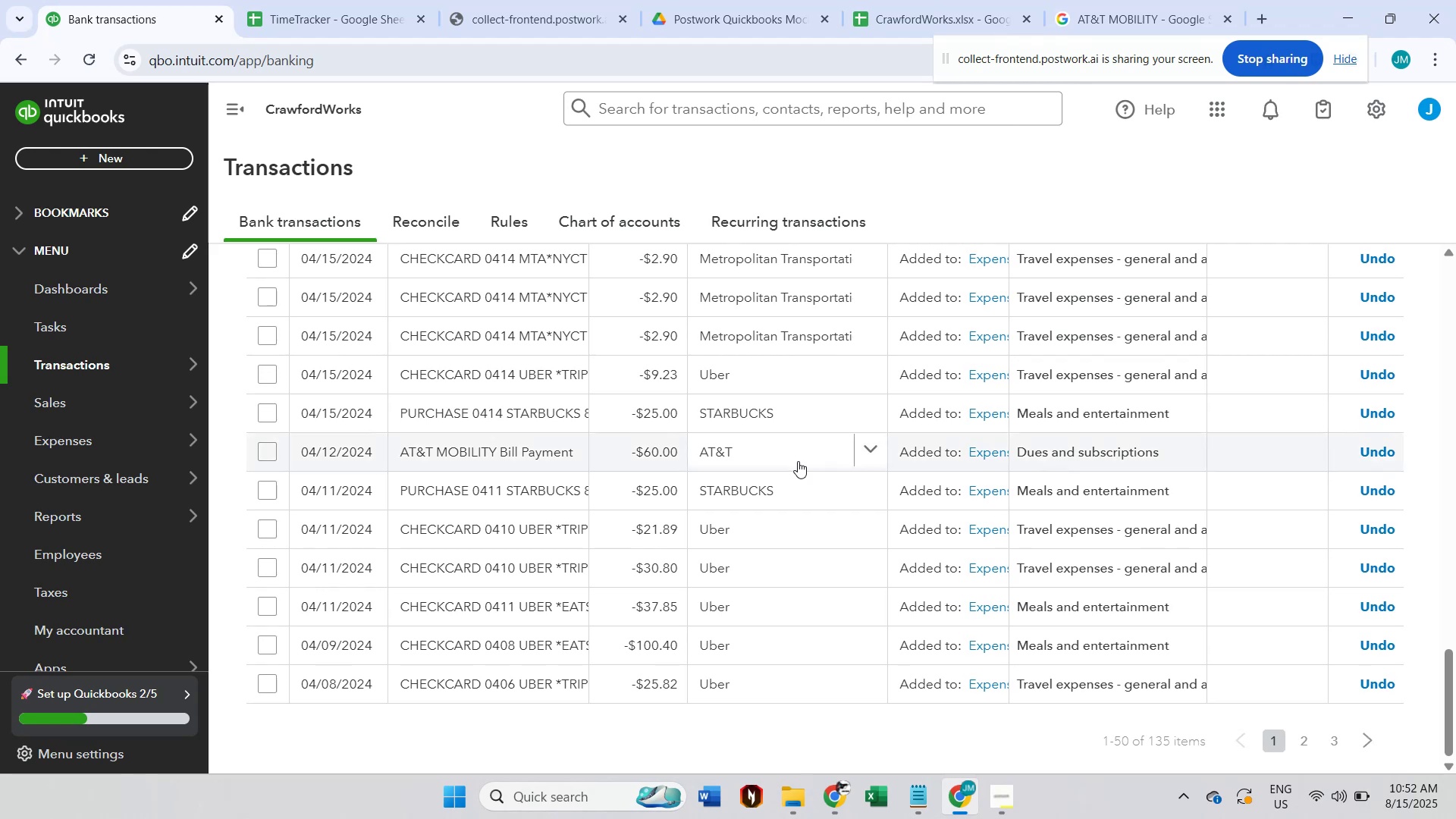 
scroll: coordinate [798, 461], scroll_direction: up, amount: 22.0
 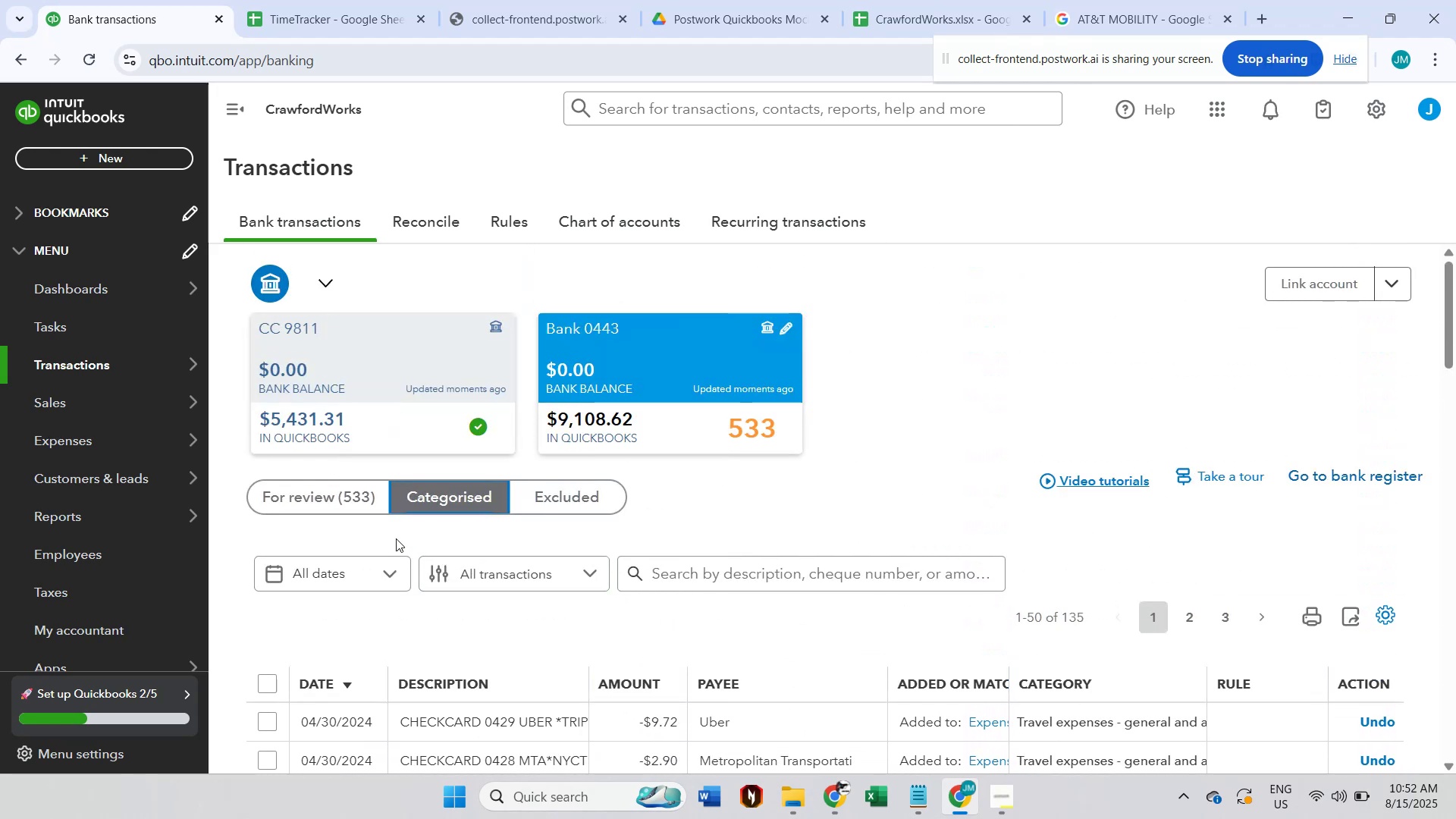 
left_click([347, 497])
 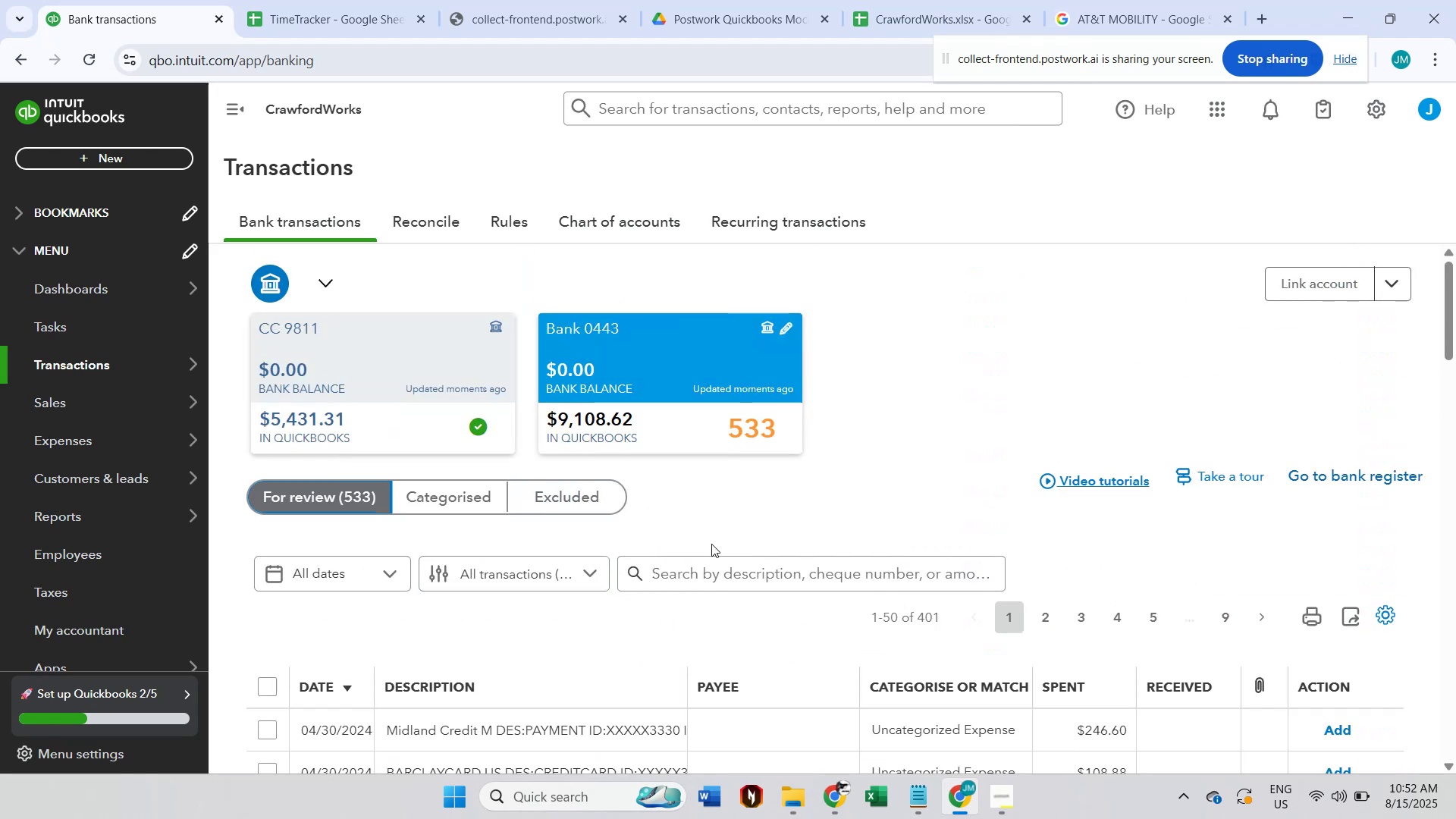 
scroll: coordinate [789, 618], scroll_direction: down, amount: 3.0
 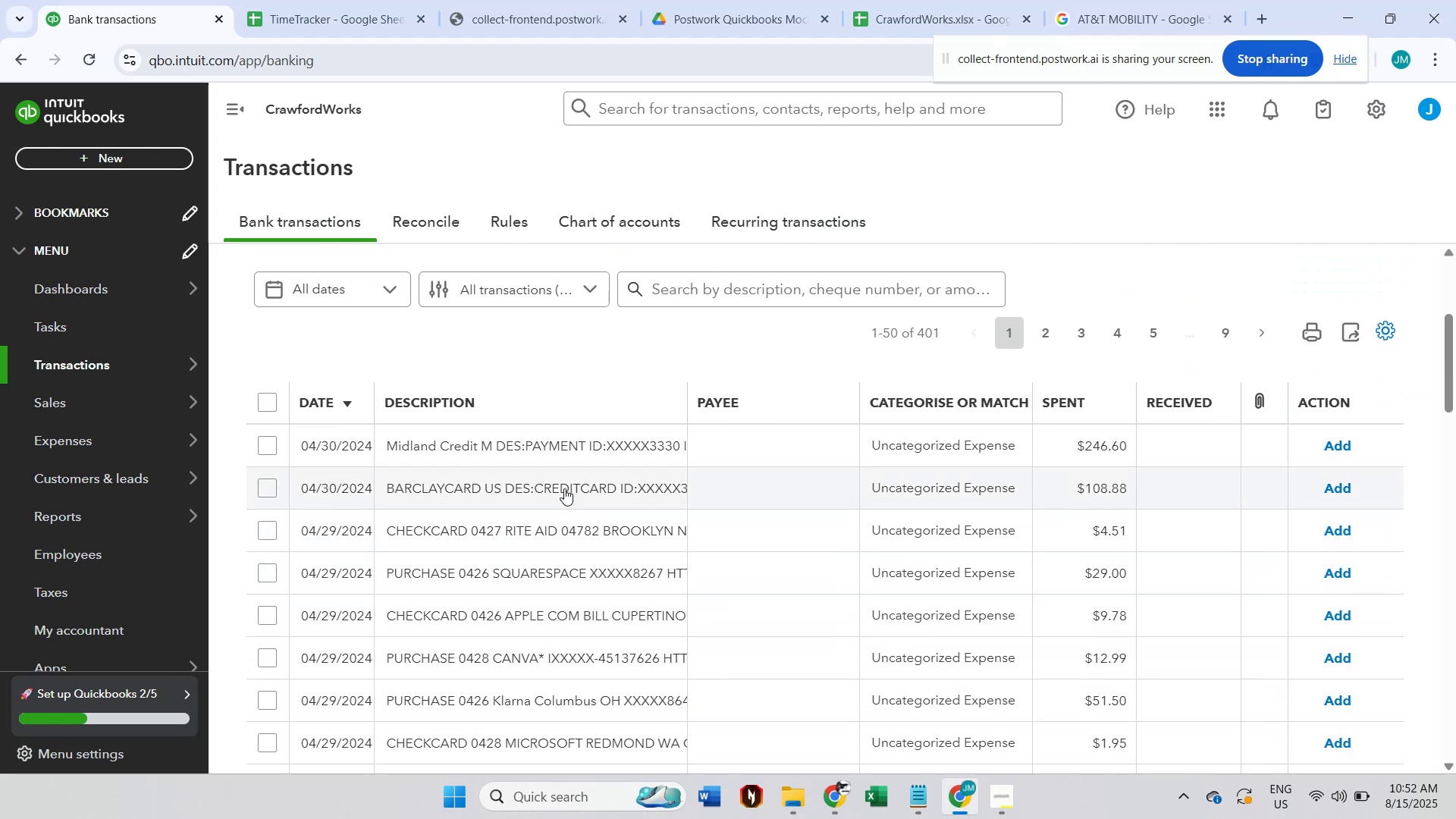 
wait(5.67)
 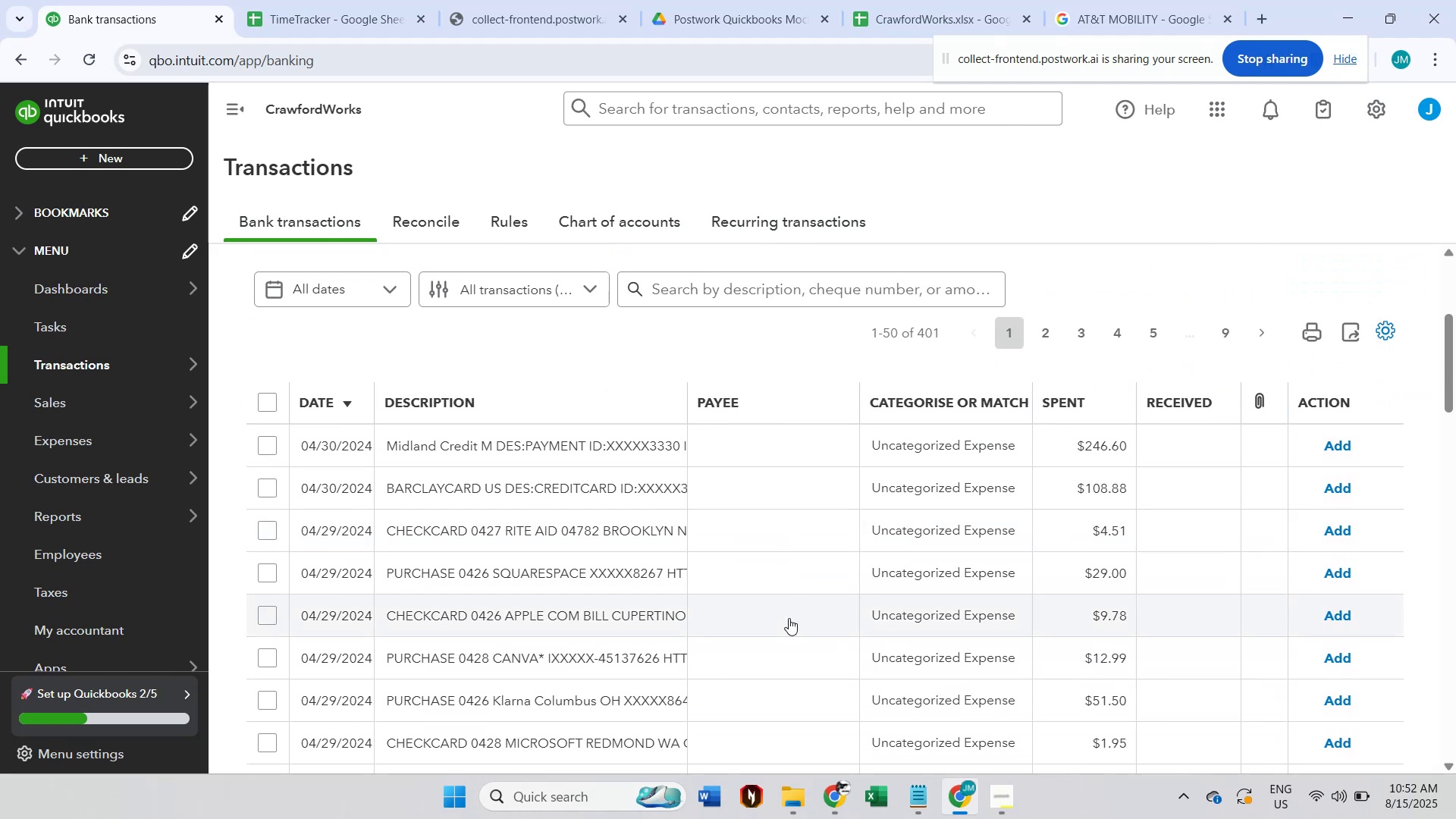 
left_click([564, 488])
 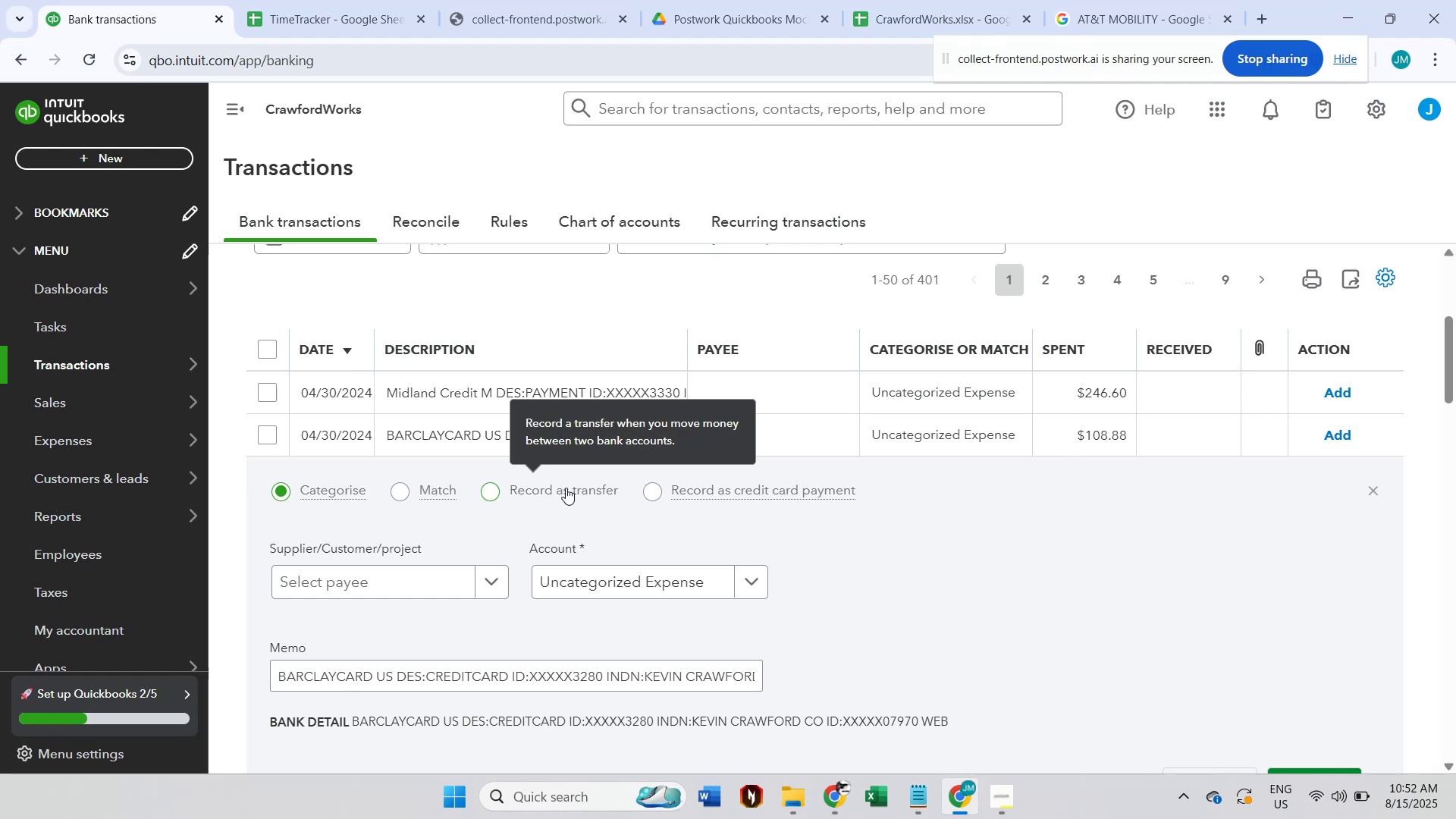 
scroll: coordinate [580, 486], scroll_direction: down, amount: 1.0
 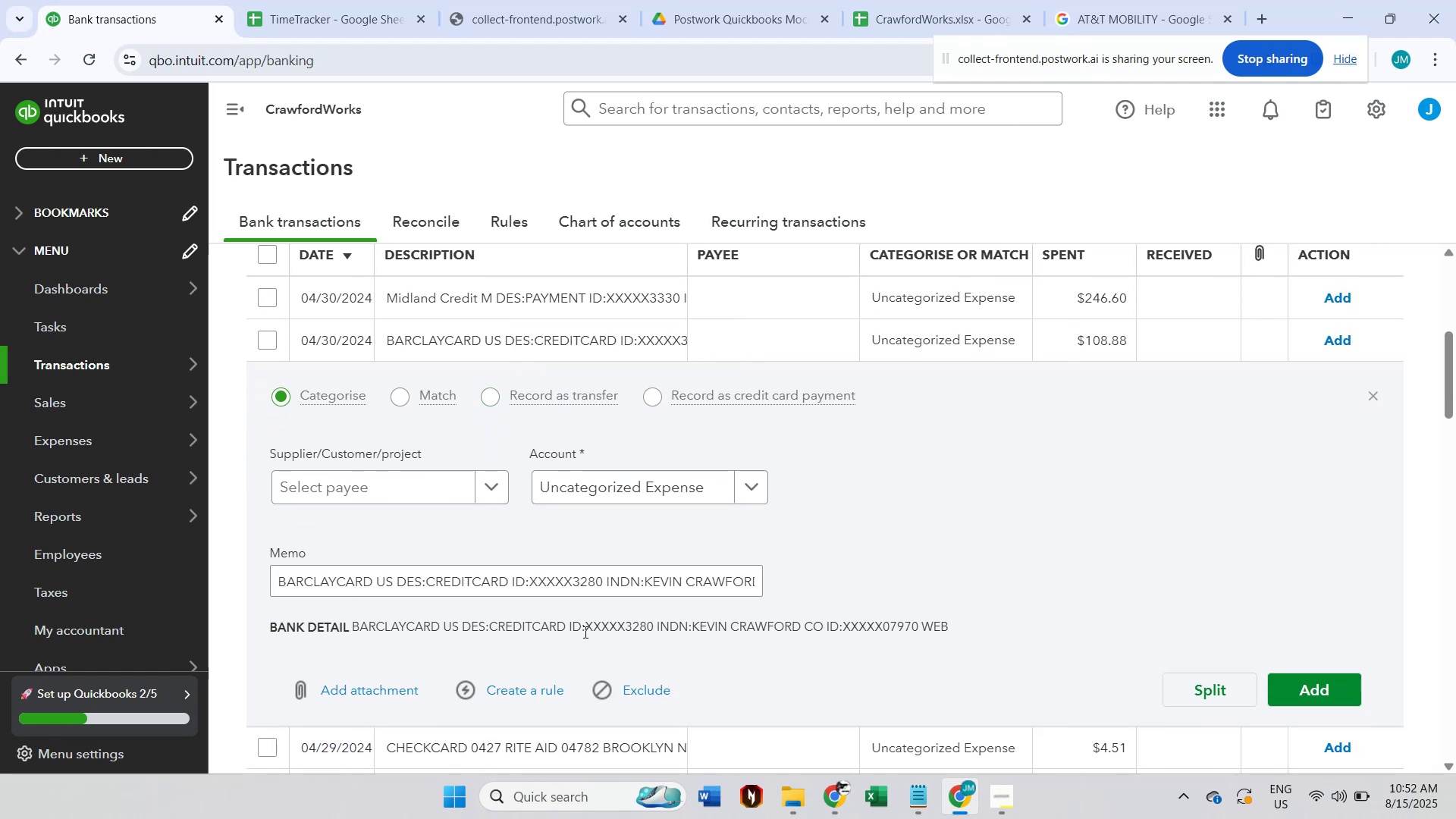 
left_click_drag(start_coordinate=[587, 585], to_coordinate=[236, 585])
 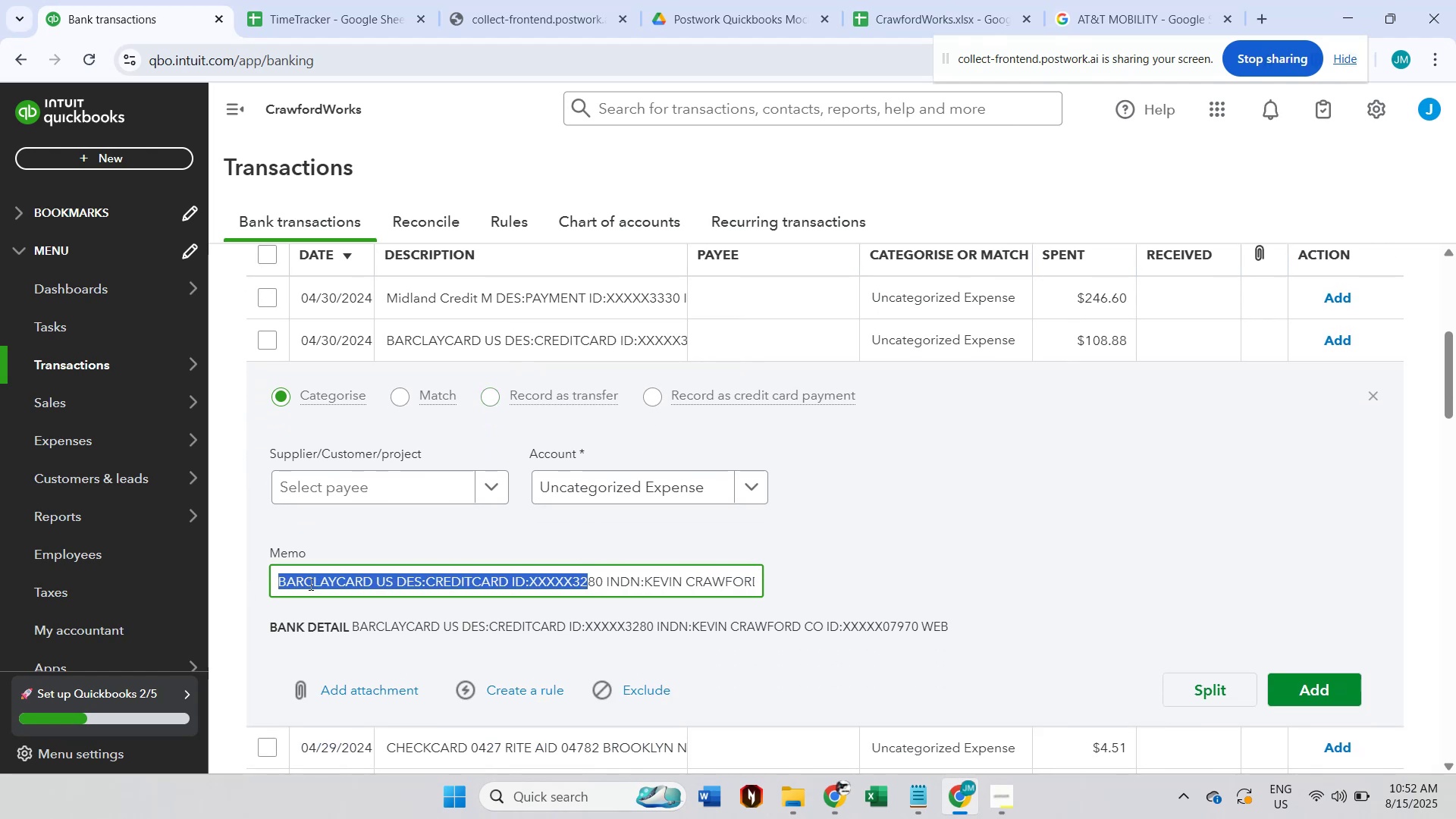 
double_click([309, 584])
 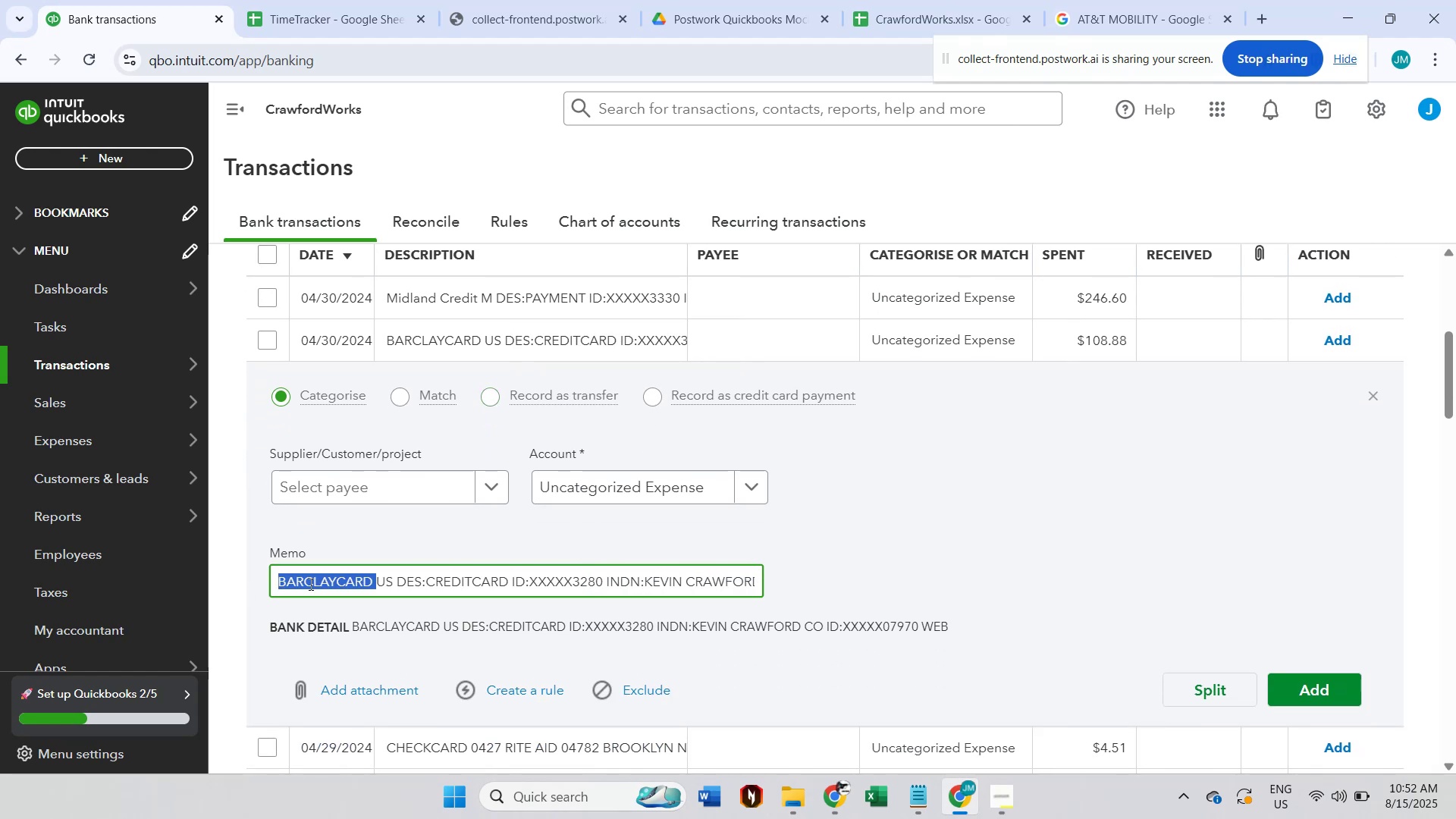 
key(Control+C)
 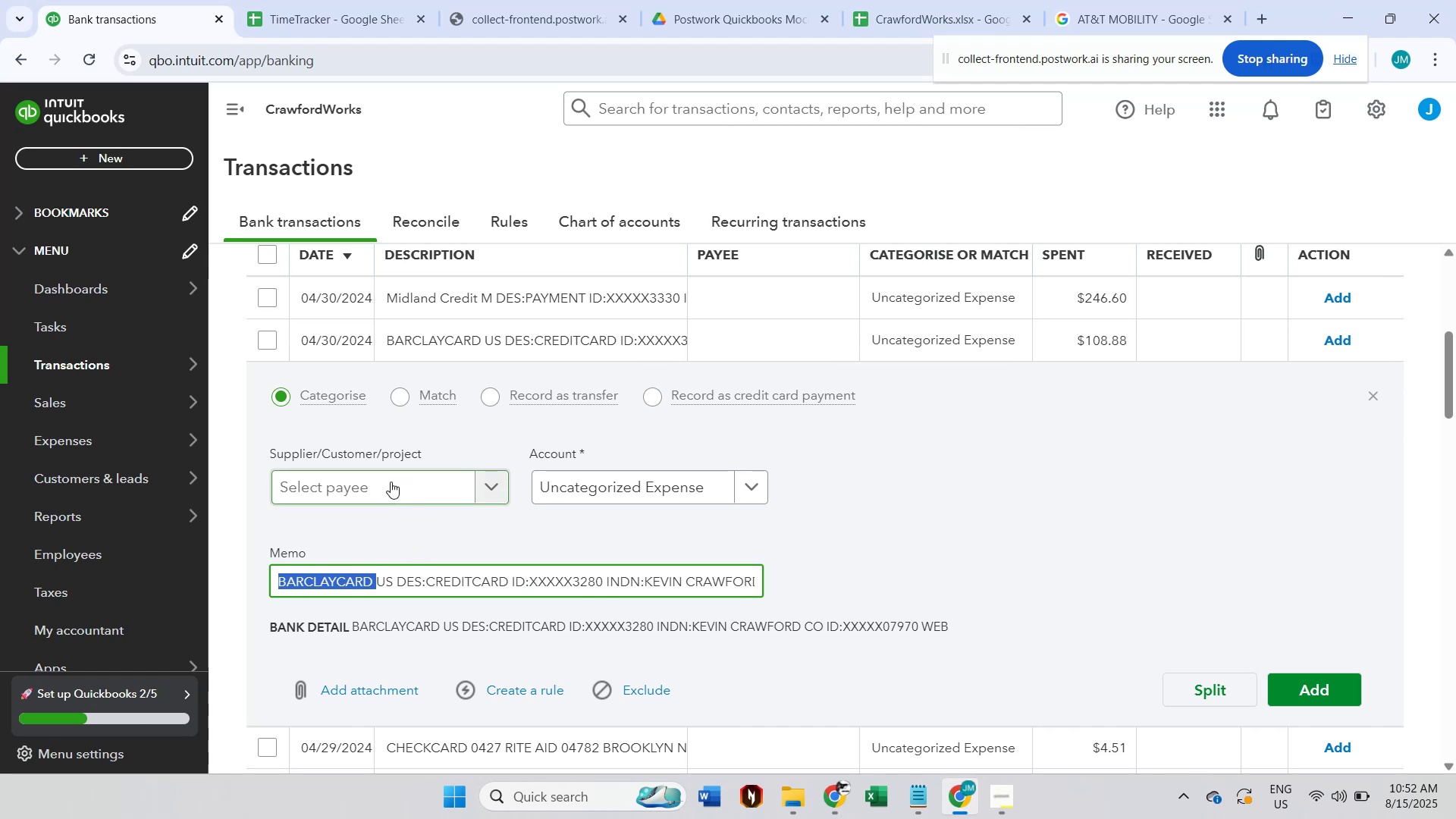 
wait(8.51)
 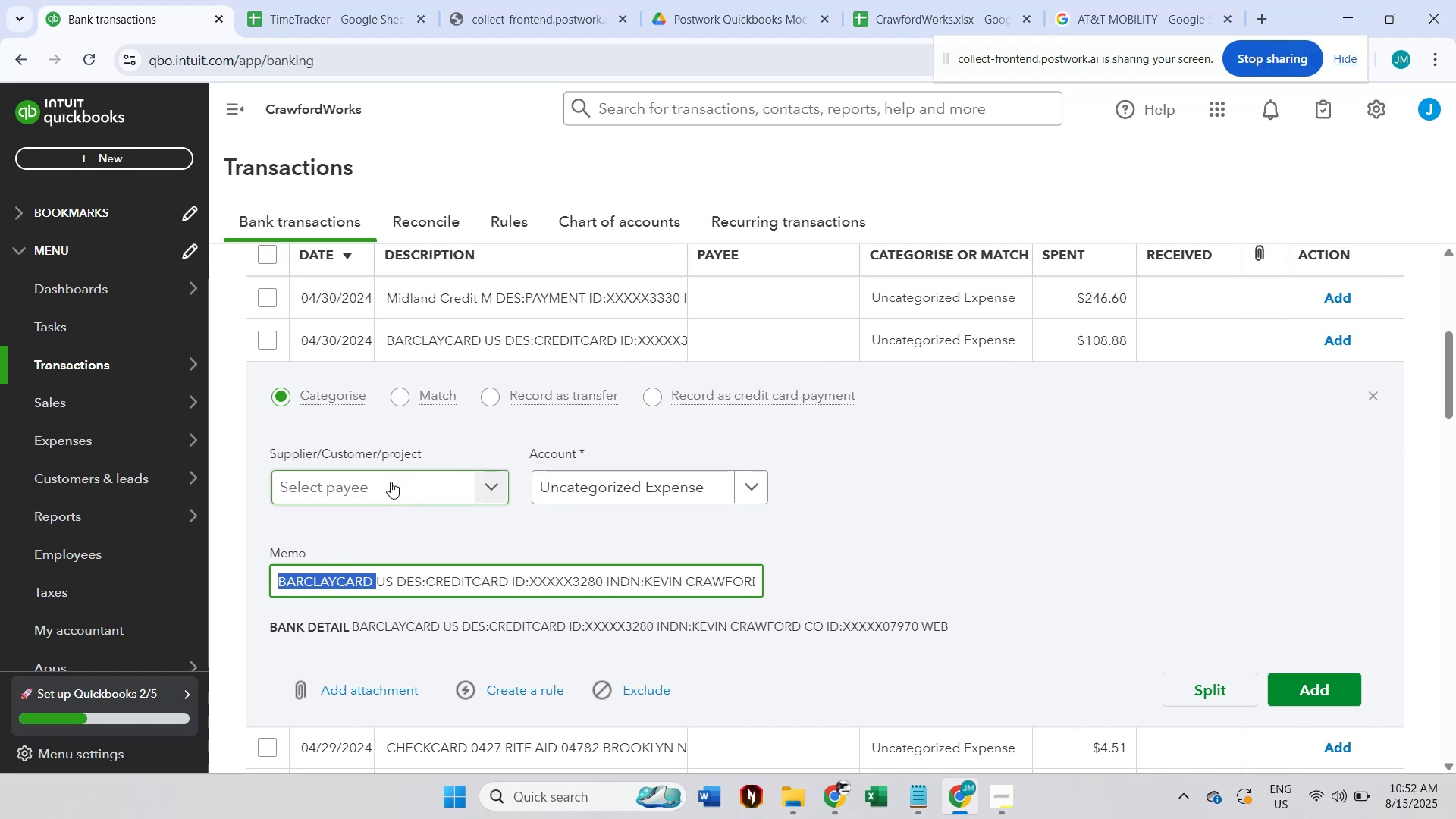 
left_click([378, 483])
 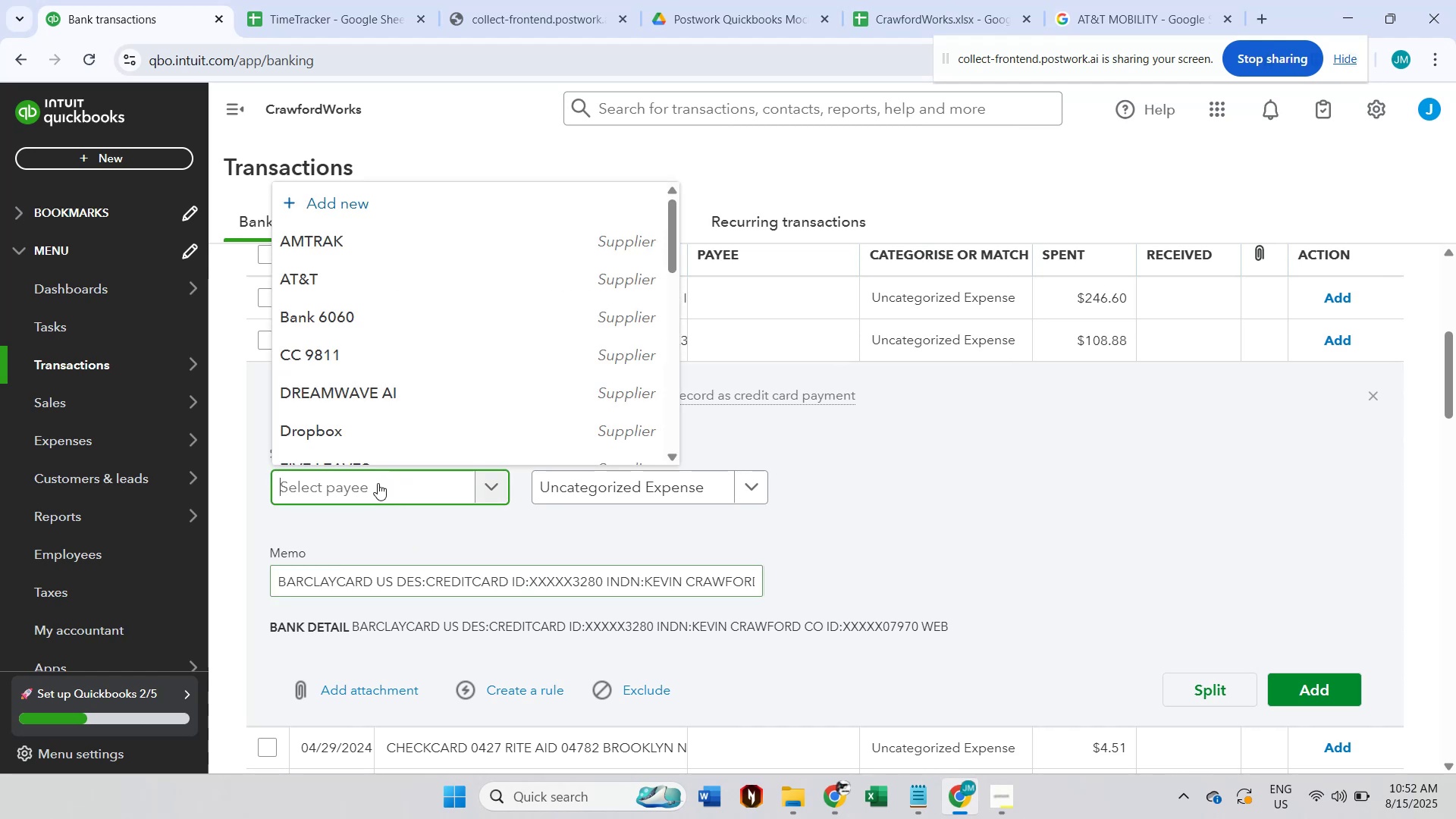 
key(Control+ControlLeft)
 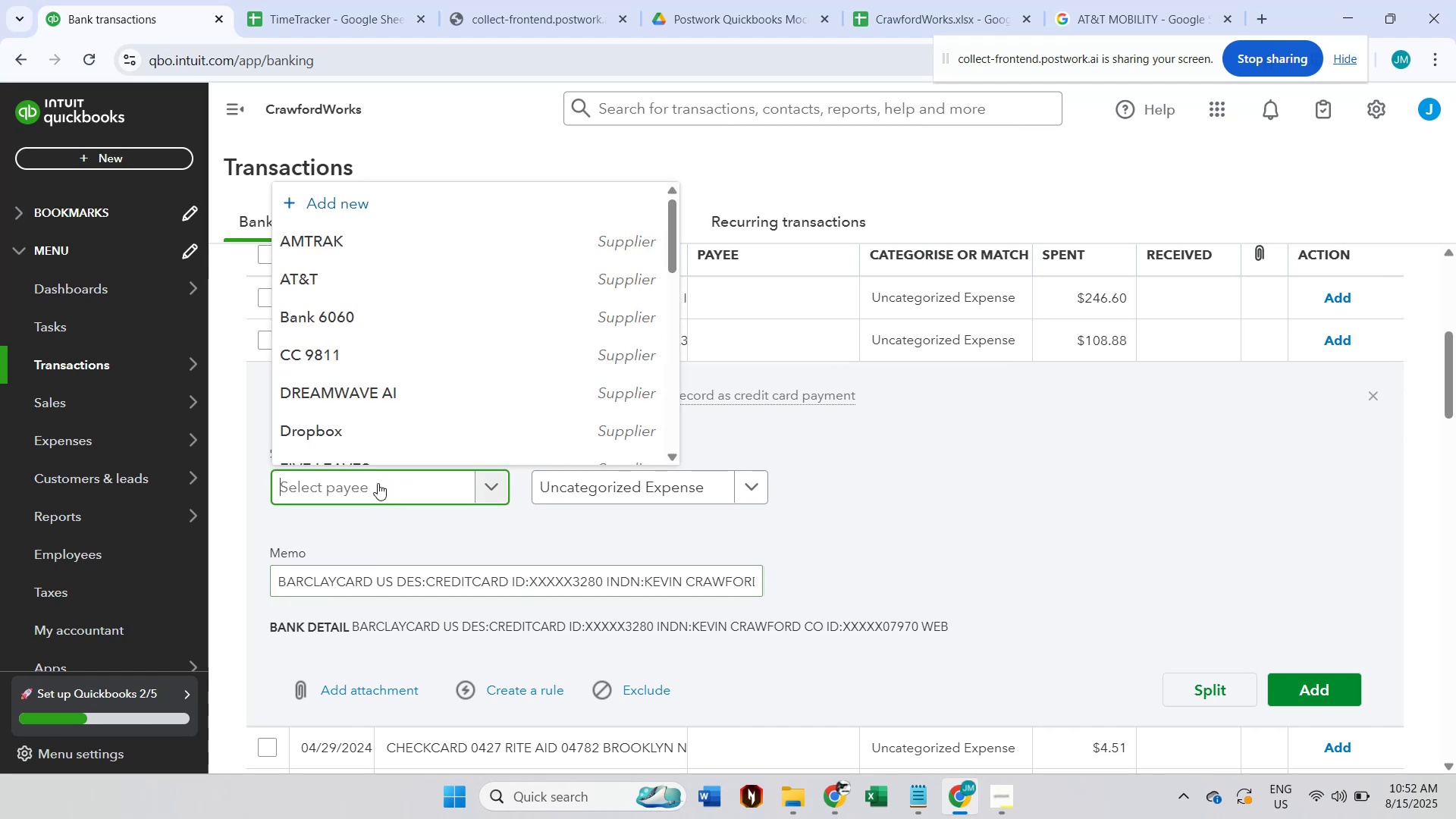 
key(Control+V)
 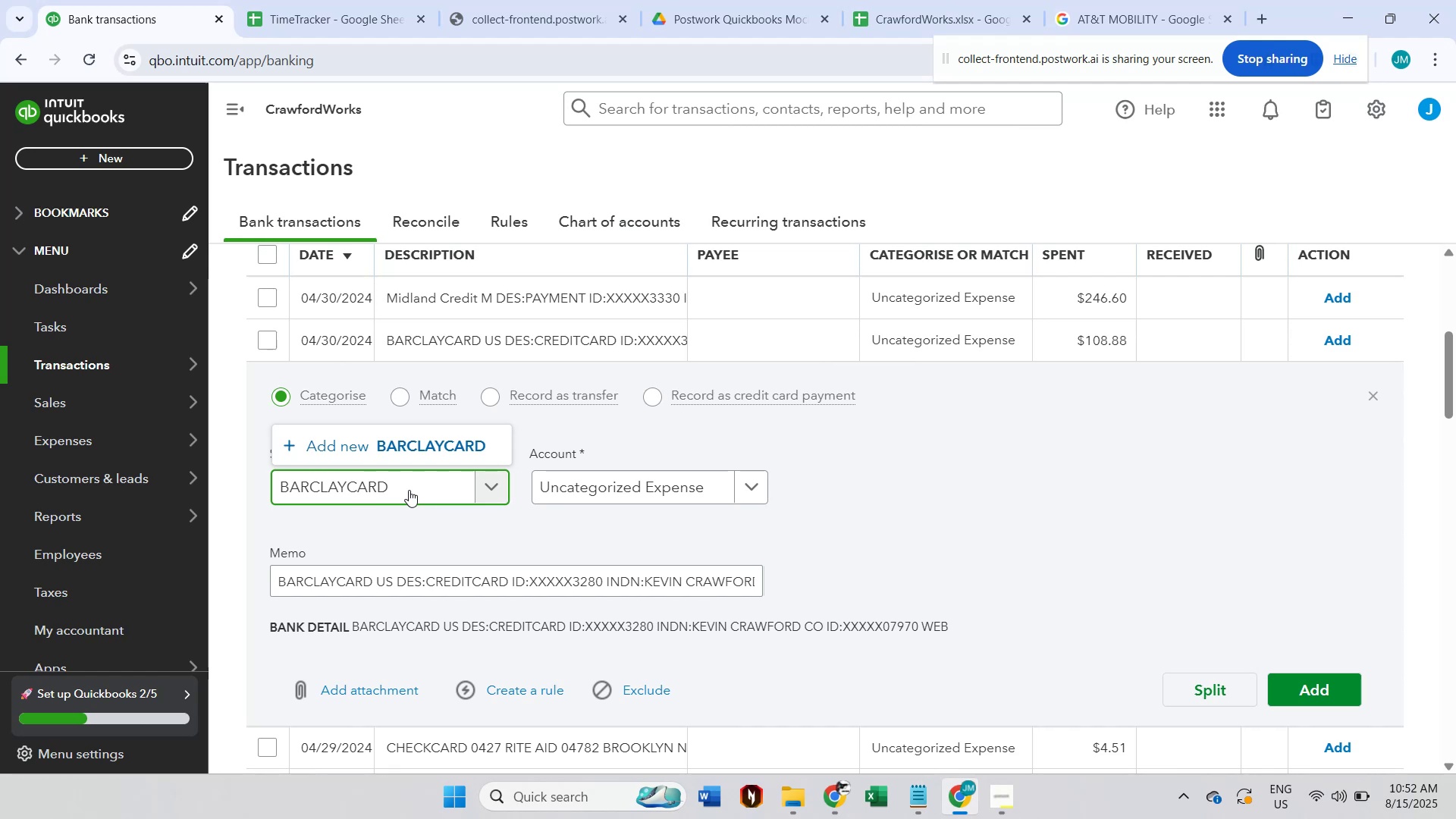 
key(Backspace)
 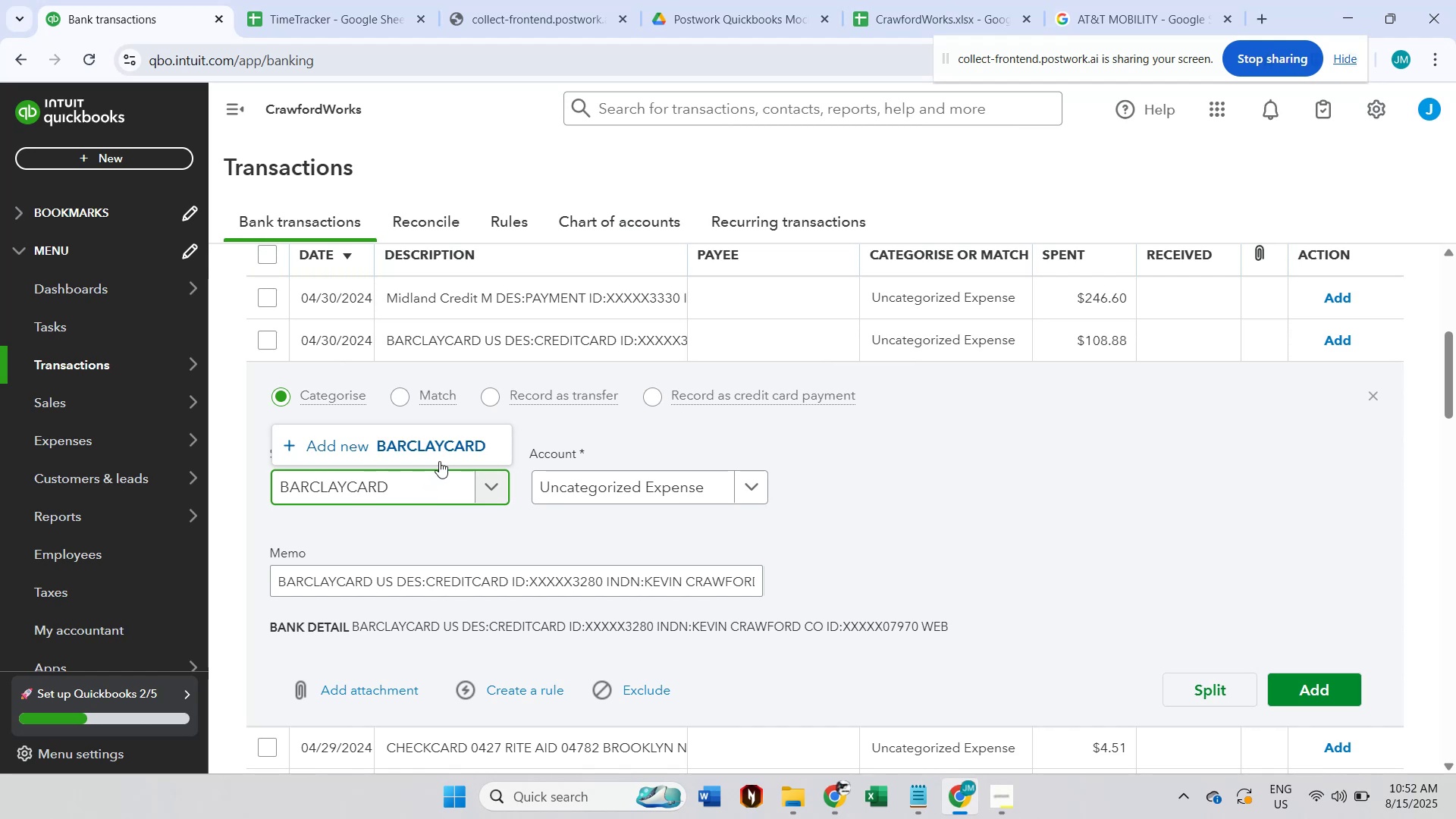 
left_click([442, 453])
 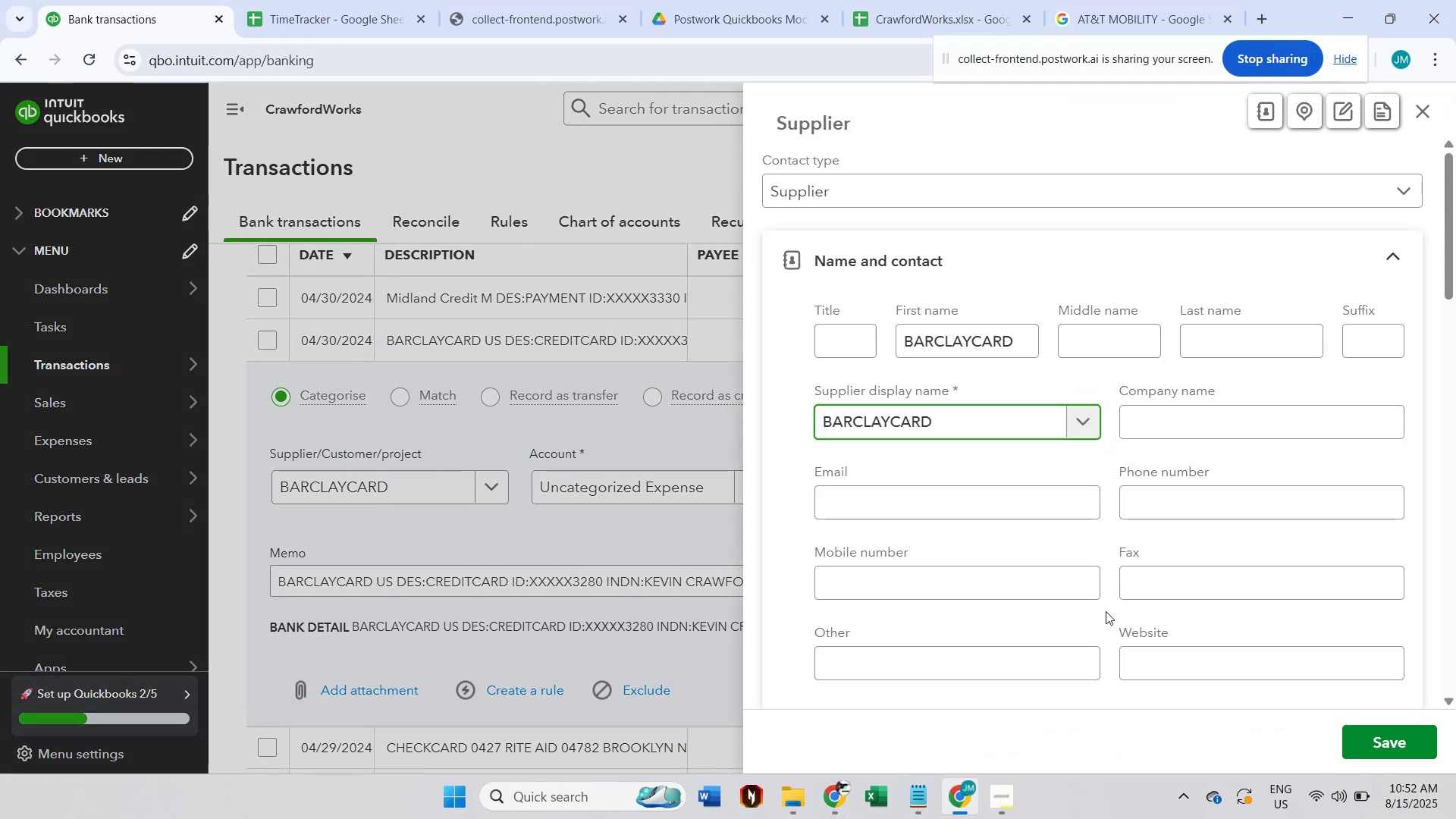 
left_click([1405, 739])
 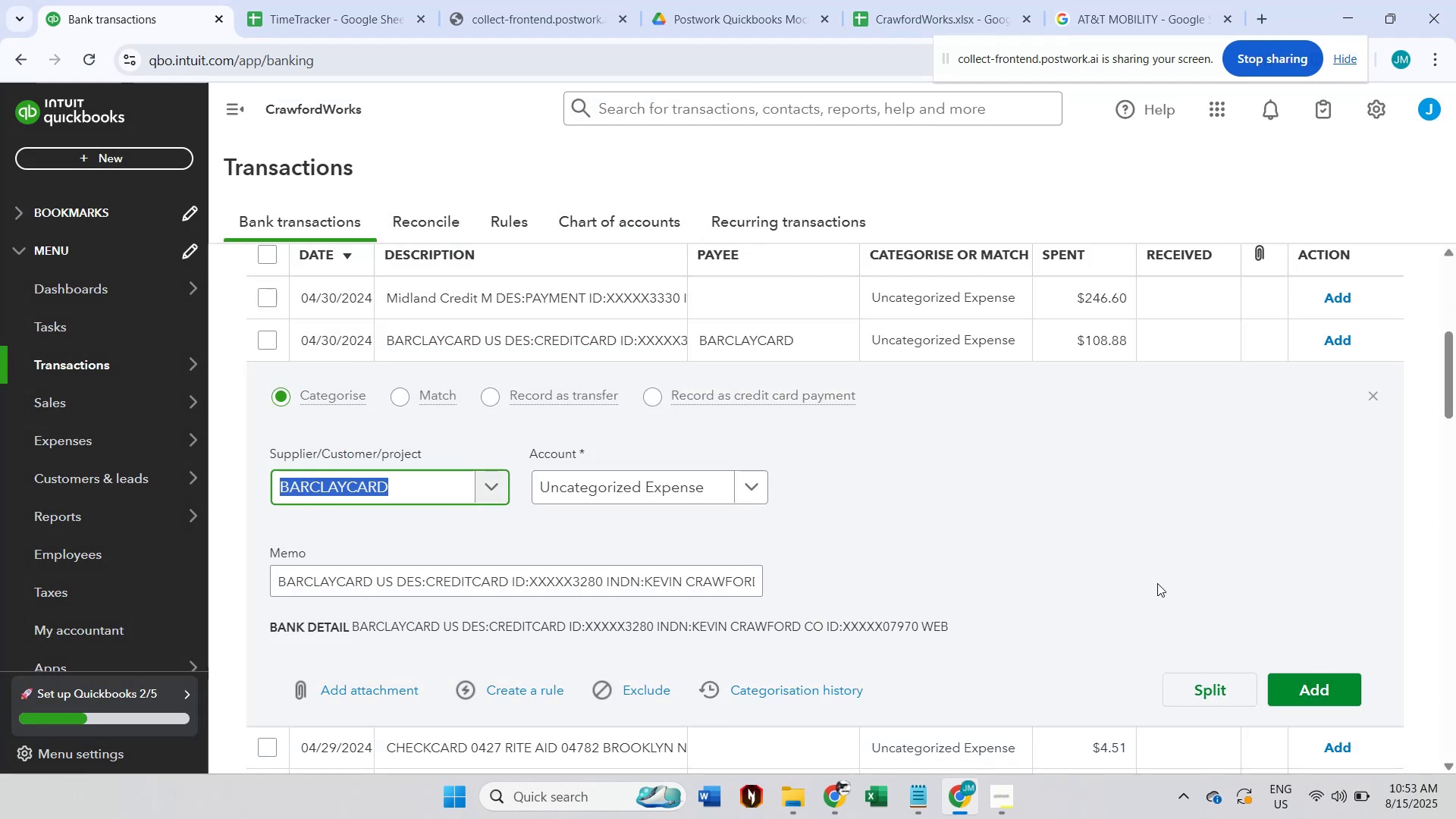 
wait(6.87)
 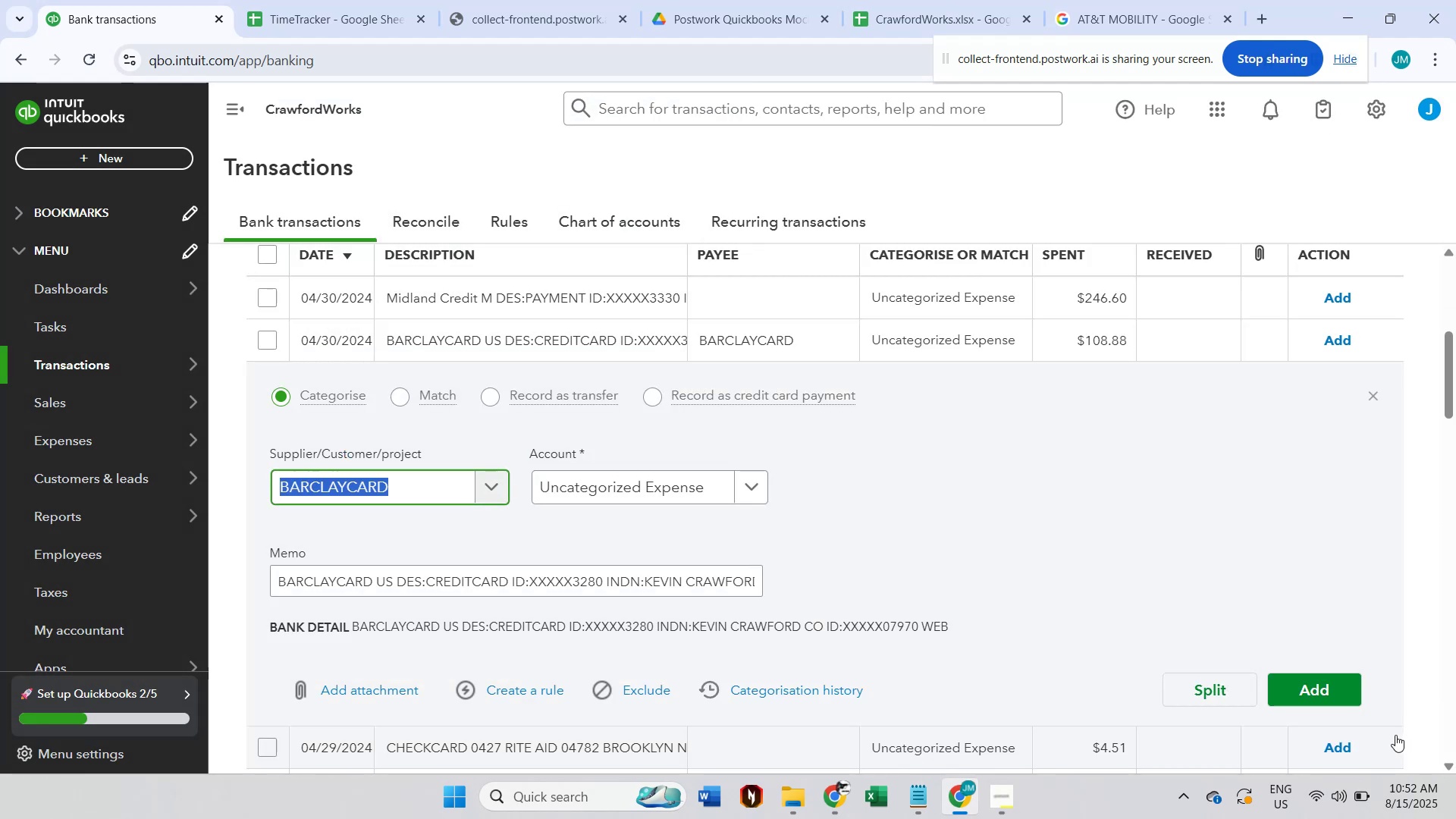 
left_click([1376, 393])
 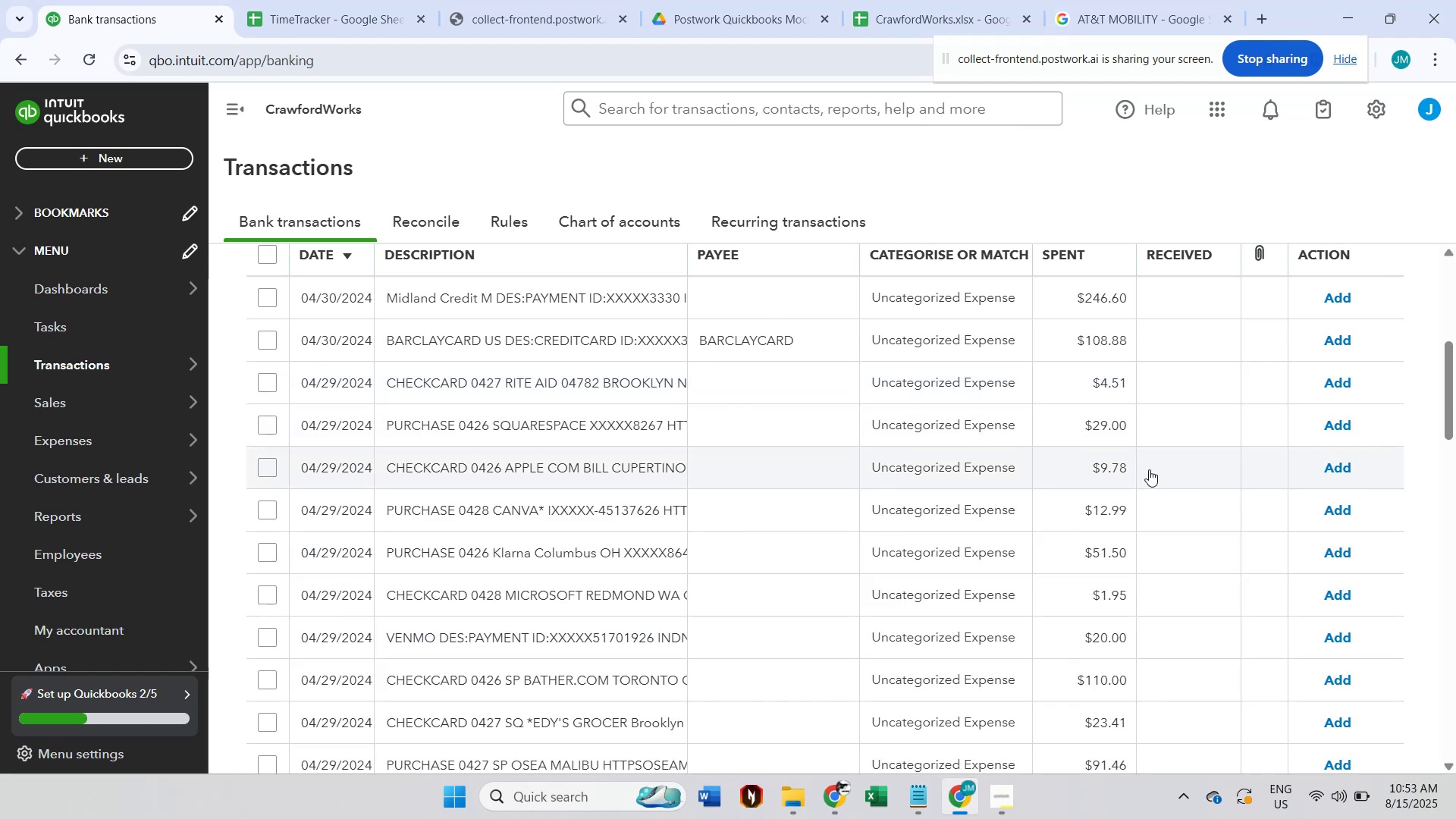 
scroll: coordinate [1149, 469], scroll_direction: up, amount: 1.0
 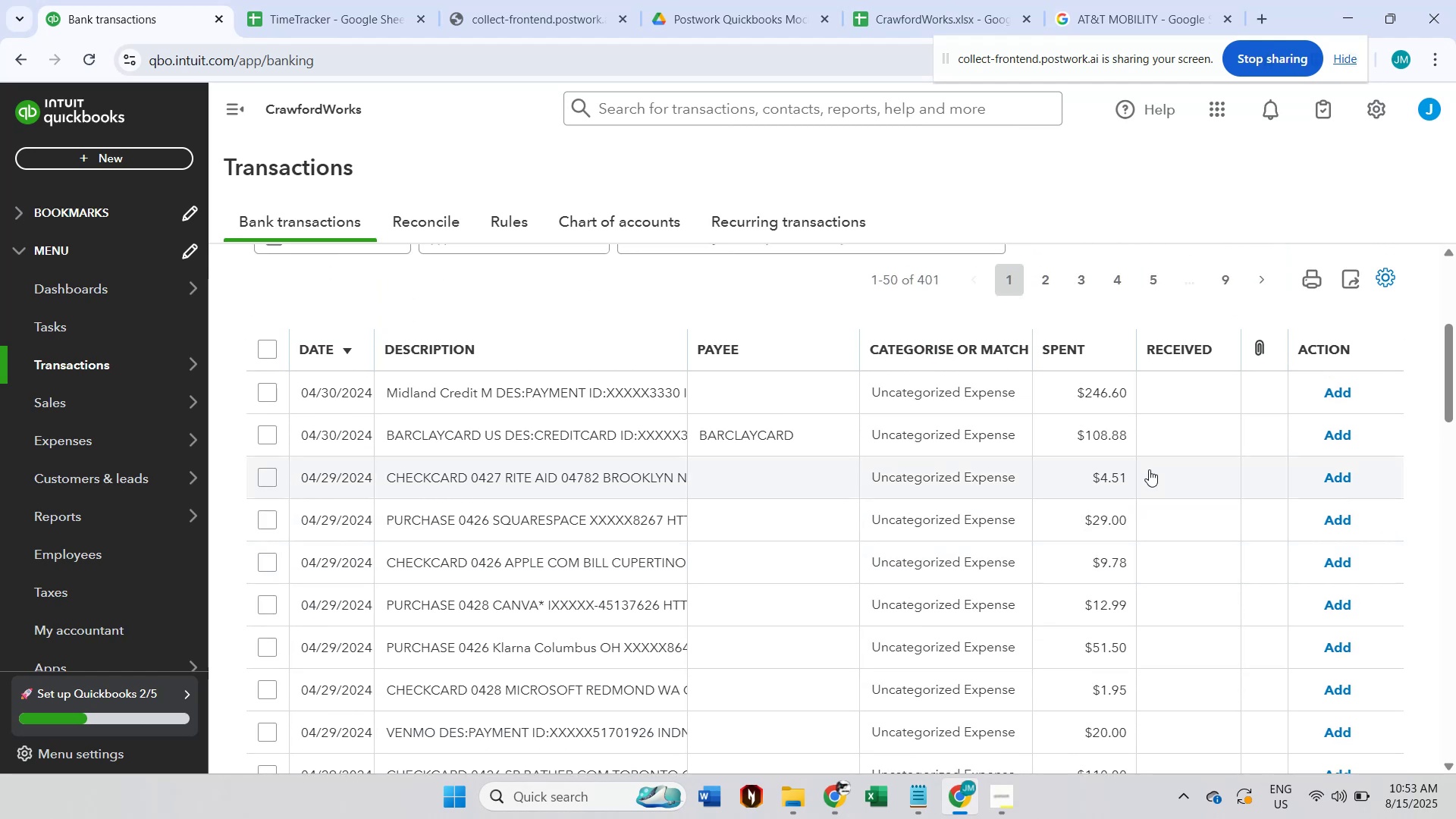 
left_click([560, 402])
 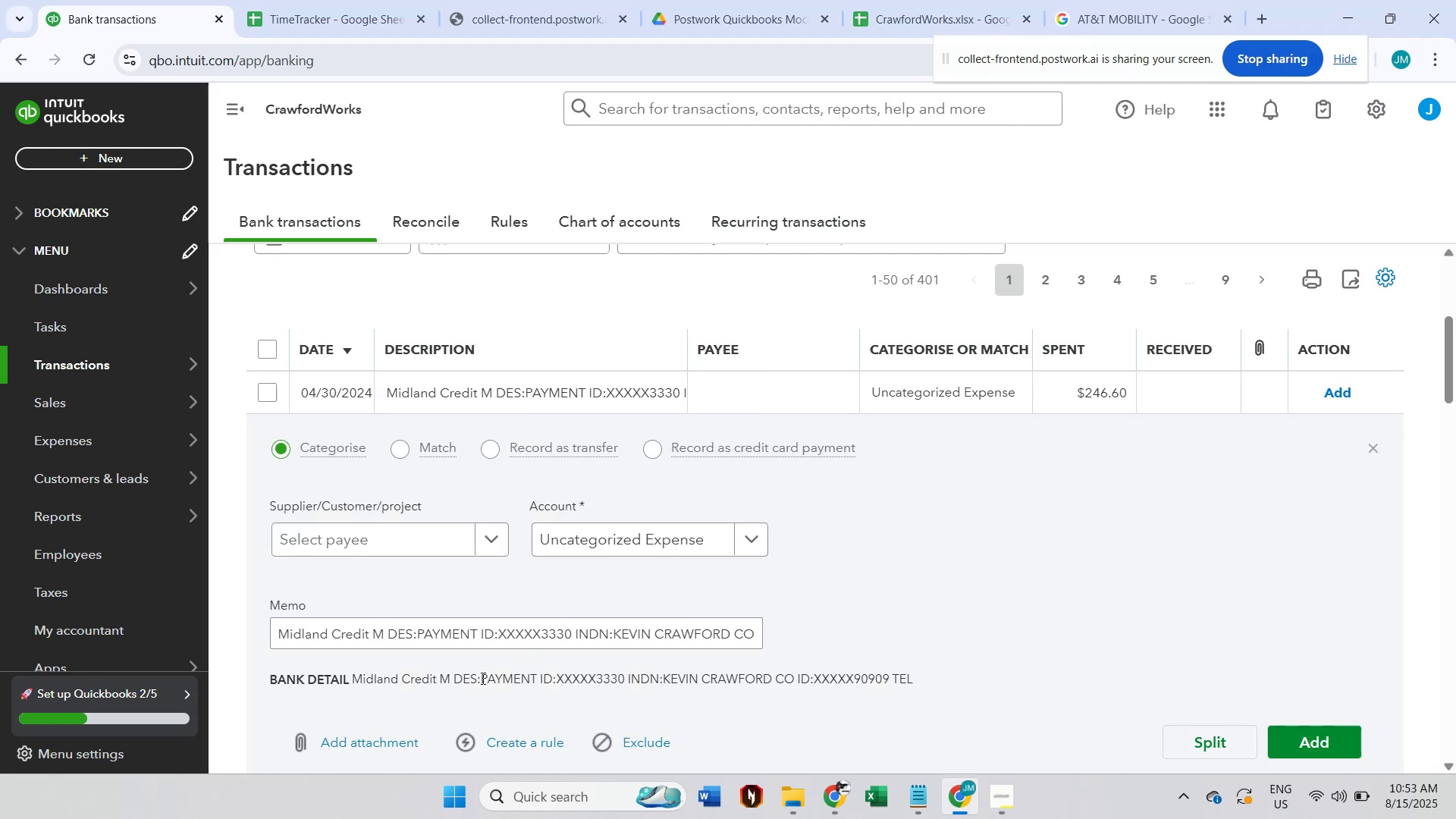 
left_click_drag(start_coordinate=[537, 642], to_coordinate=[158, 645])
 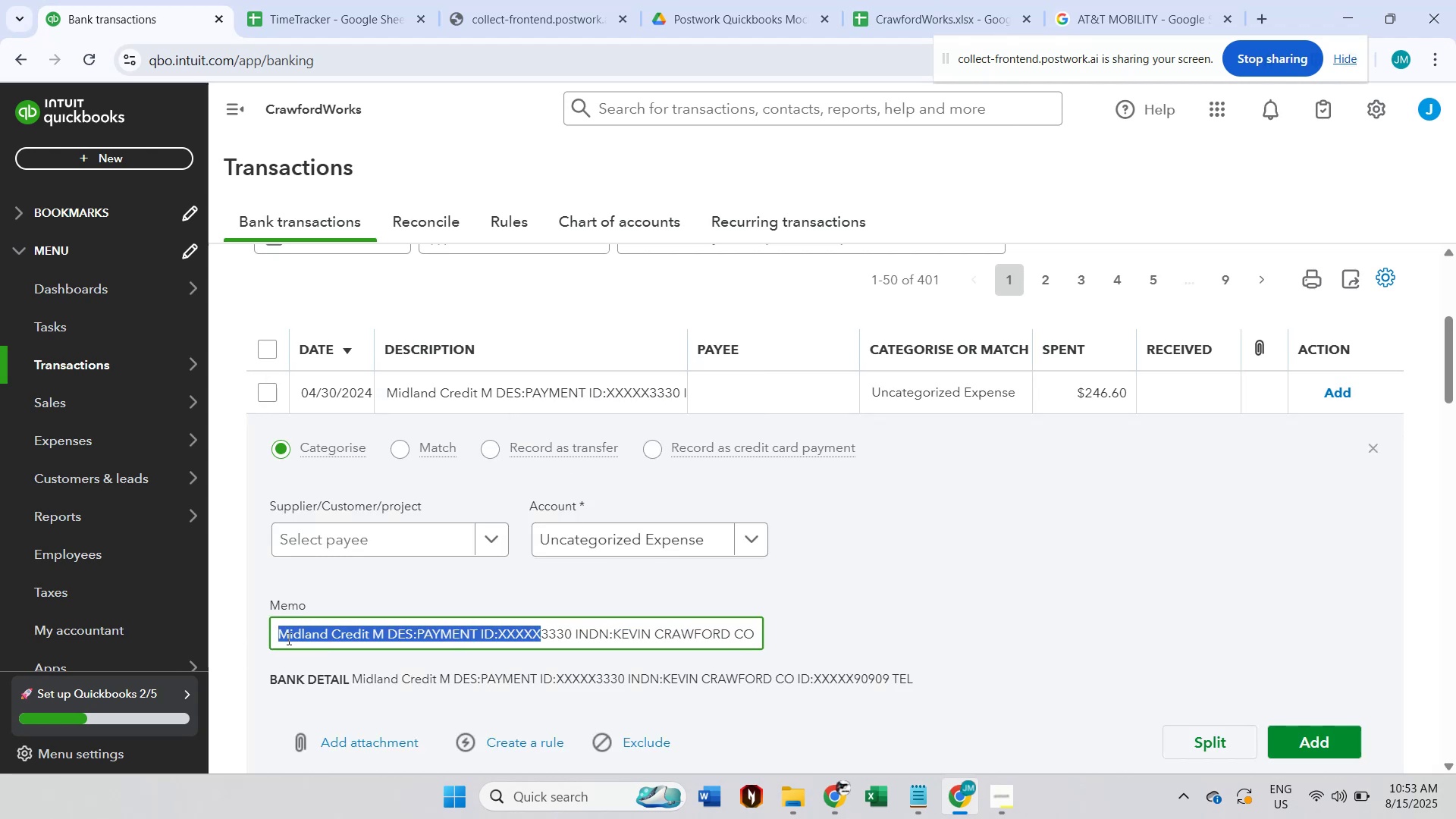 
double_click([287, 639])
 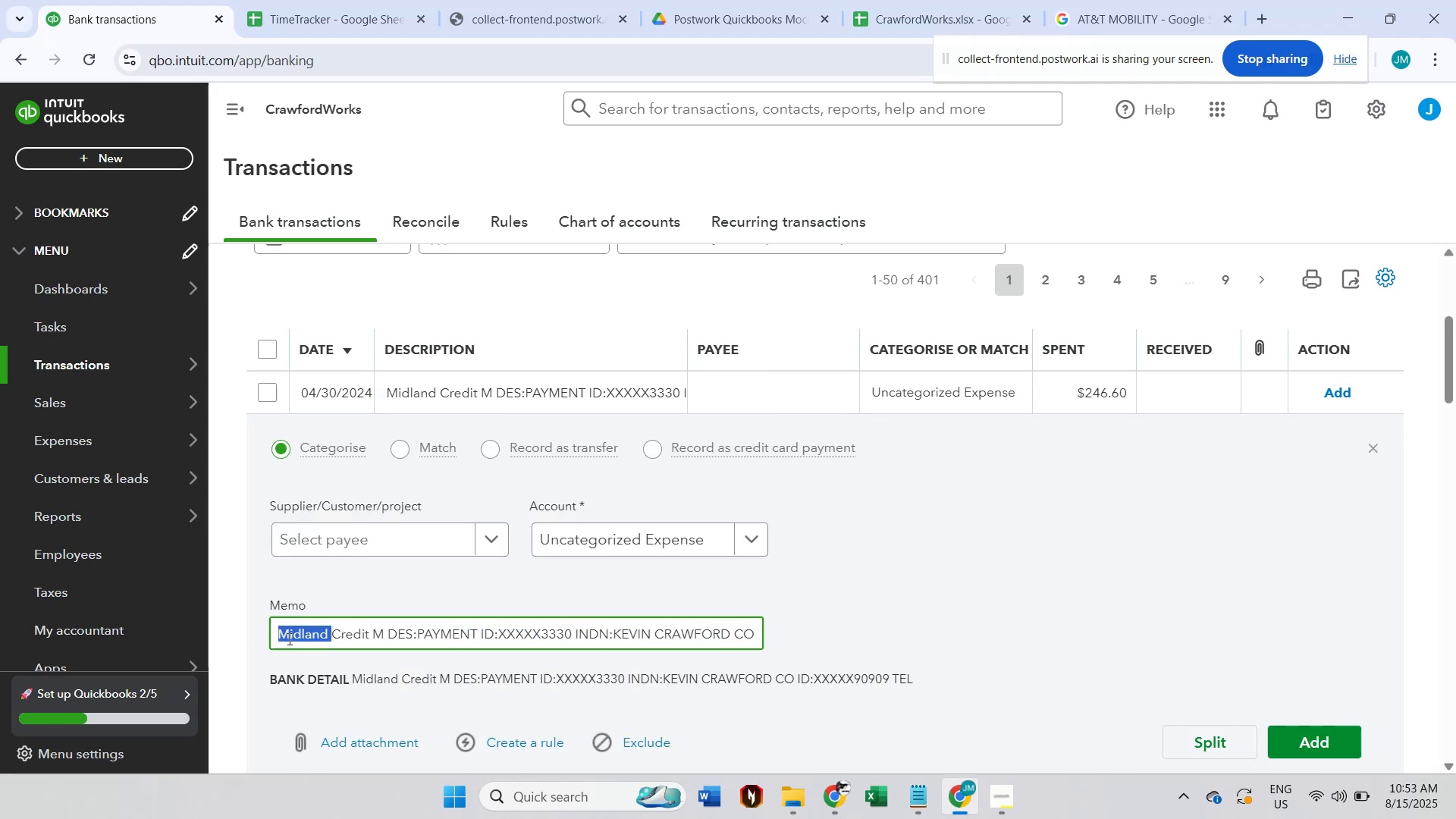 
hold_key(key=ShiftLeft, duration=1.53)
left_click([364, 632])
 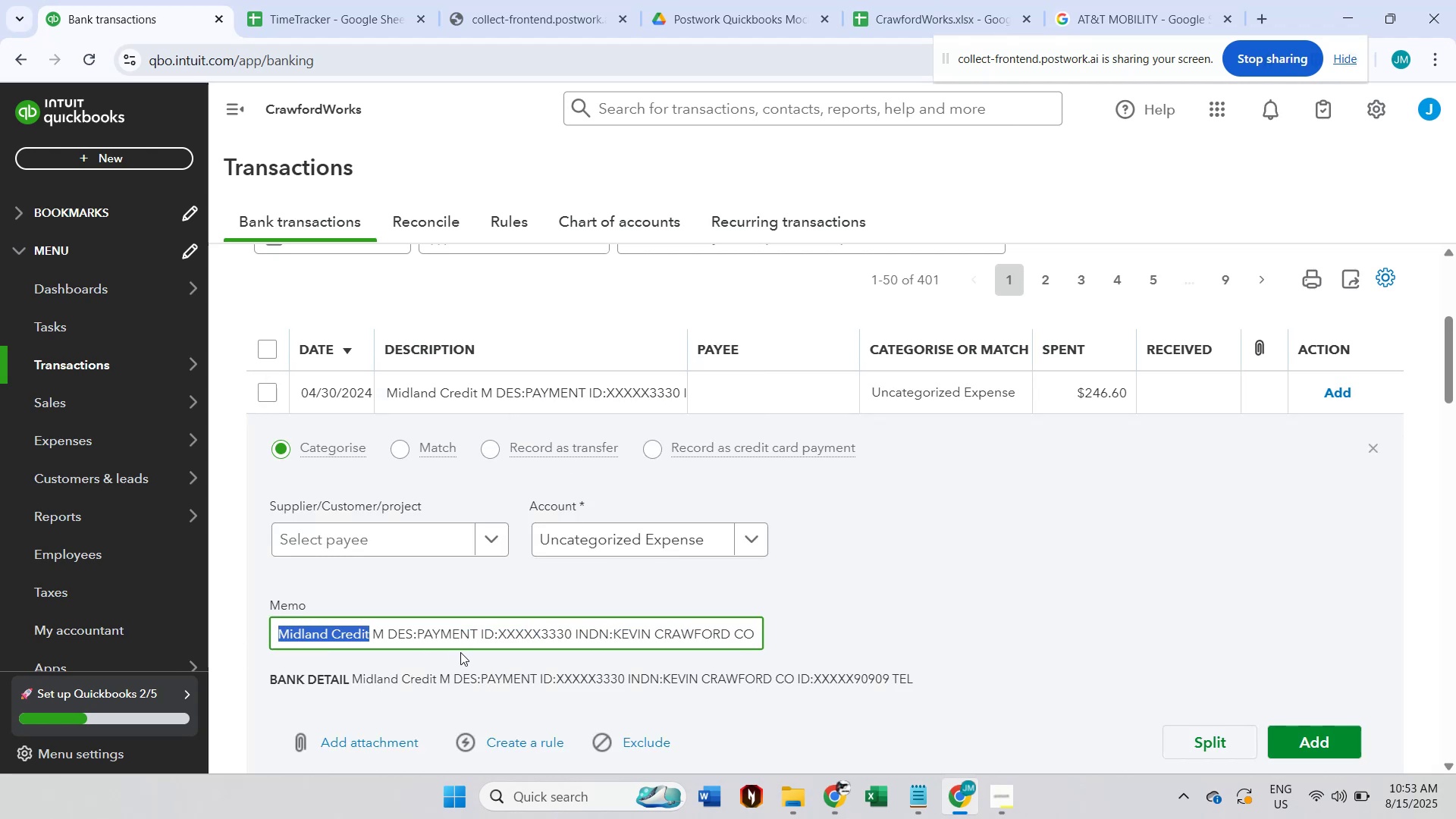 
hold_key(key=ShiftLeft, duration=0.32)
 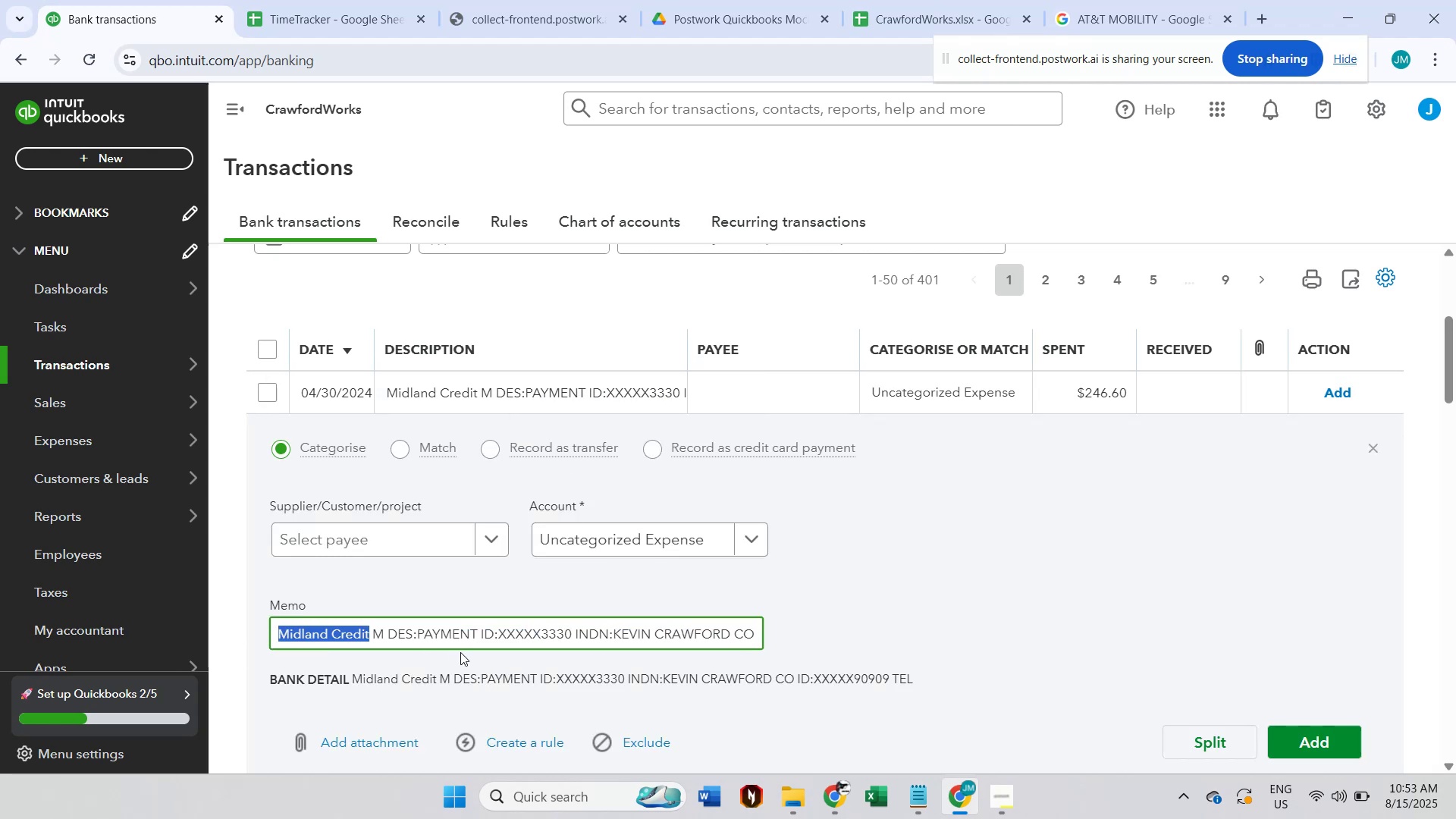 
key(Control+C)
 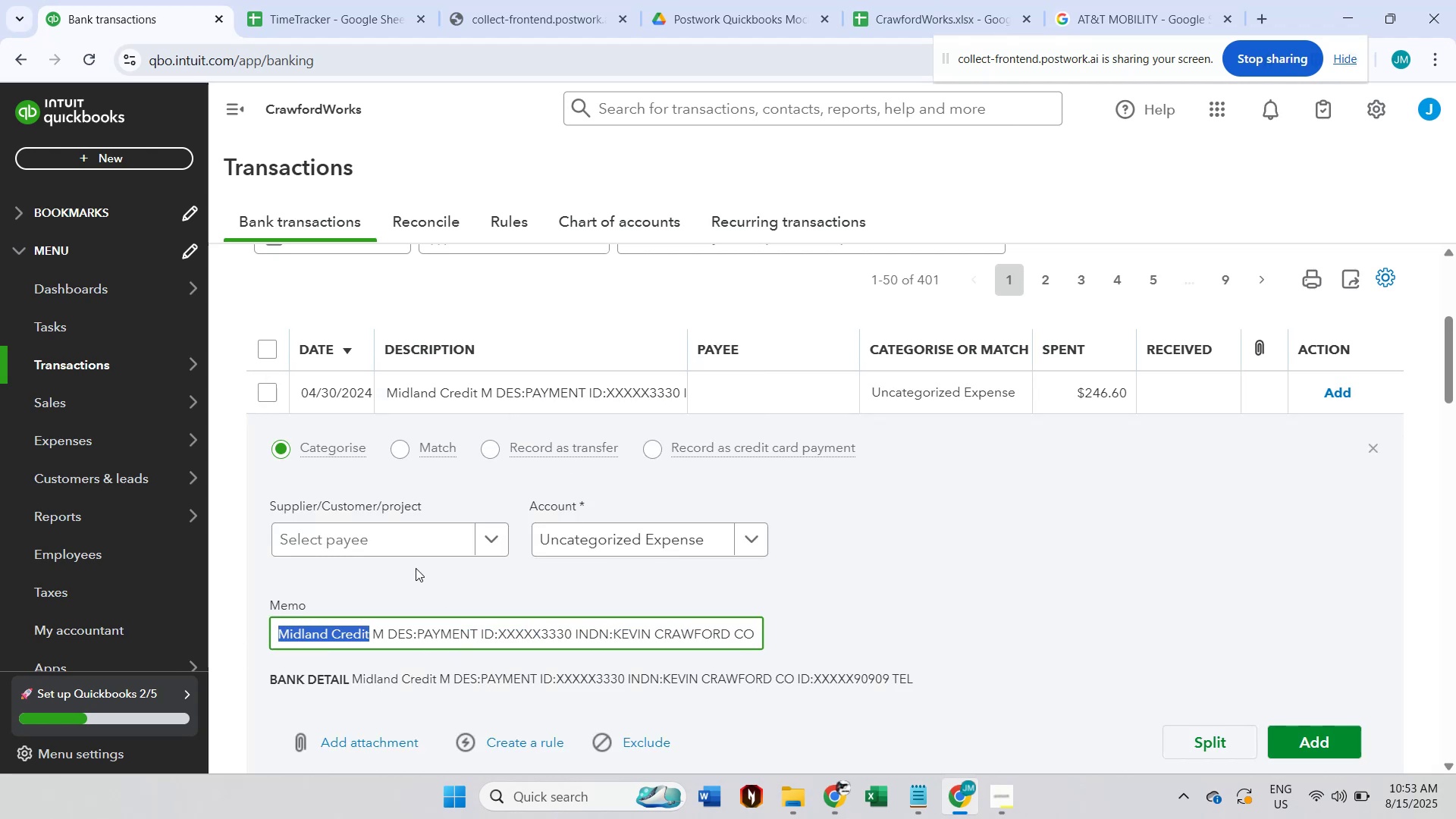 
left_click([392, 539])
 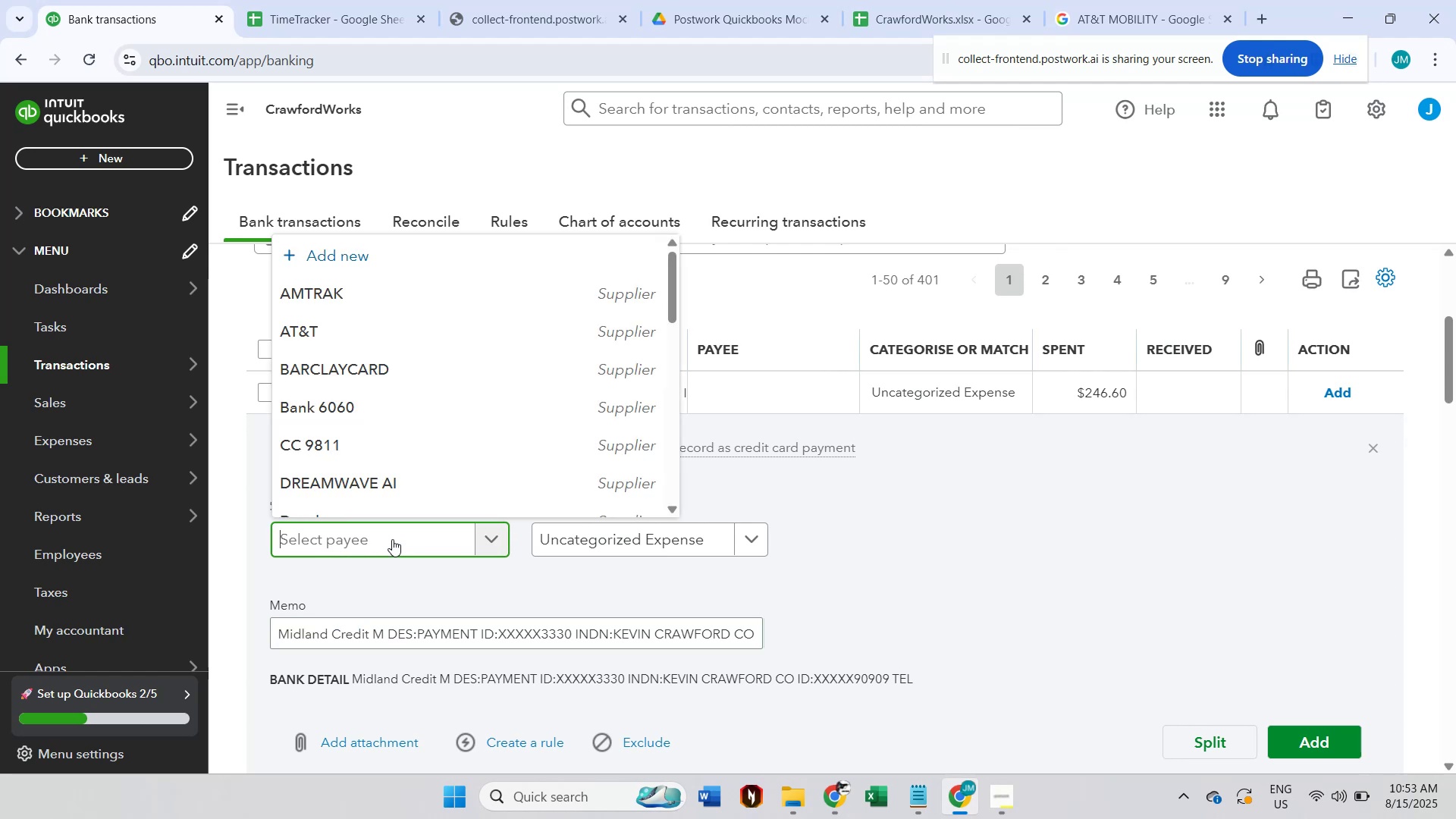 
key(Control+ControlLeft)
 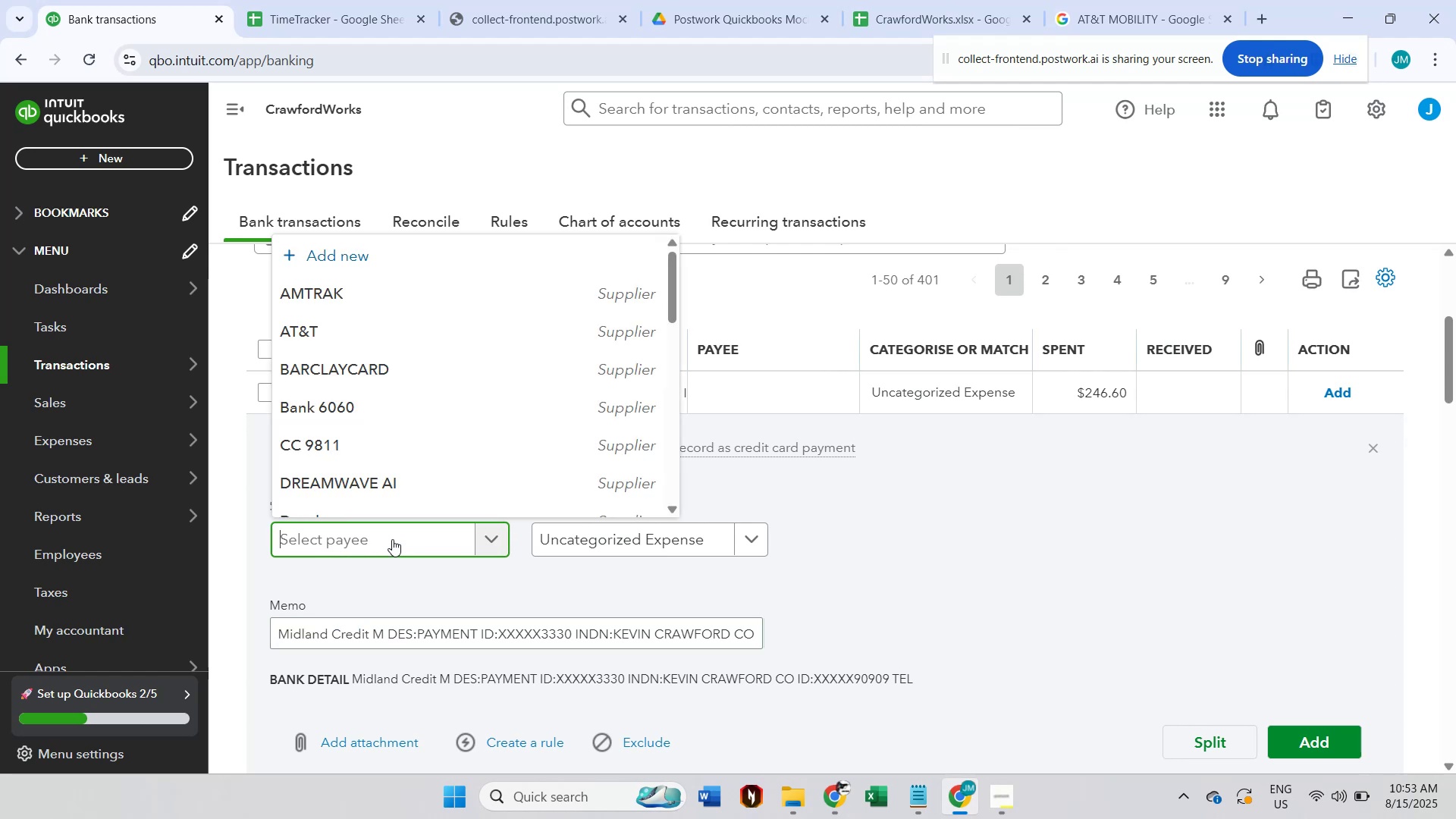 
key(Control+V)
 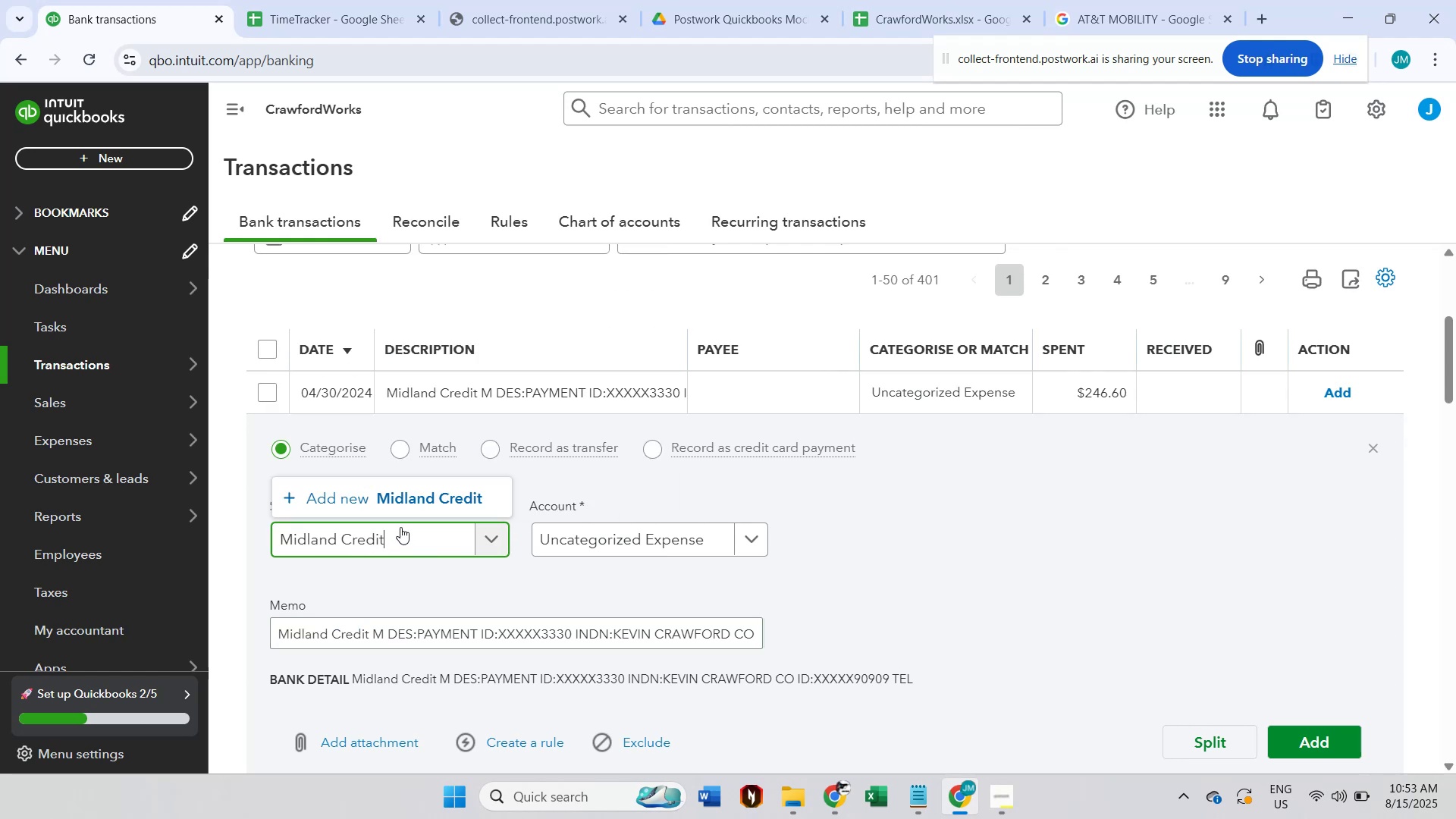 
left_click([421, 499])
 